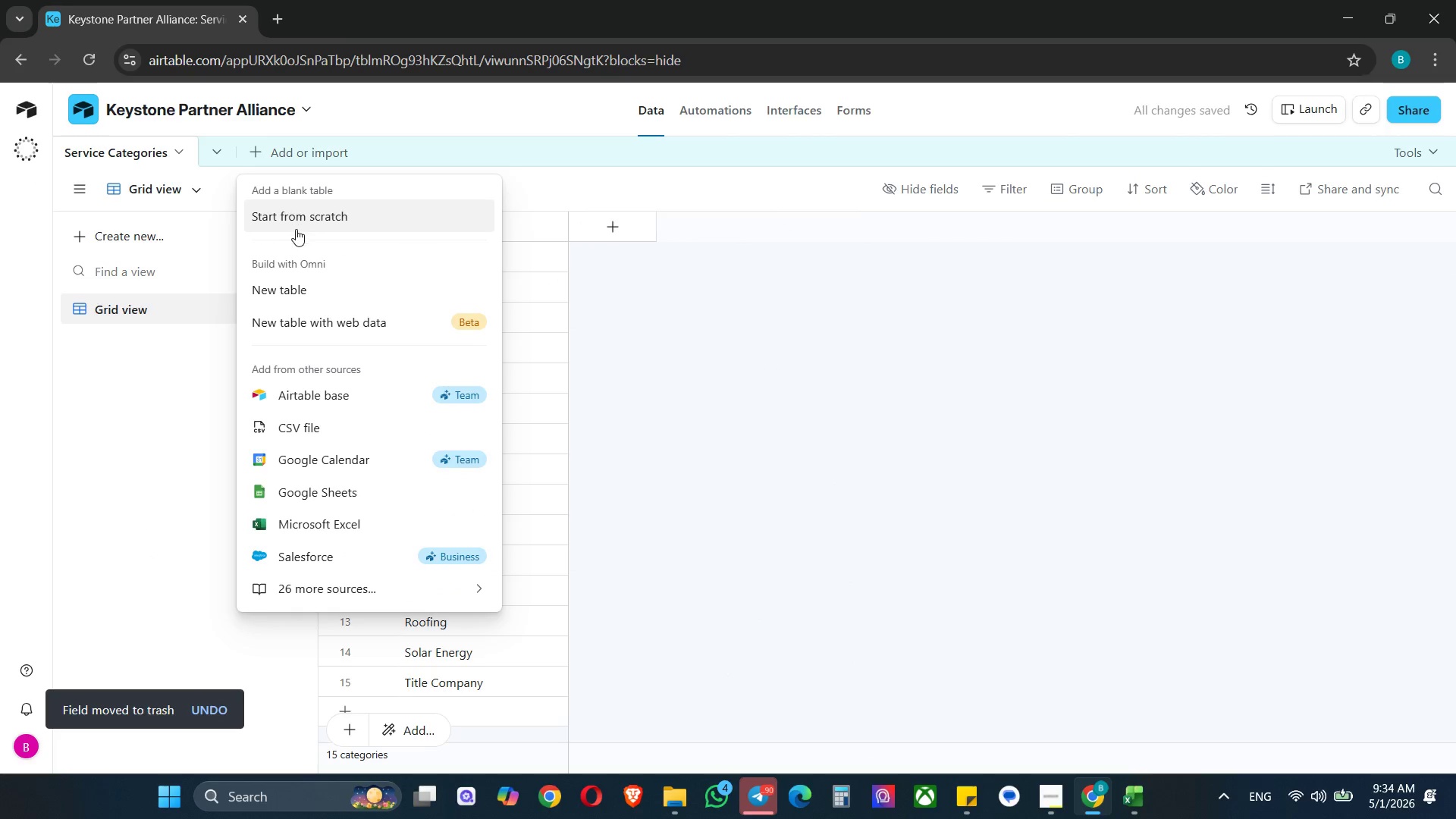 
left_click([297, 213])
 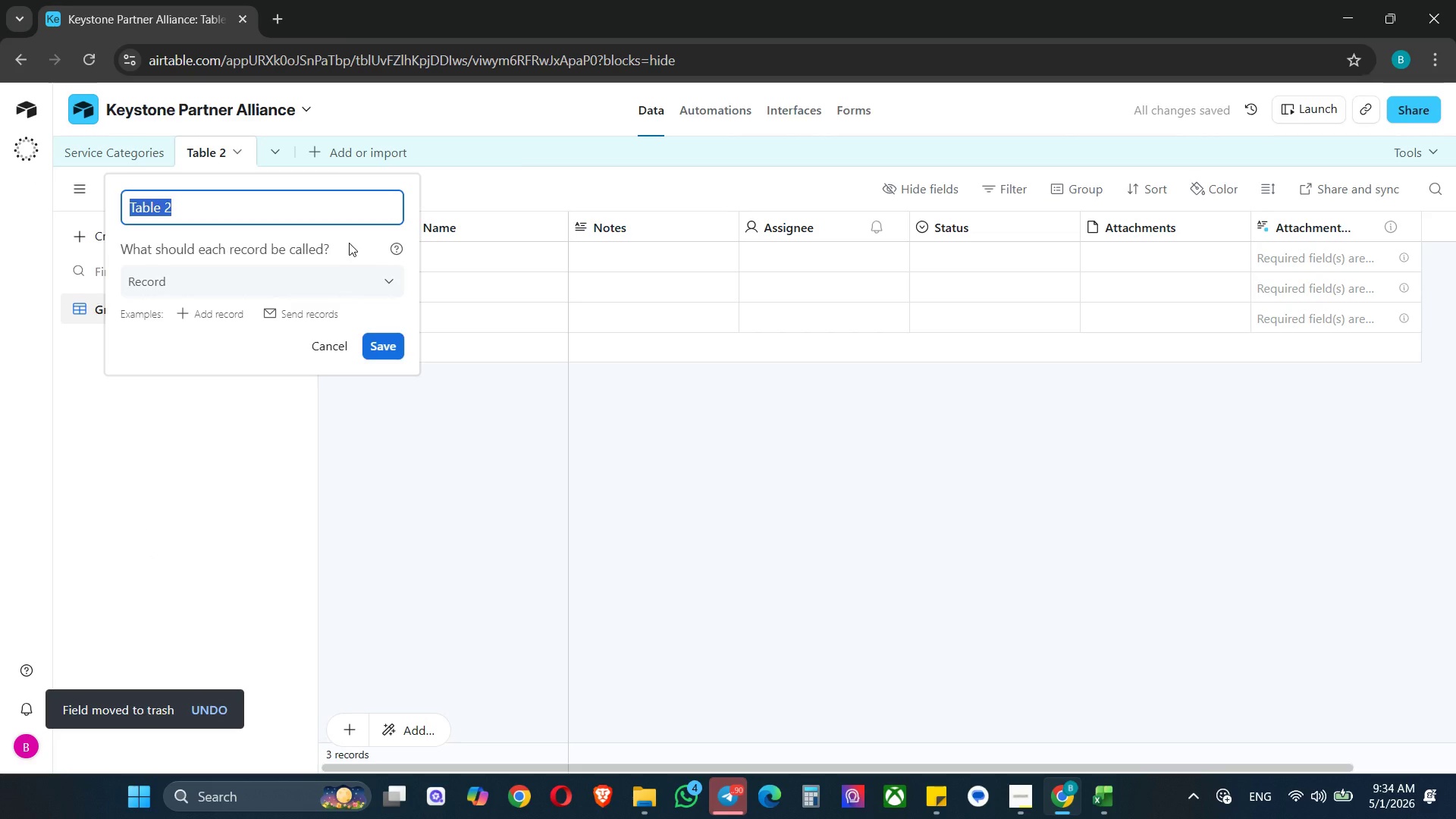 
type(Vendors)
 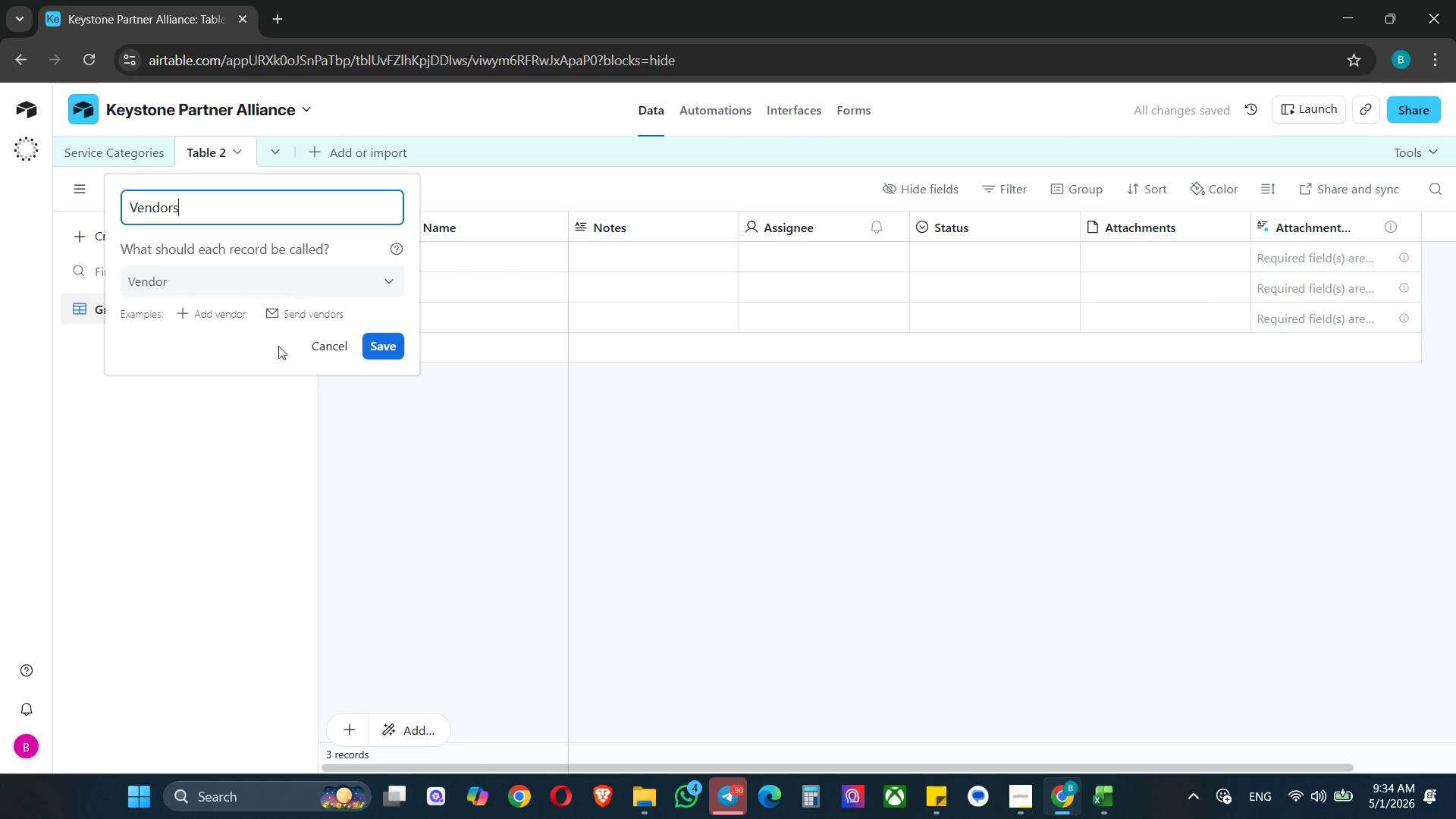 
left_click([388, 346])
 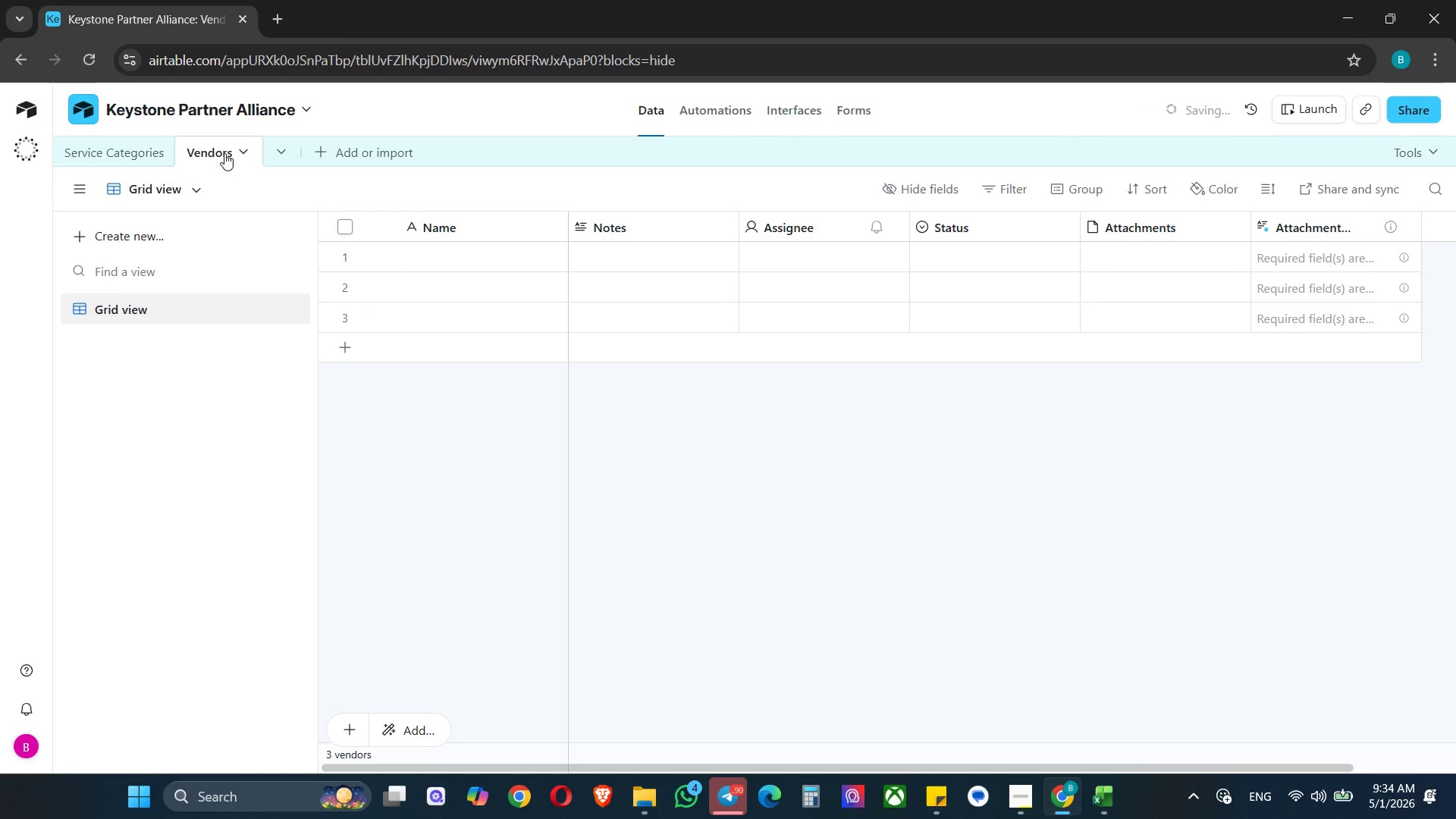 
left_click_drag(start_coordinate=[218, 158], to_coordinate=[88, 160])
 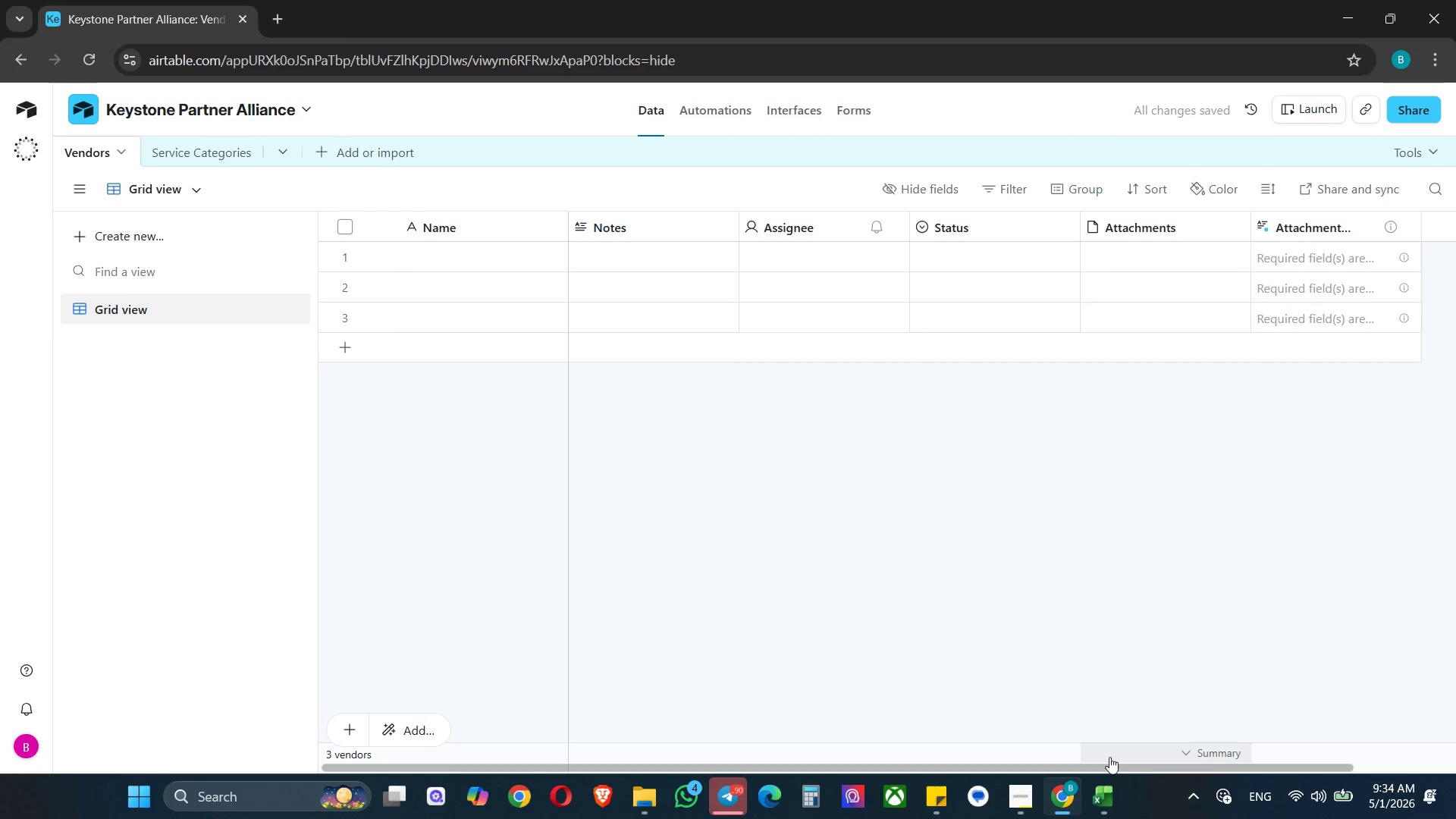 
left_click([1096, 799])
 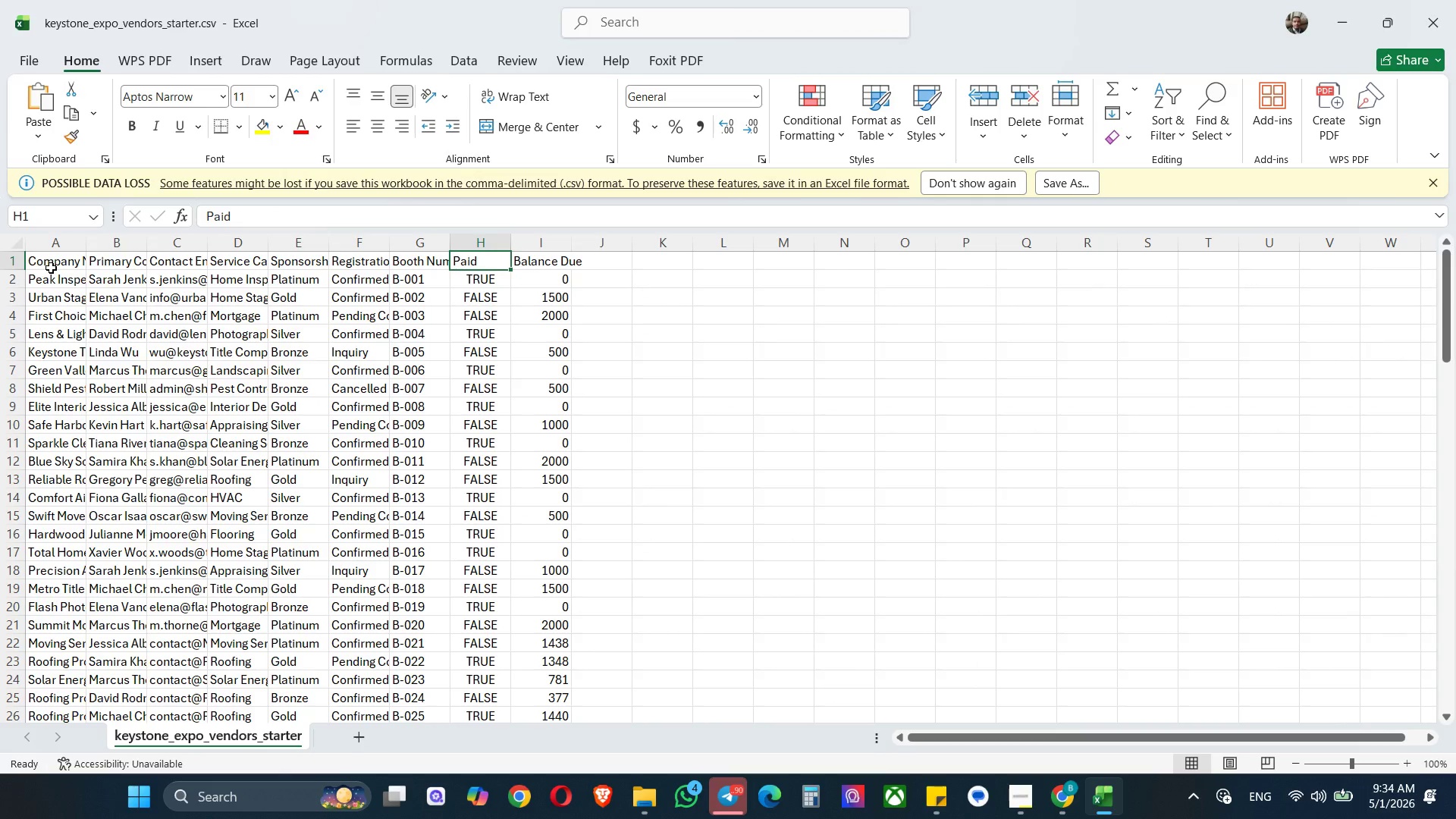 
left_click([55, 262])
 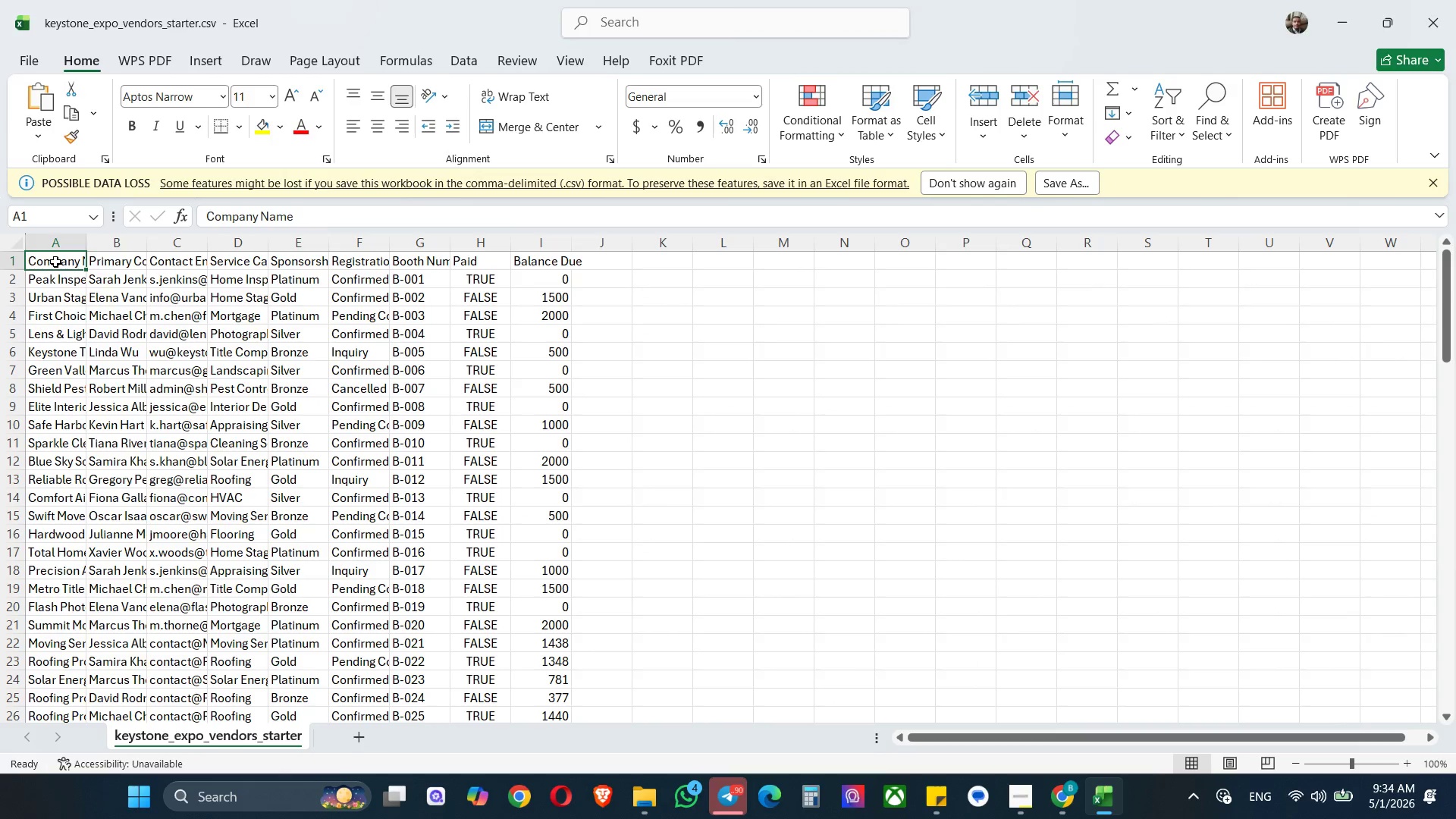 
key(Control+C)
 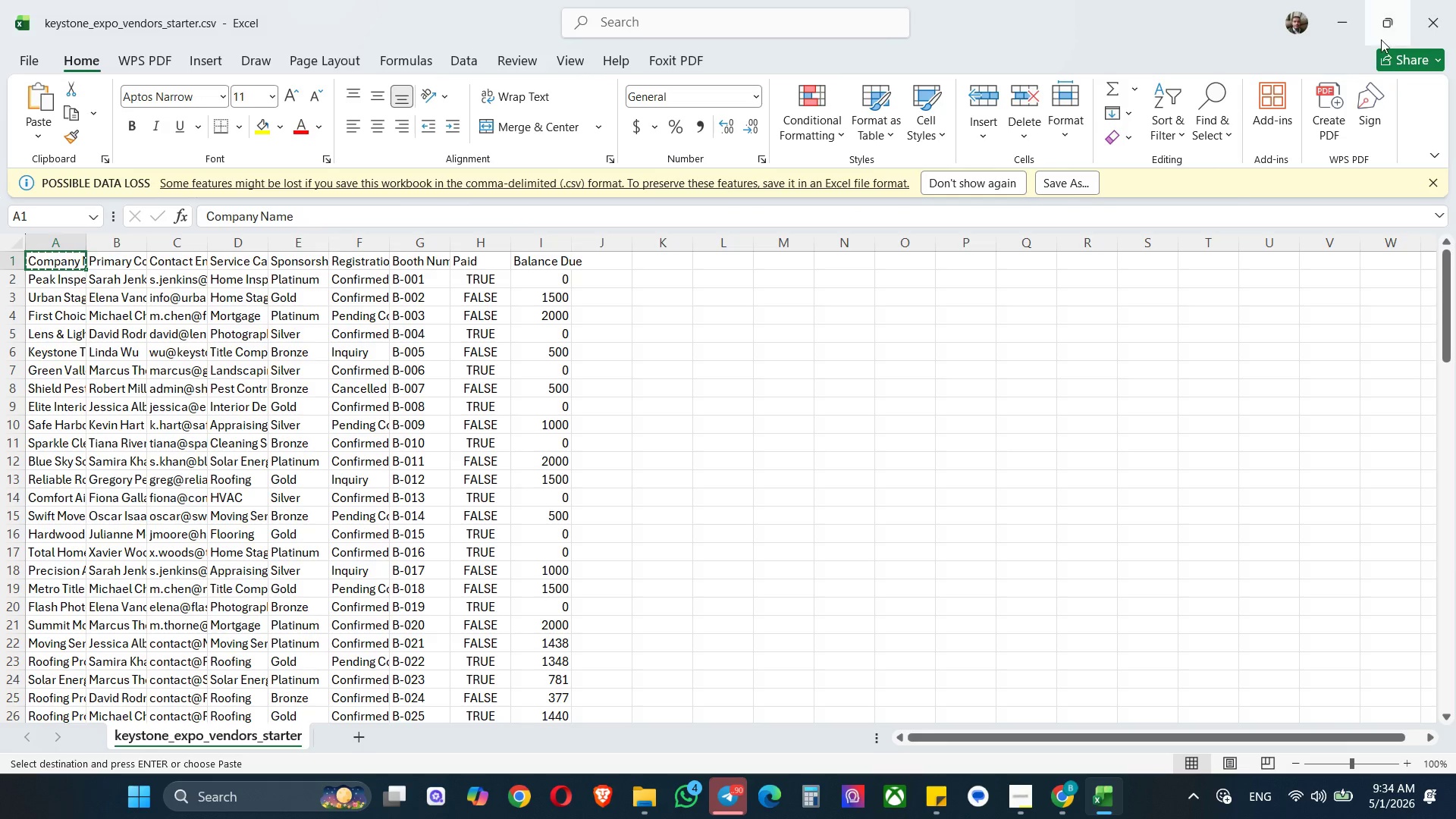 
left_click([1327, 25])
 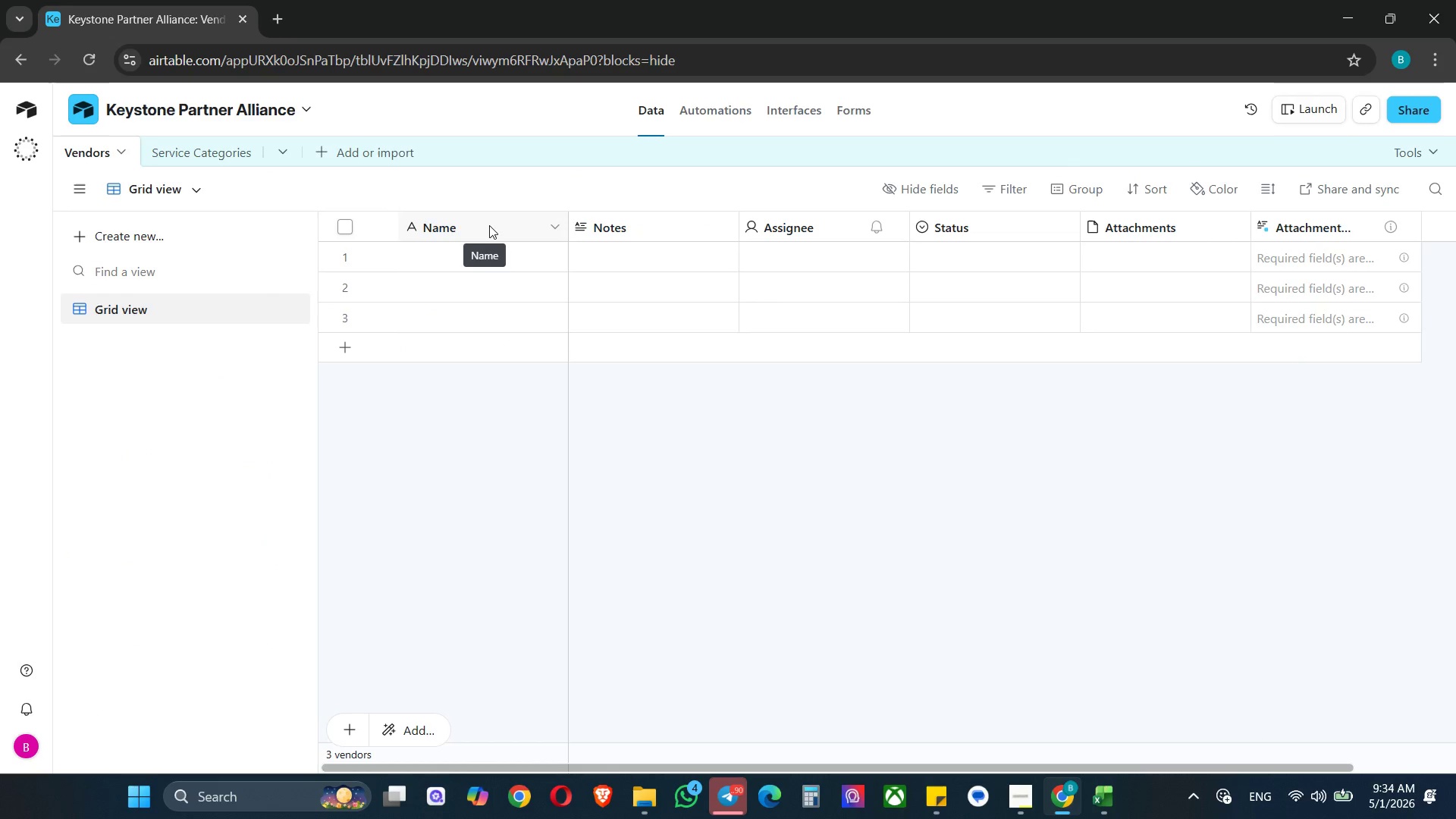 
double_click([489, 225])
 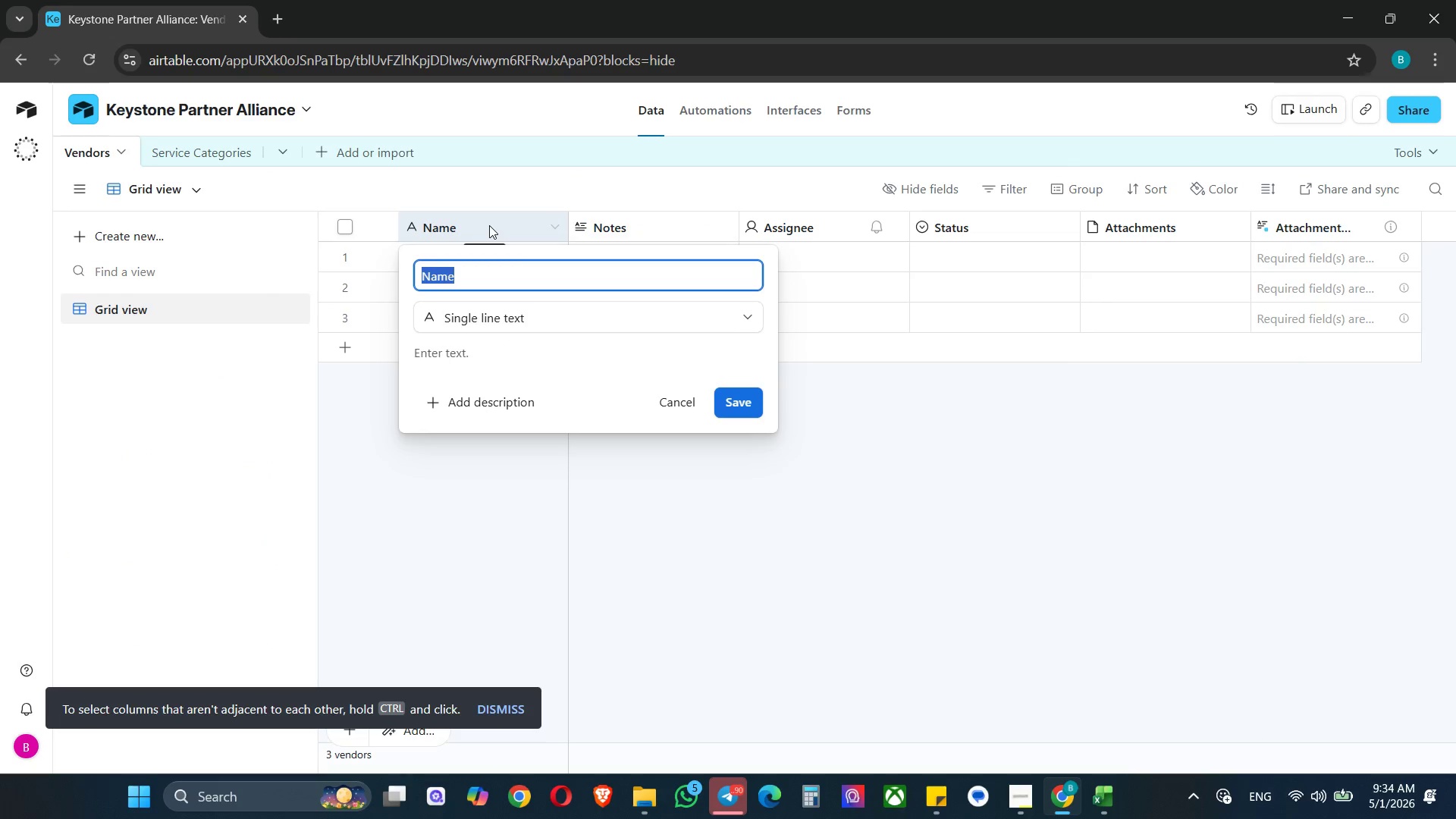 
key(Control+V)
 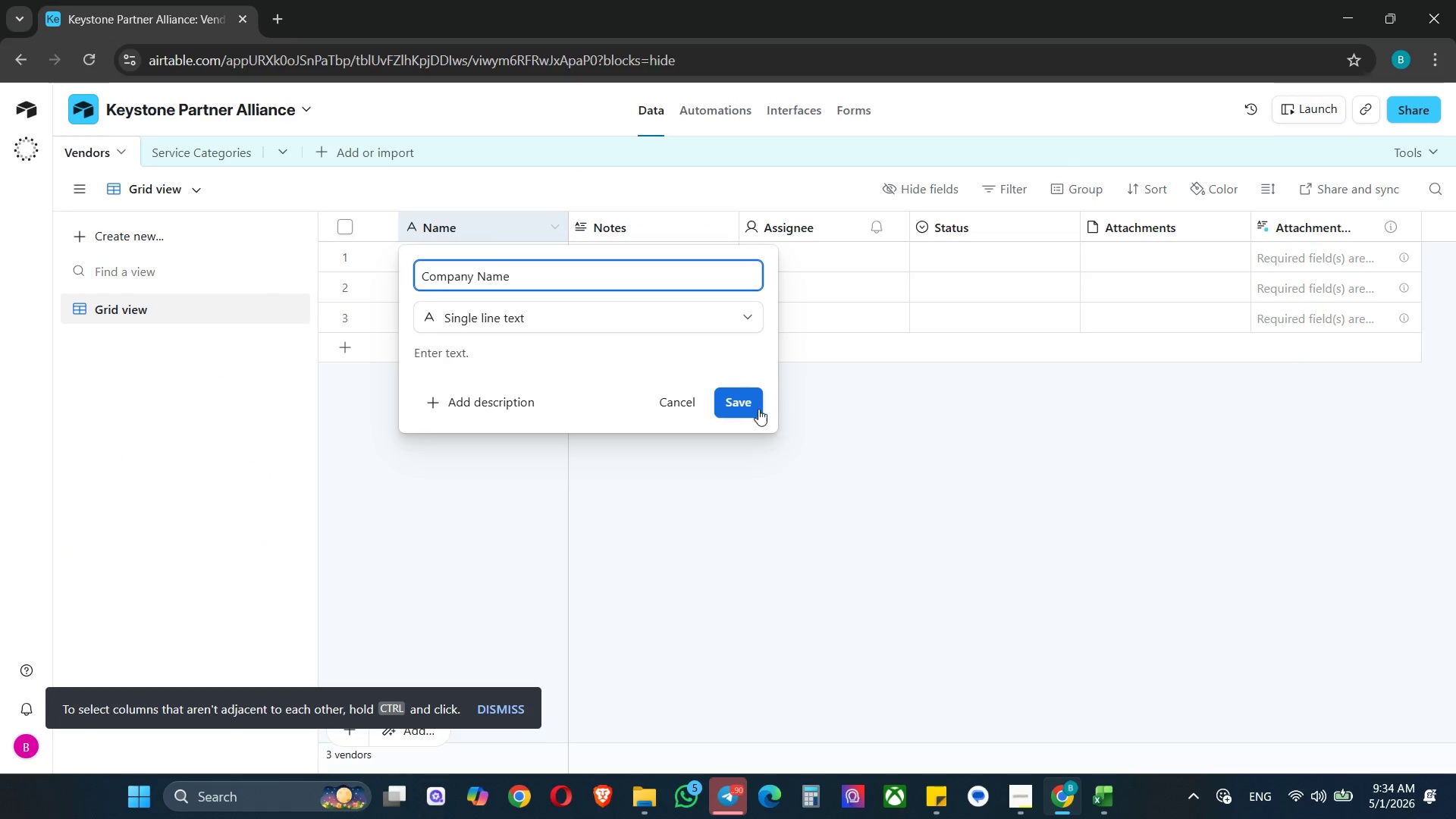 
left_click([743, 397])
 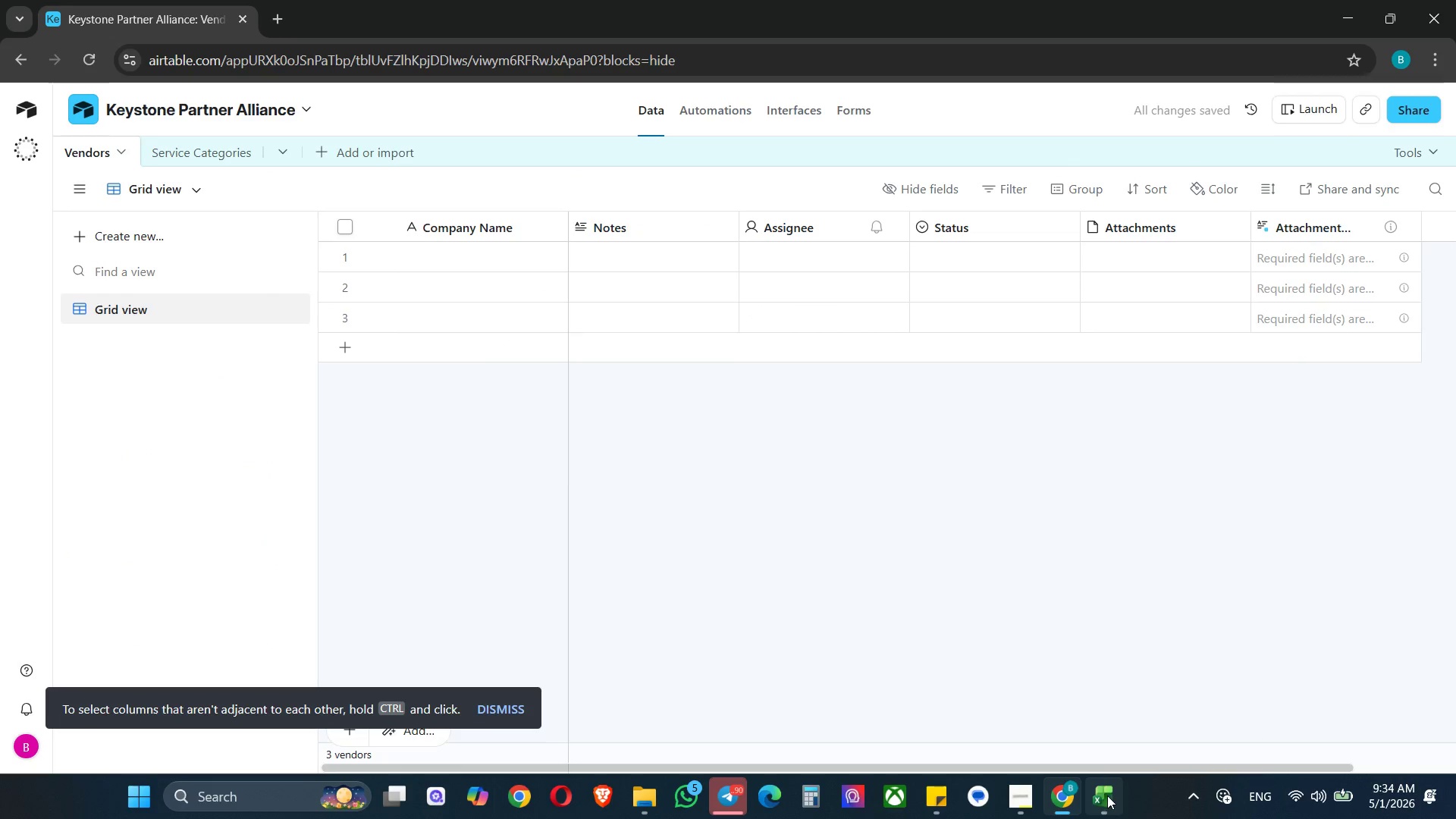 
hold_key(key=ShiftLeft, duration=0.41)
scroll: coordinate [888, 537], scroll_direction: up, amount: 4.0
 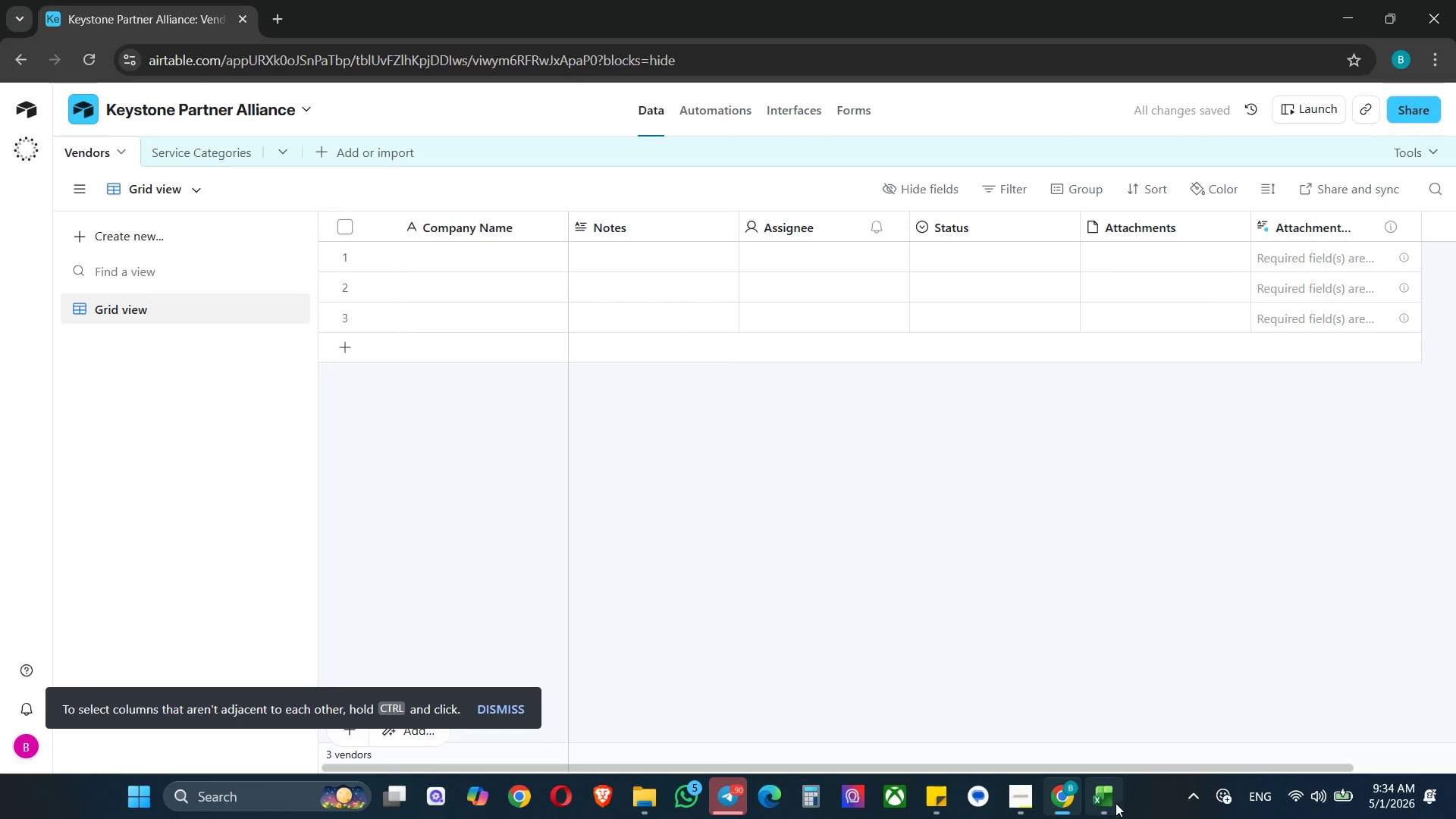 
left_click([1111, 806])
 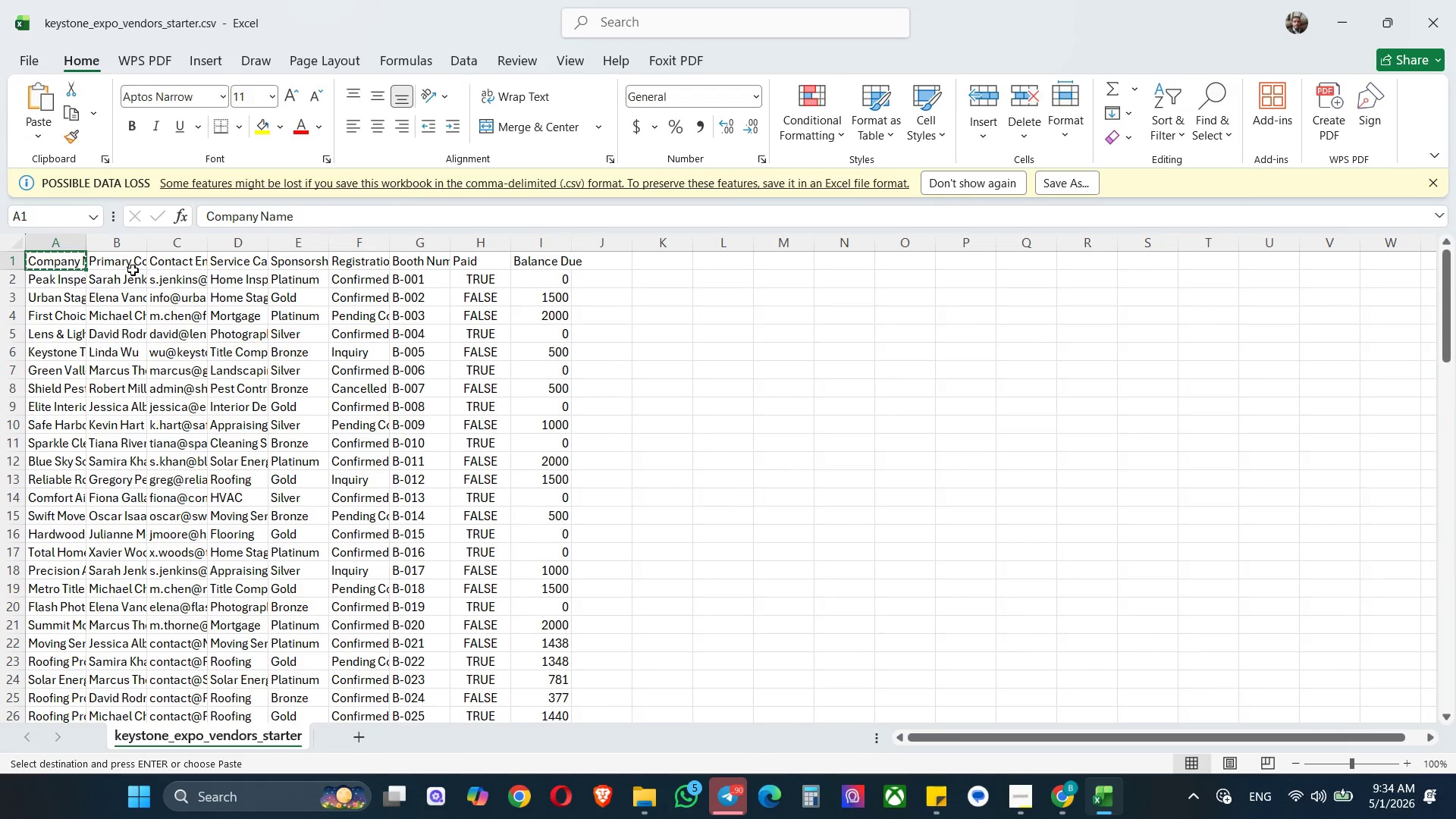 
left_click([118, 270])
 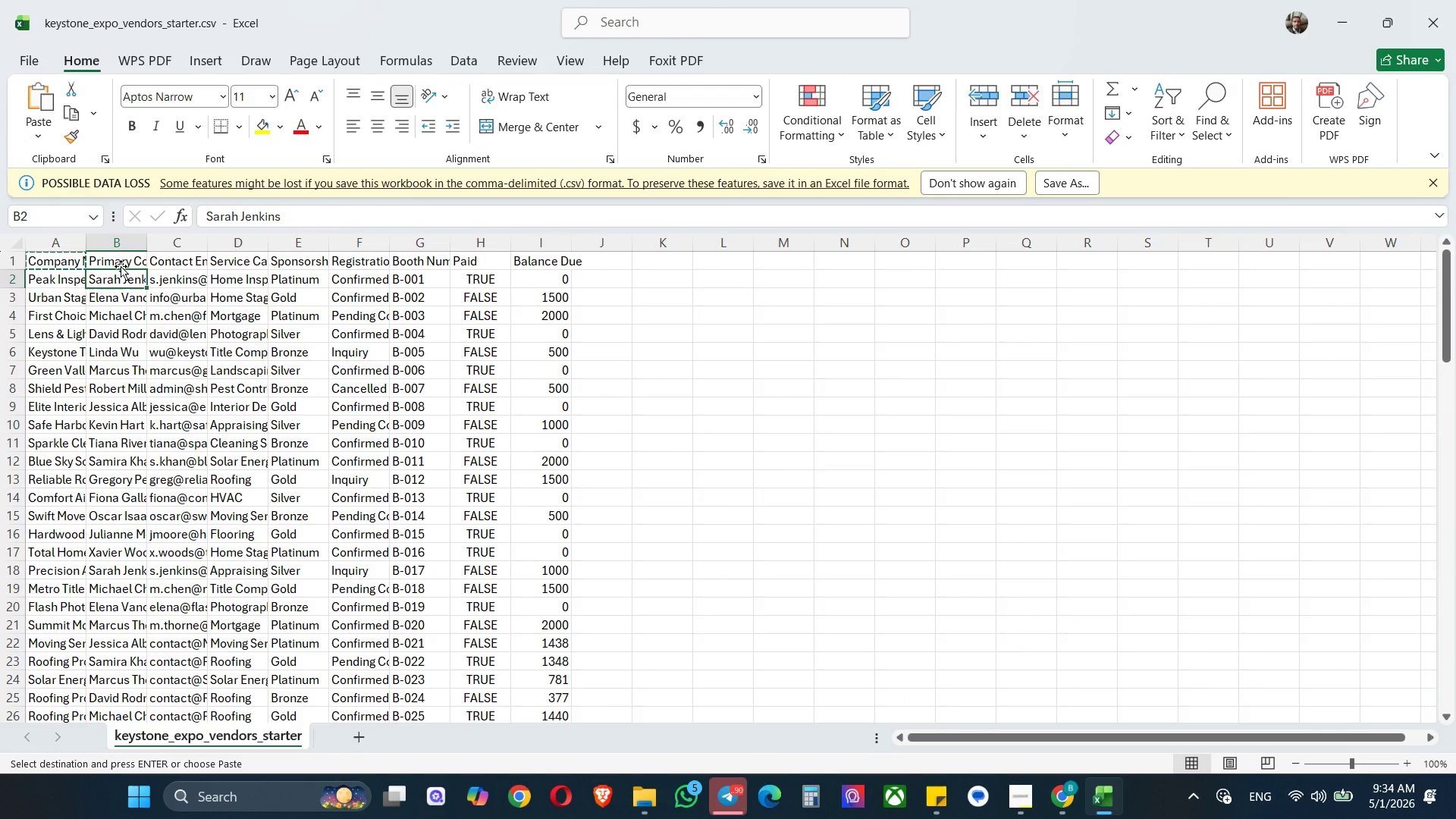 
left_click([124, 261])
 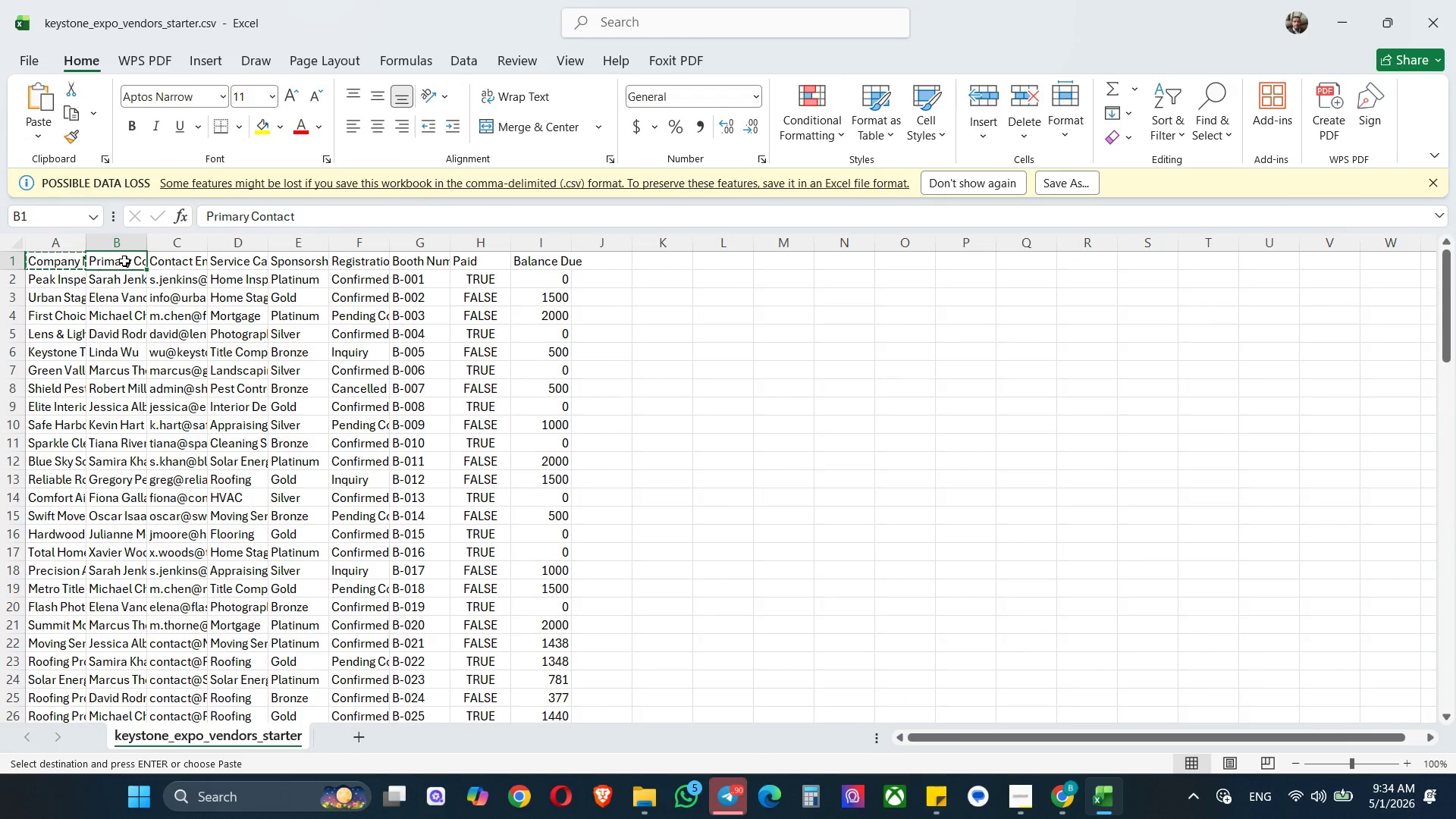 
key(Control+C)
 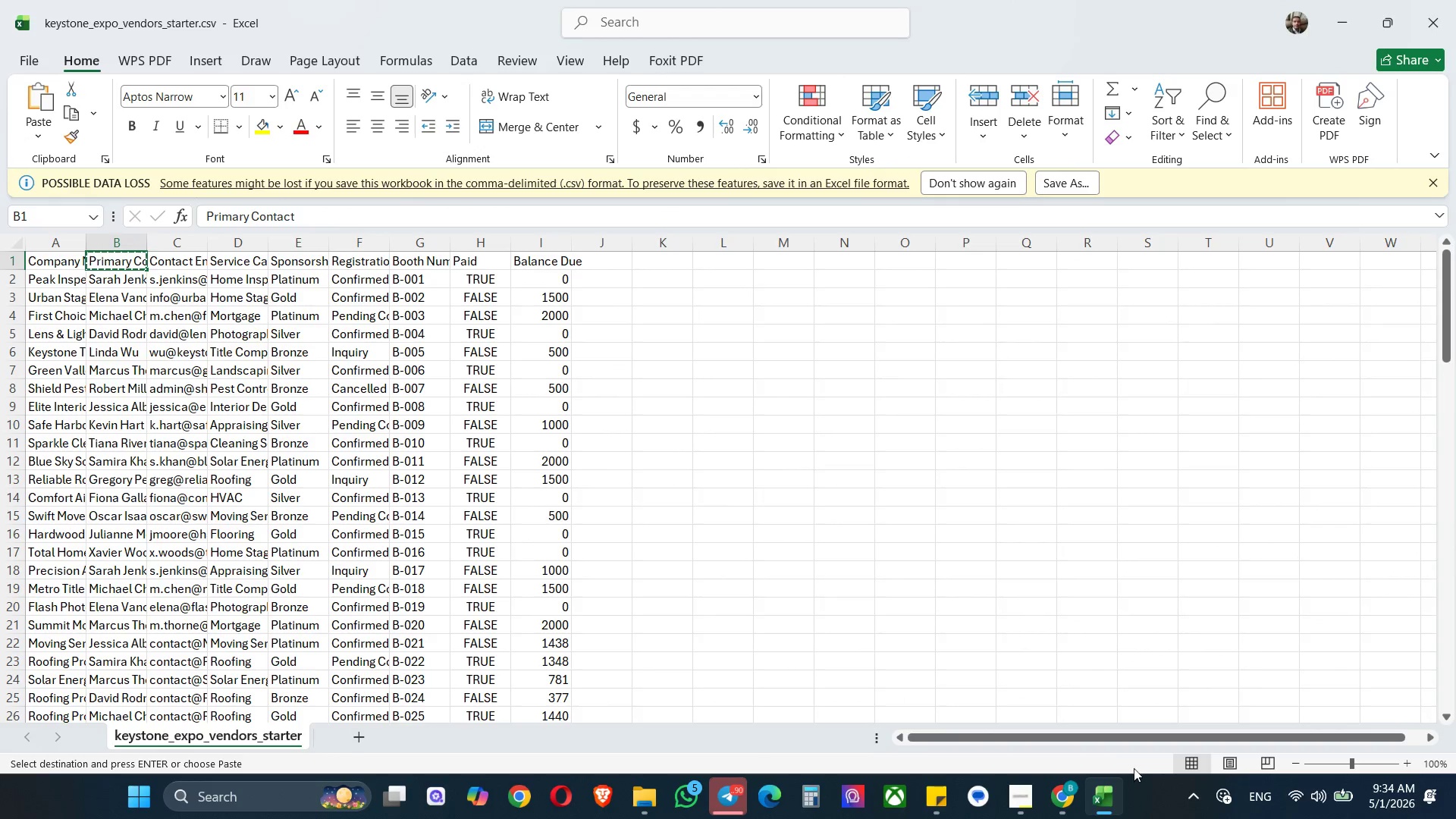 
left_click([1116, 804])
 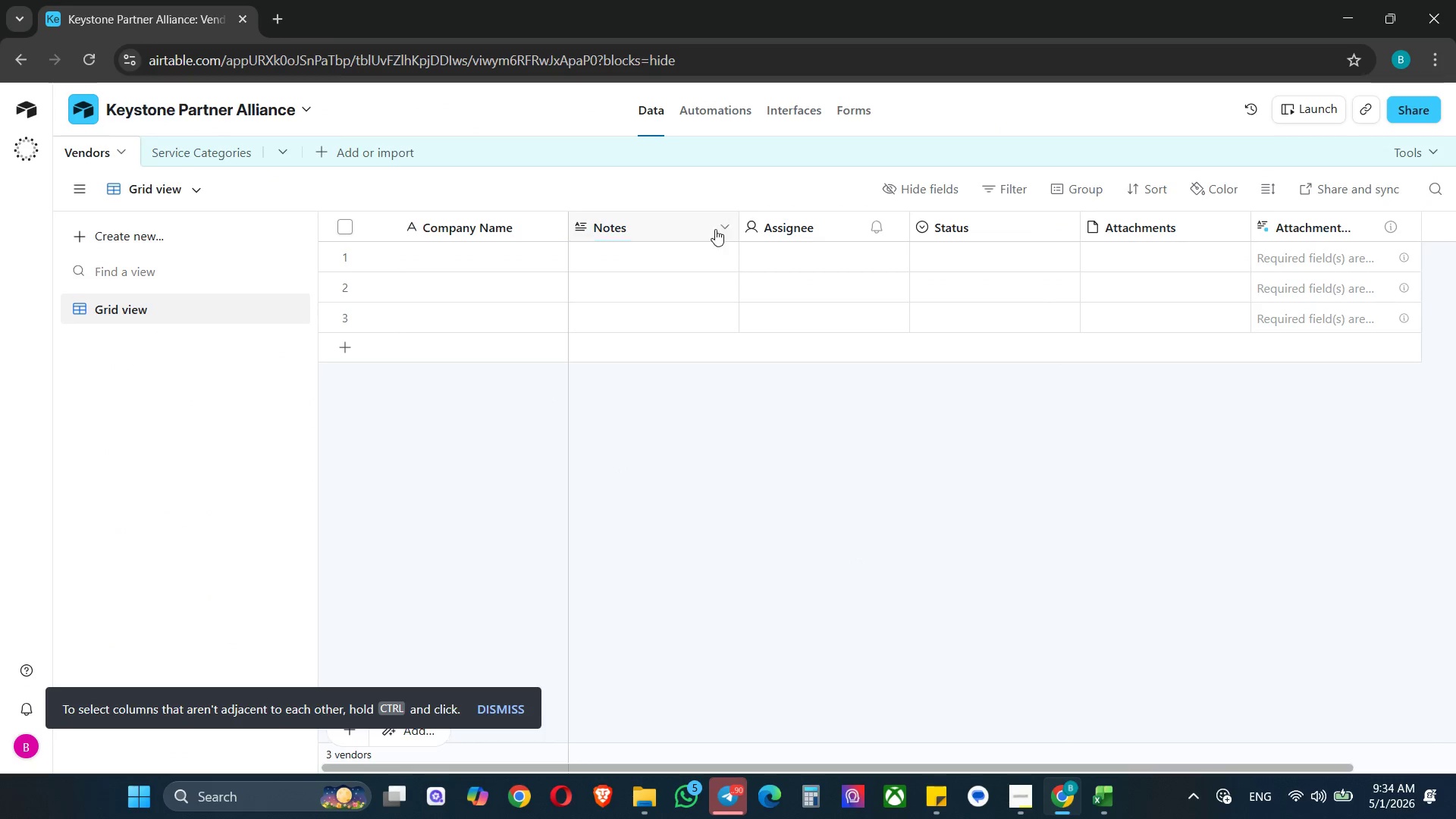 
double_click([676, 228])
 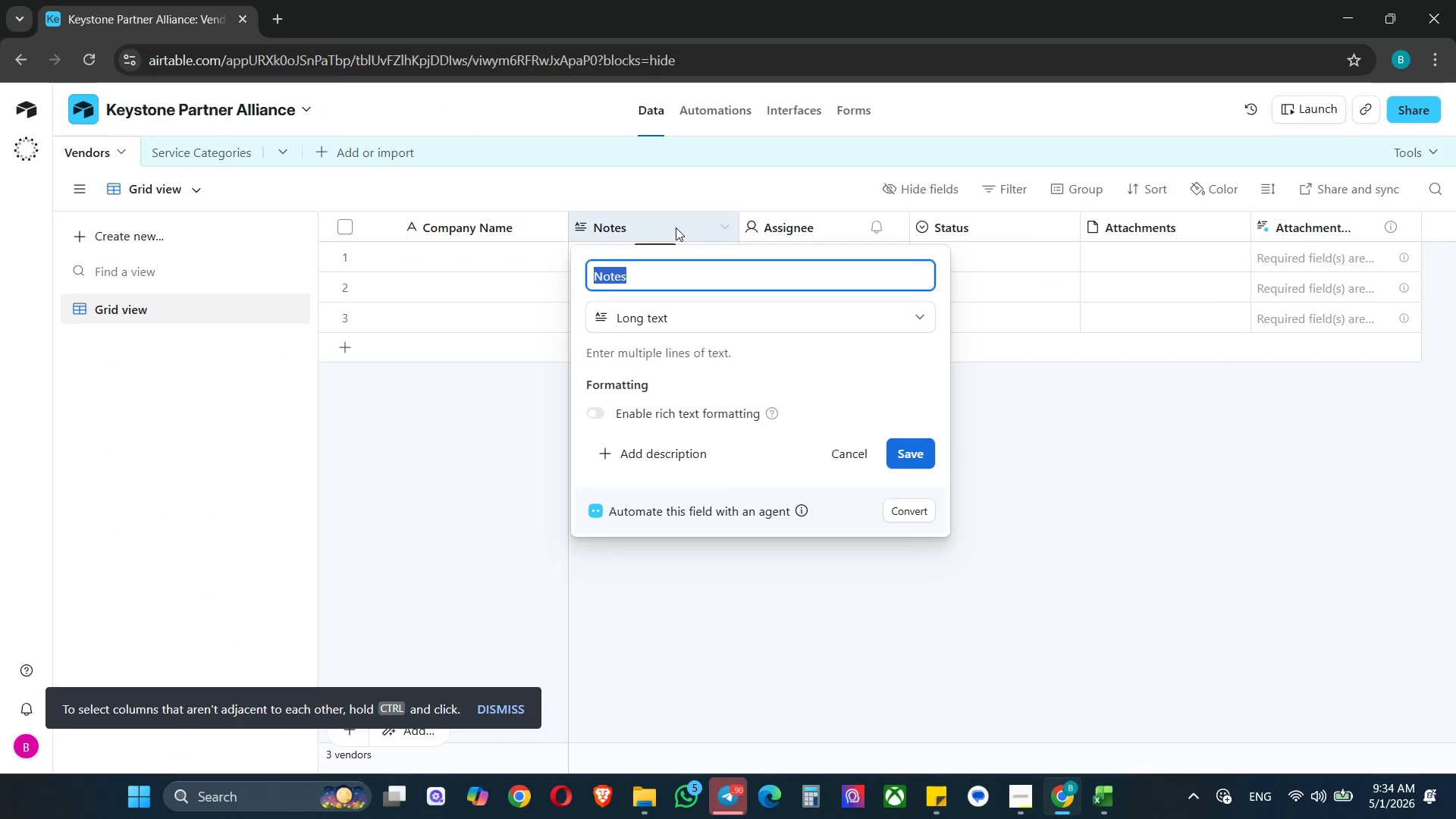 
key(Control+V)
 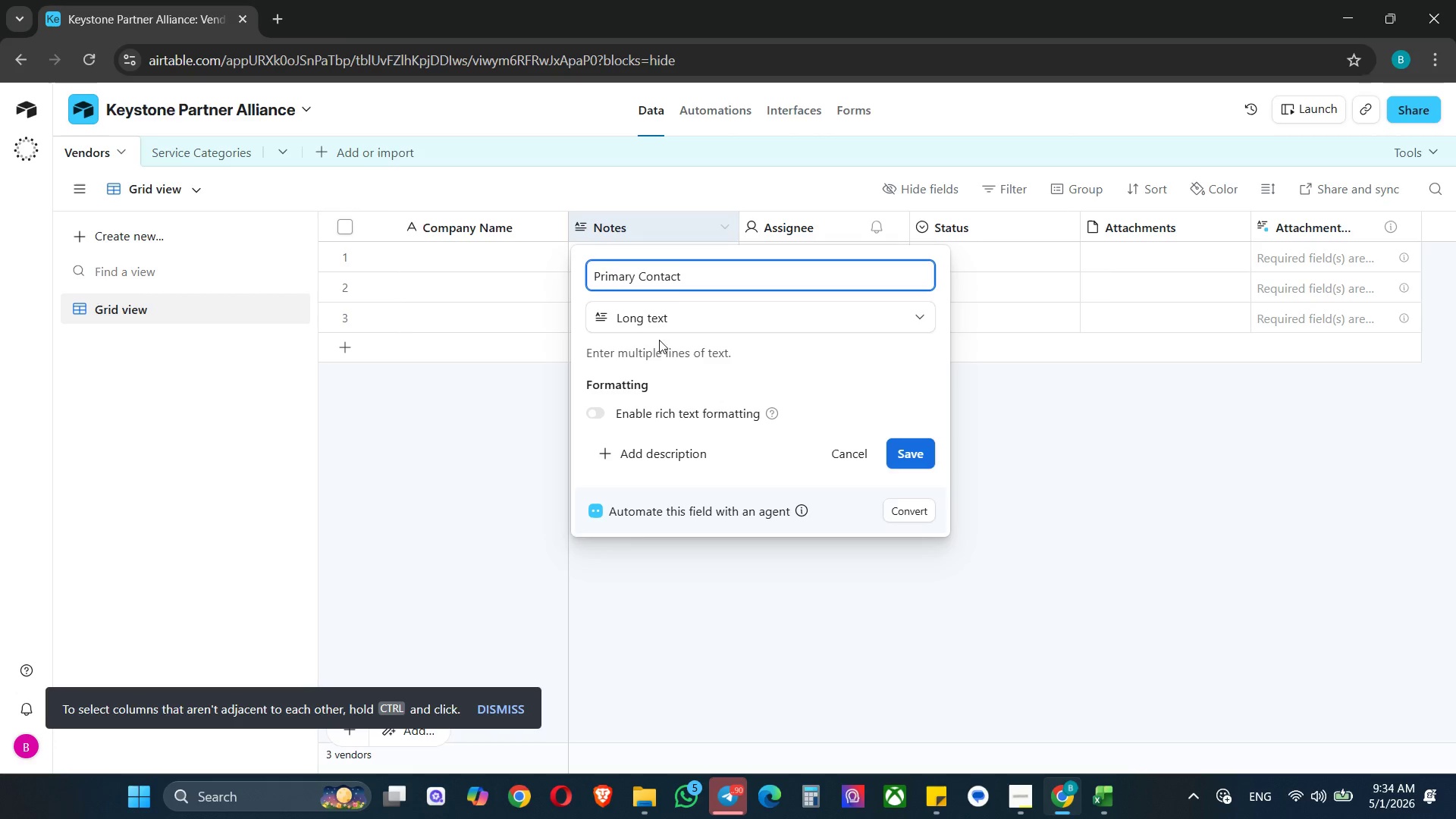 
left_click([664, 317])
 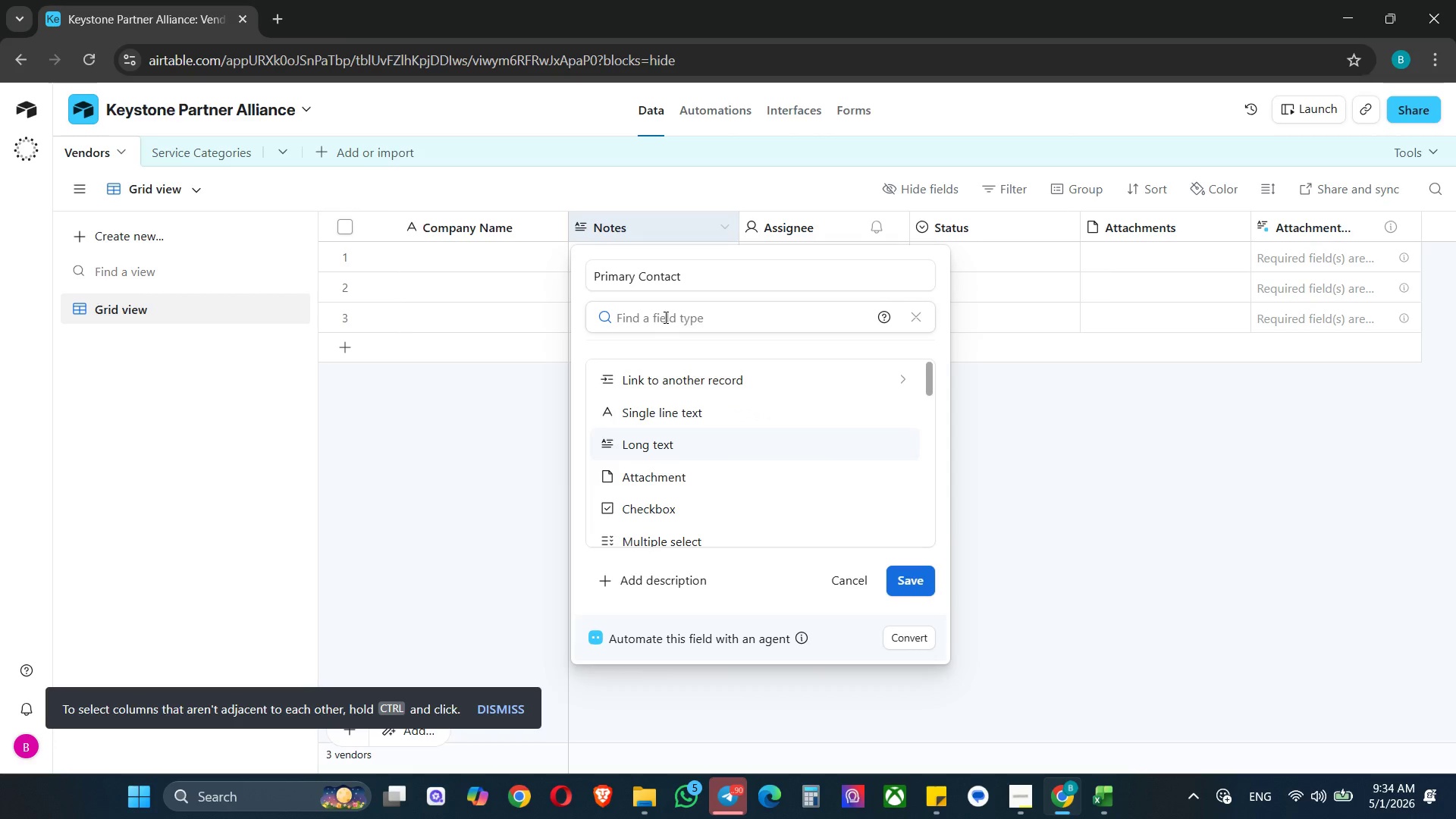 
type(si)
 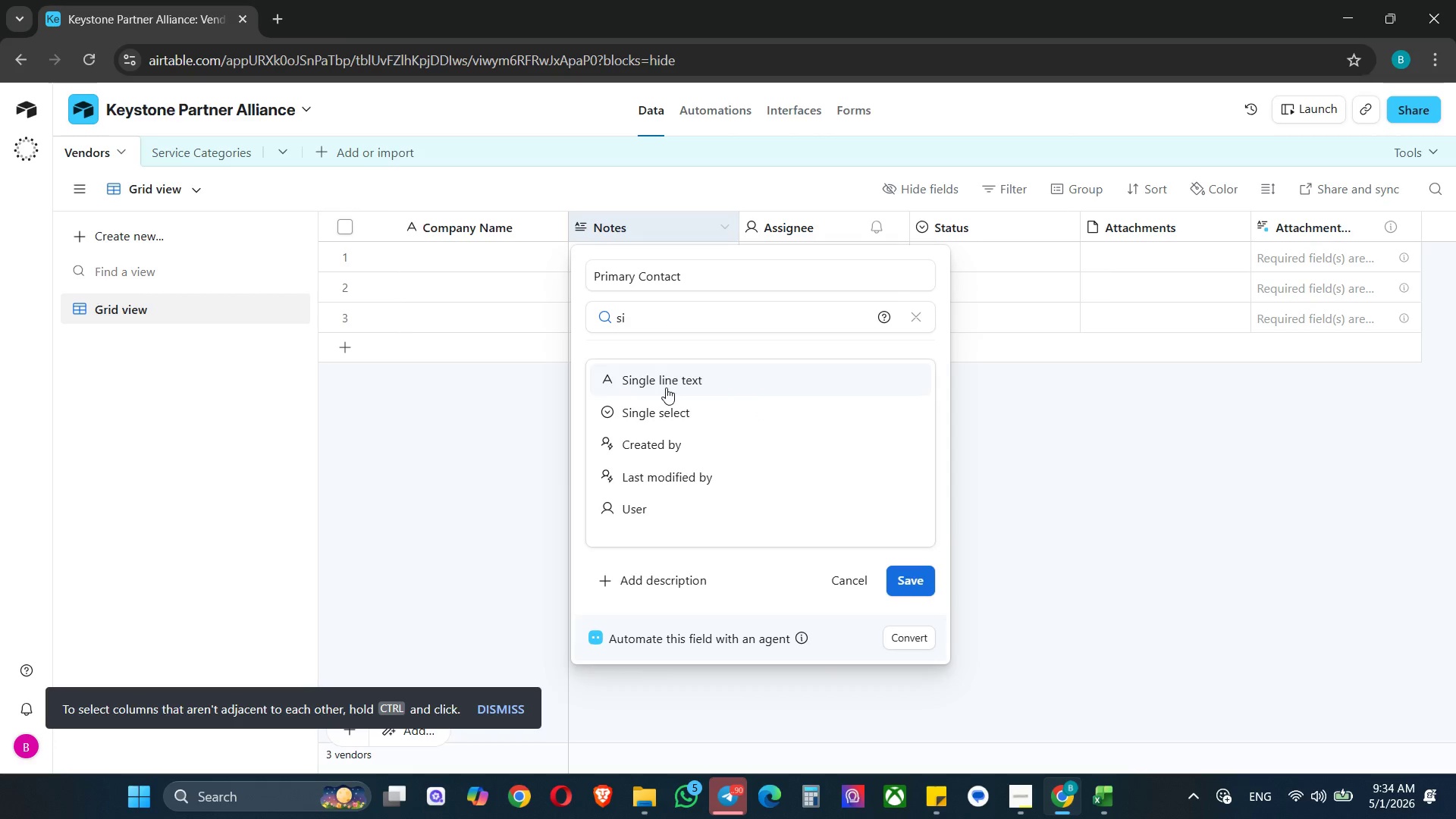 
left_click([666, 379])
 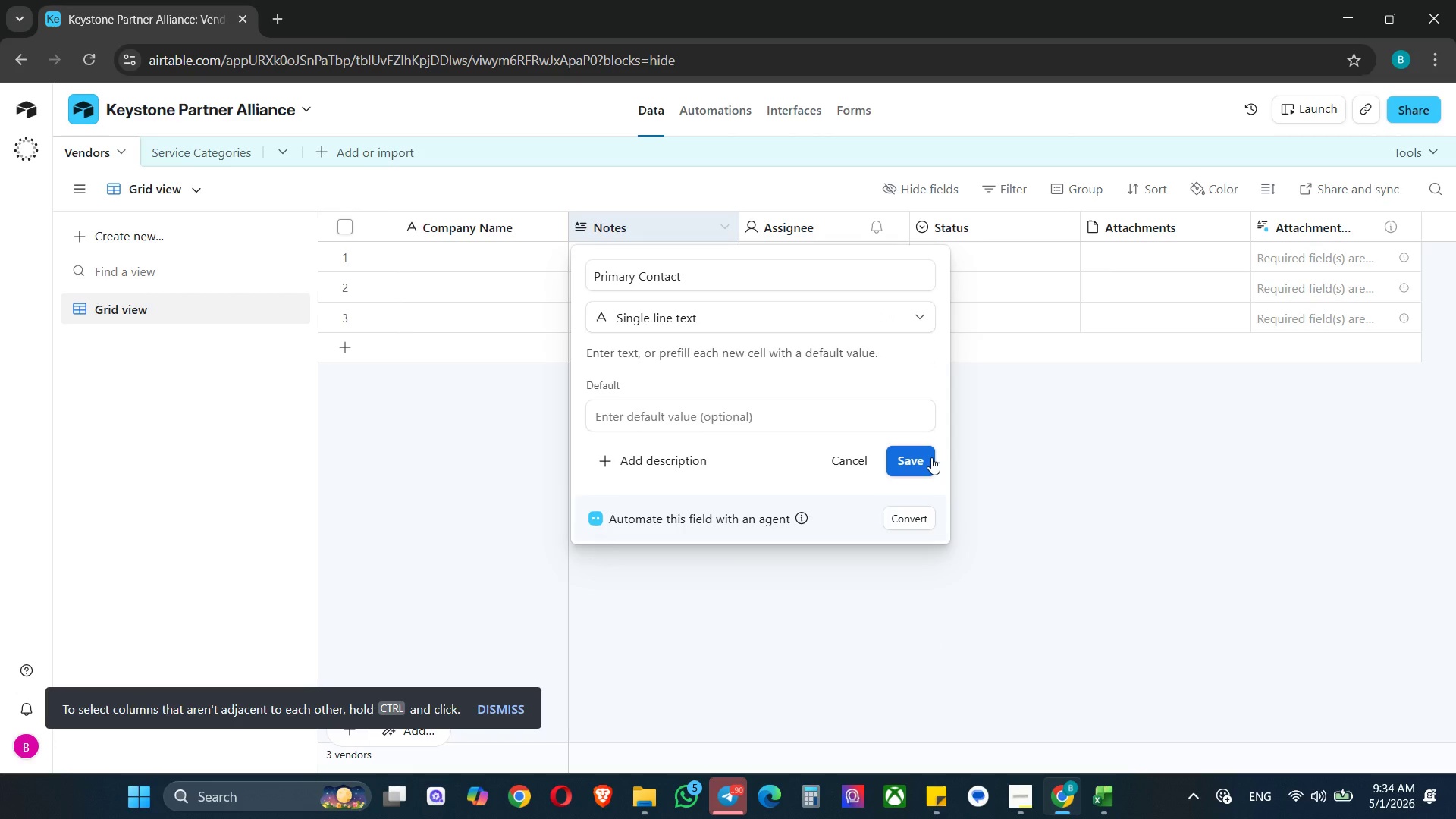 
left_click([907, 463])
 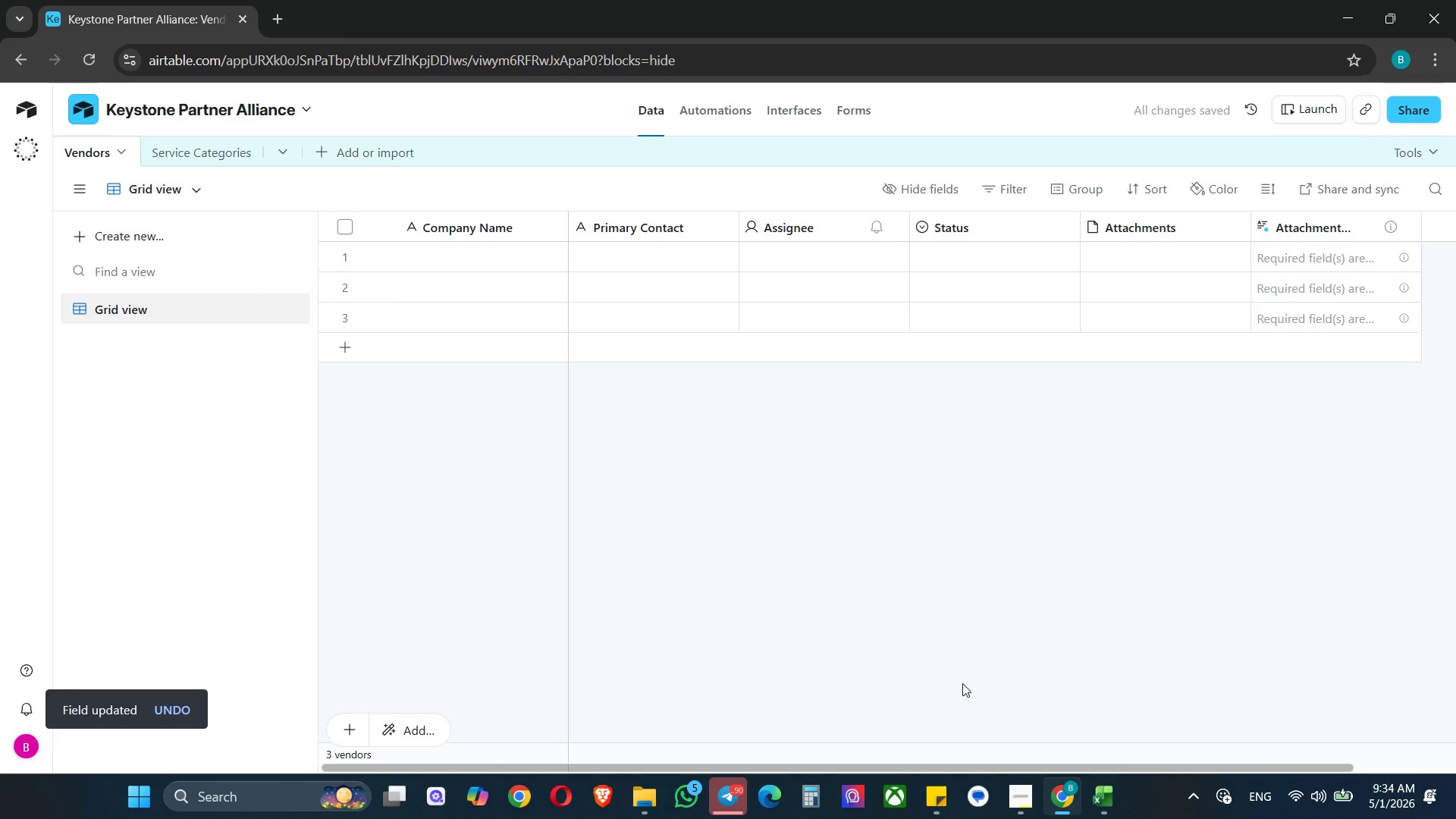 
left_click([1109, 802])
 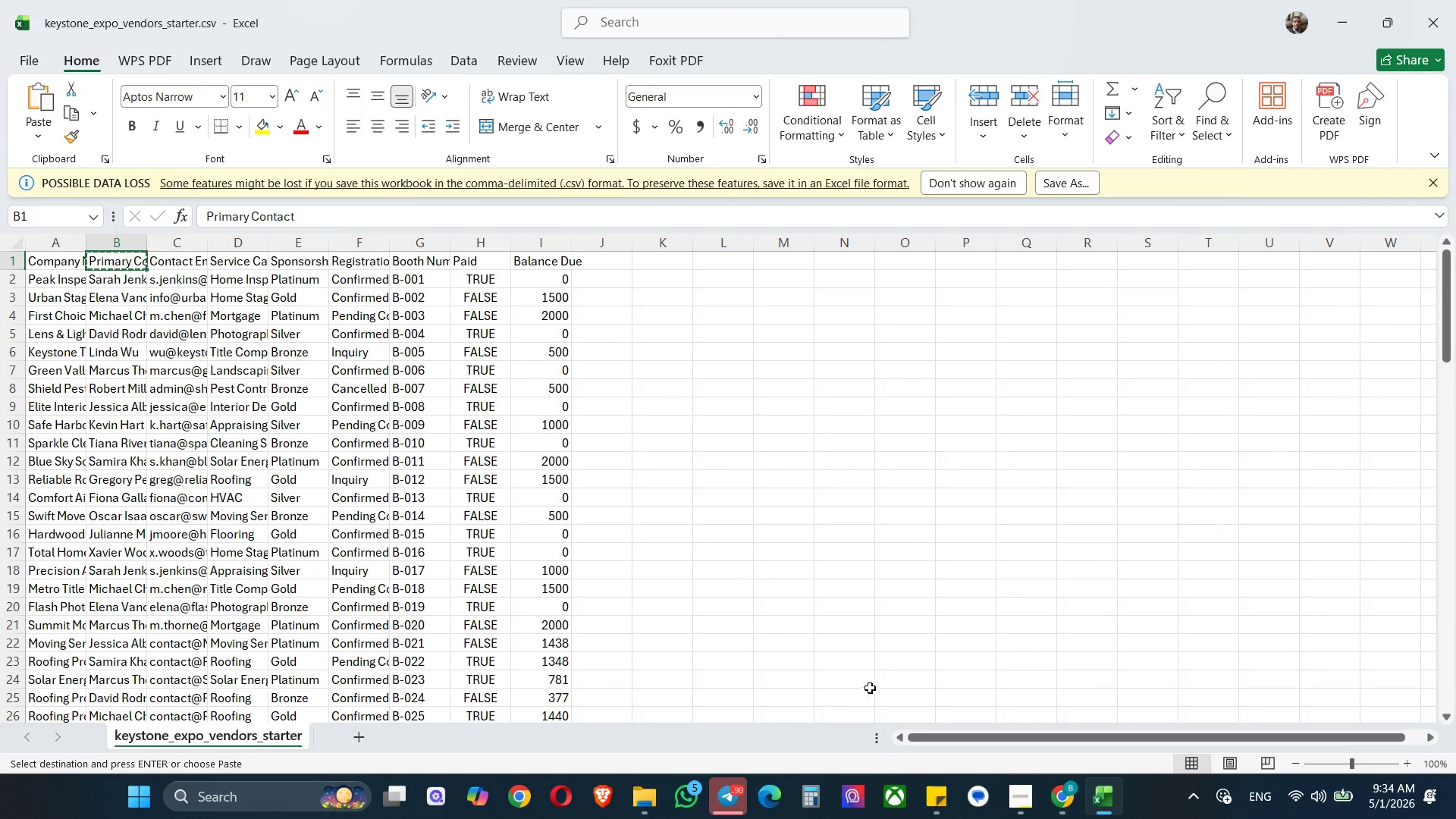 
key(ArrowRight)
 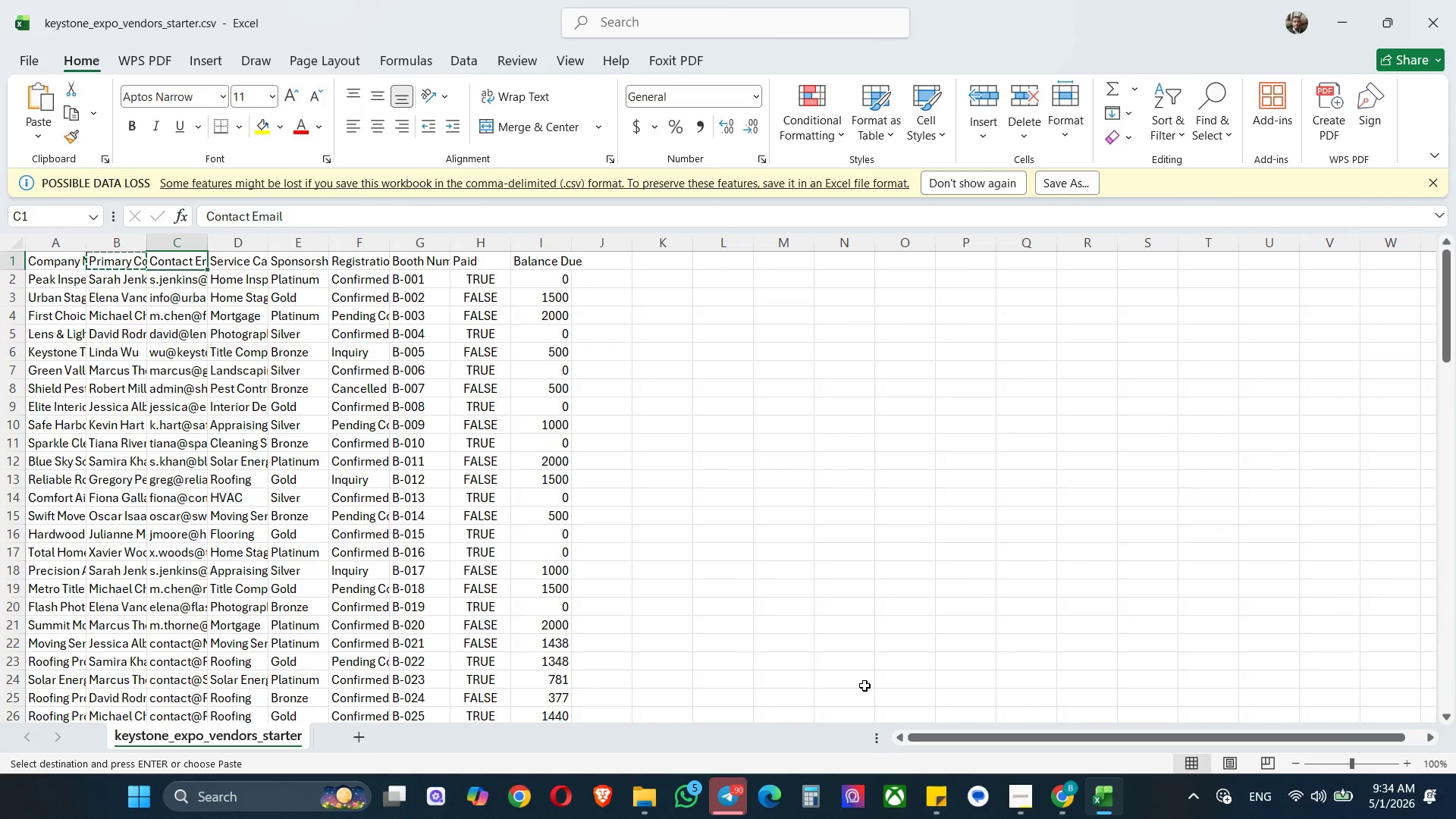 
key(Control+C)
 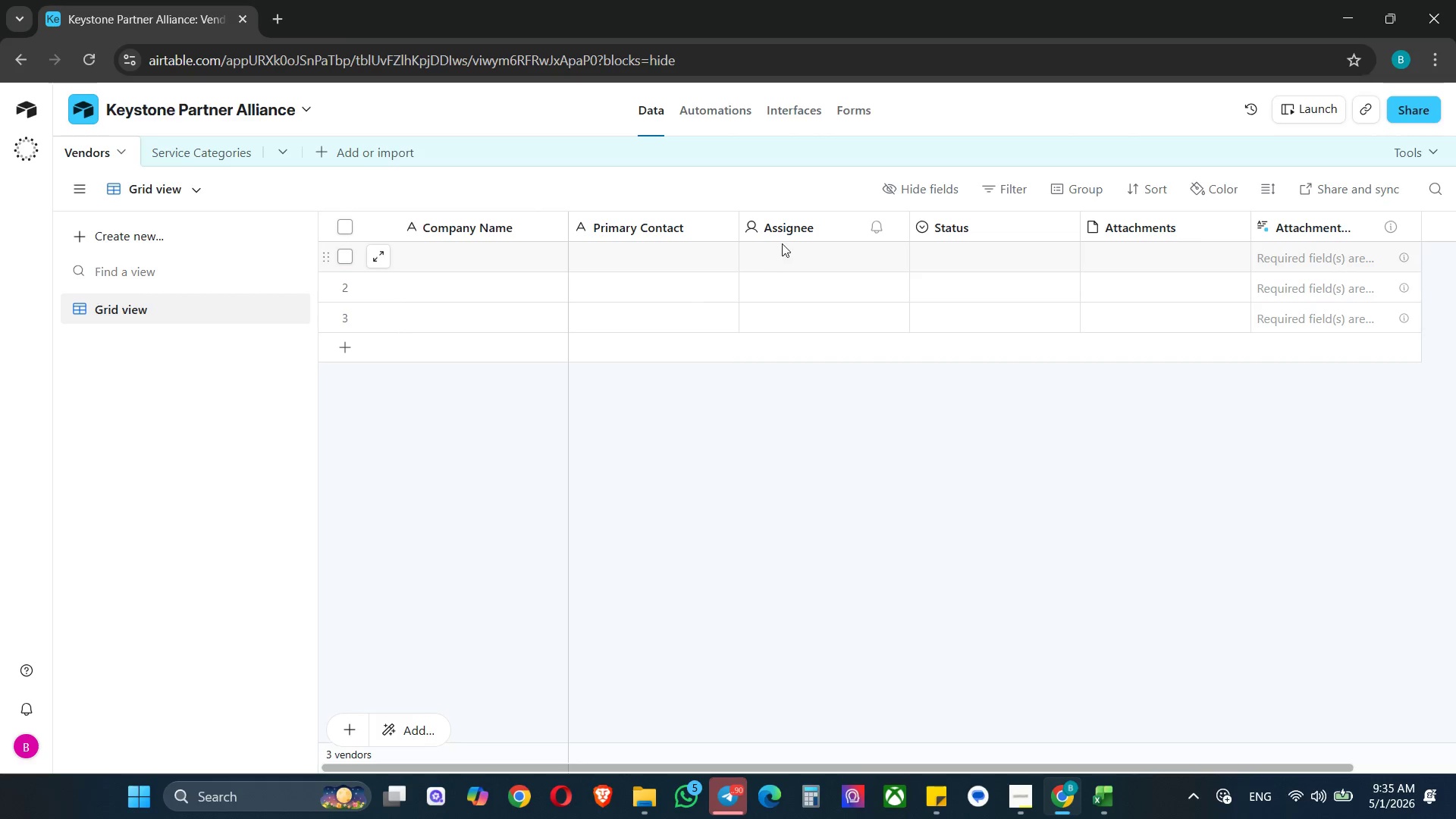 
double_click([818, 236])
 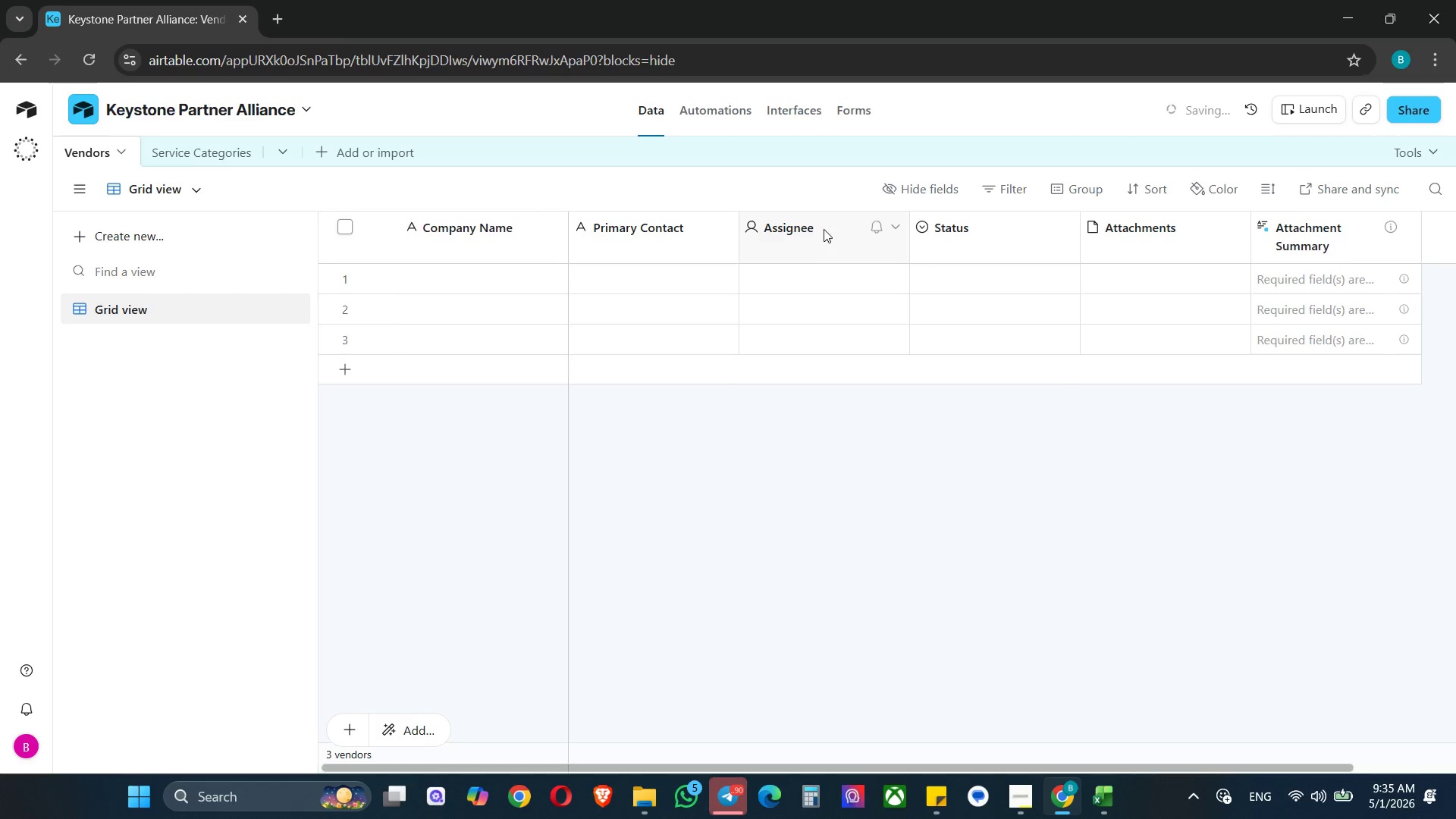 
left_click([824, 229])
 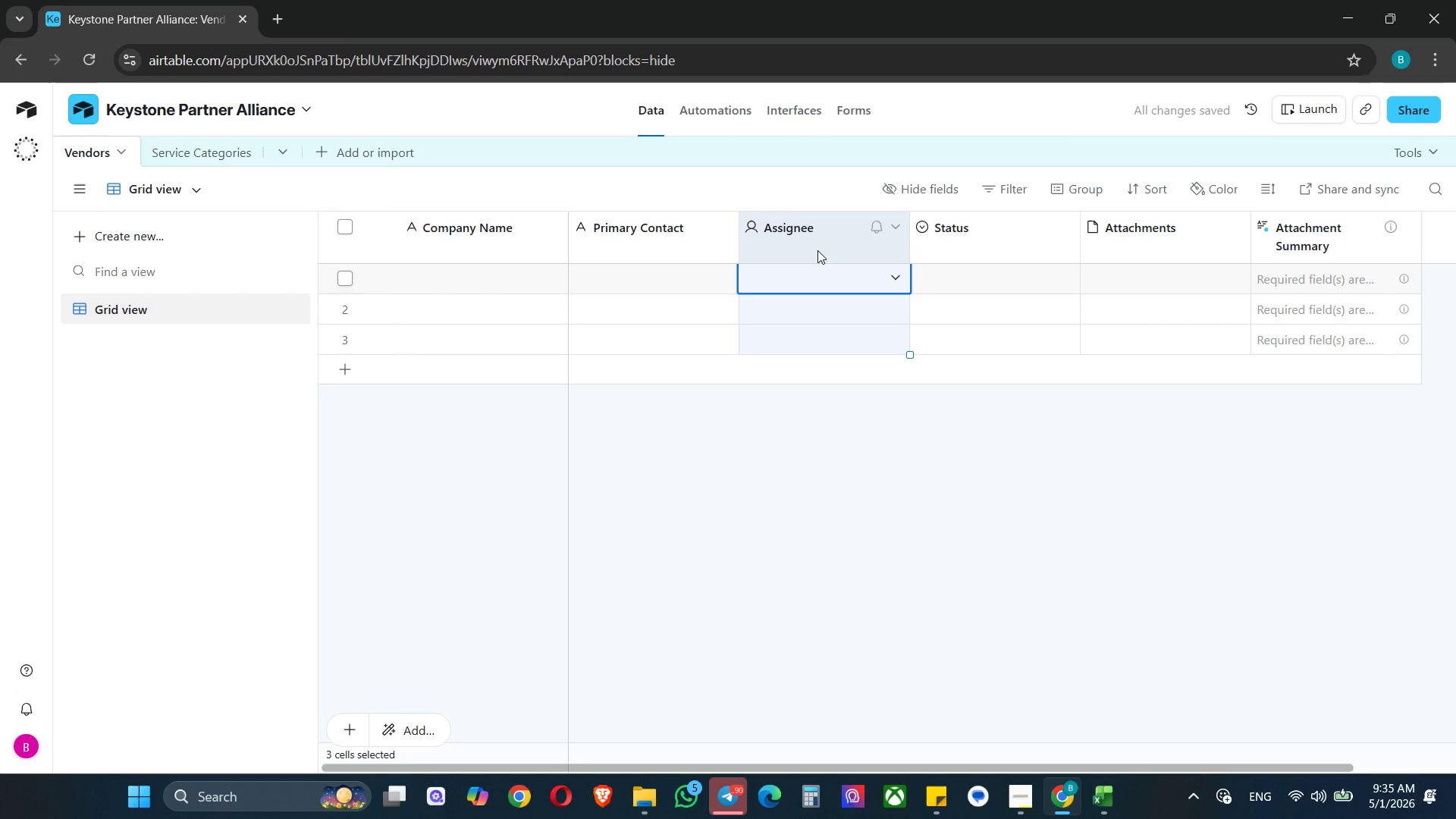 
left_click([817, 254])
 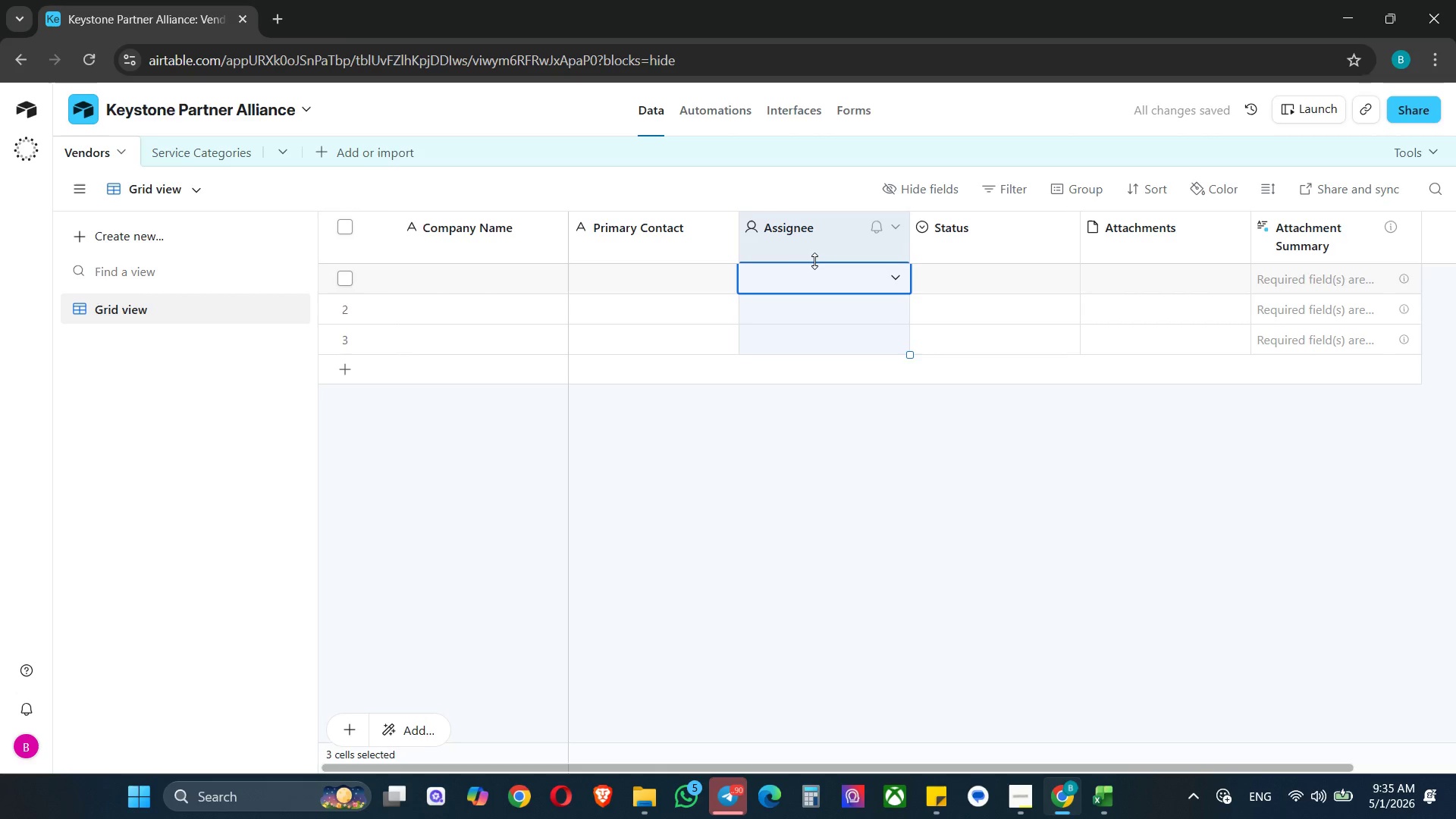 
left_click_drag(start_coordinate=[814, 262], to_coordinate=[825, 233])
 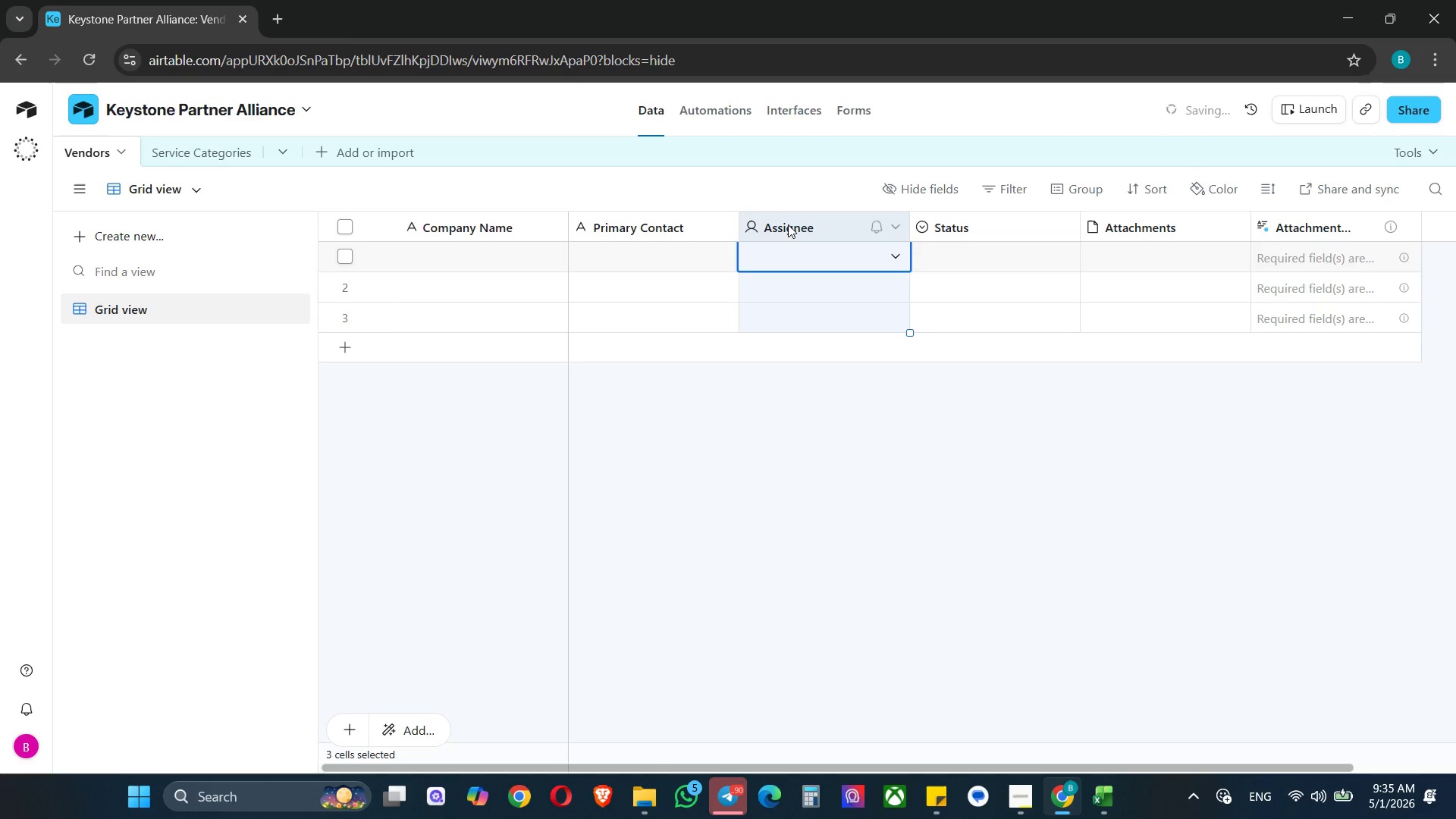 
double_click([788, 224])
 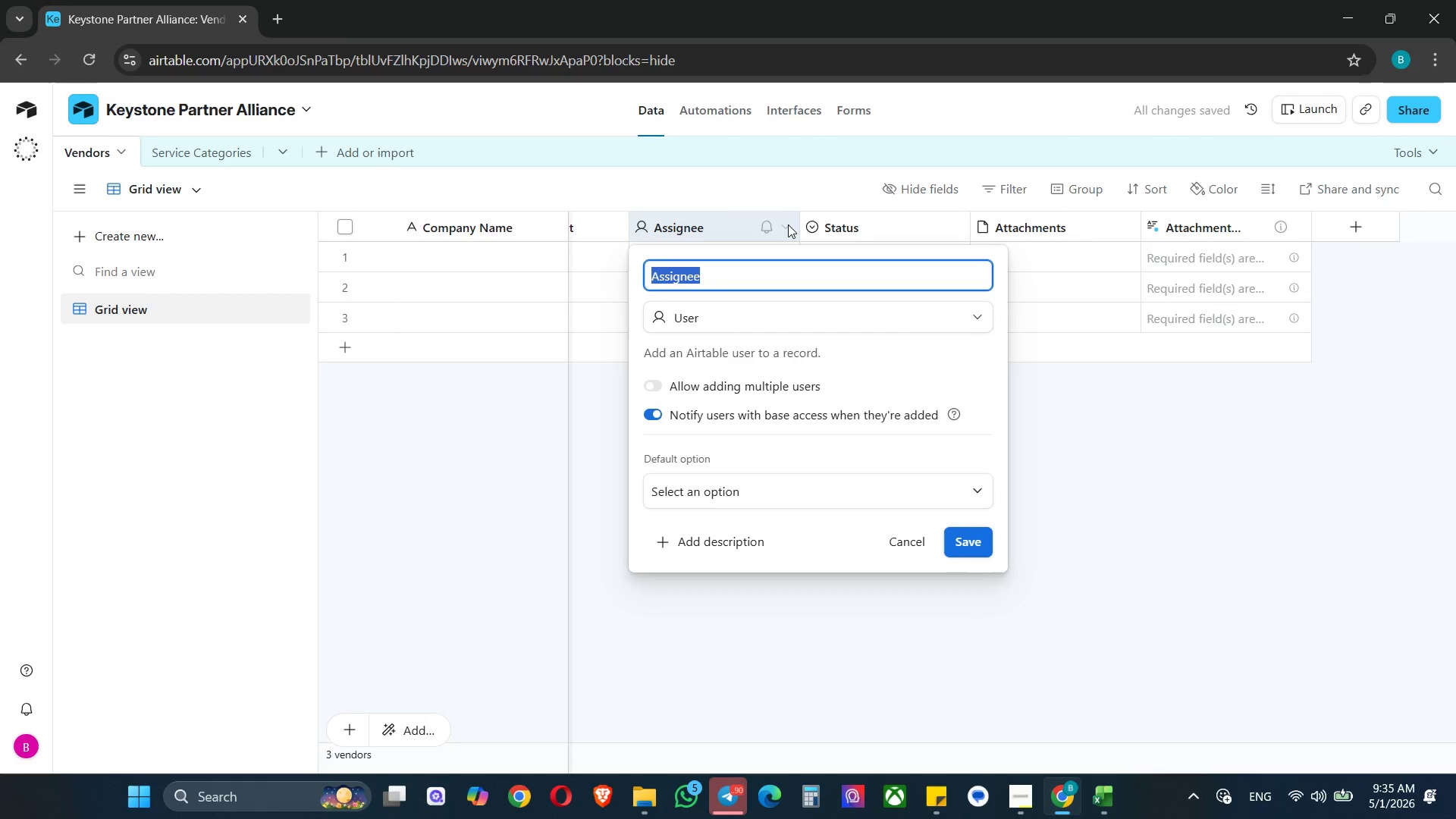 
key(Control+V)
 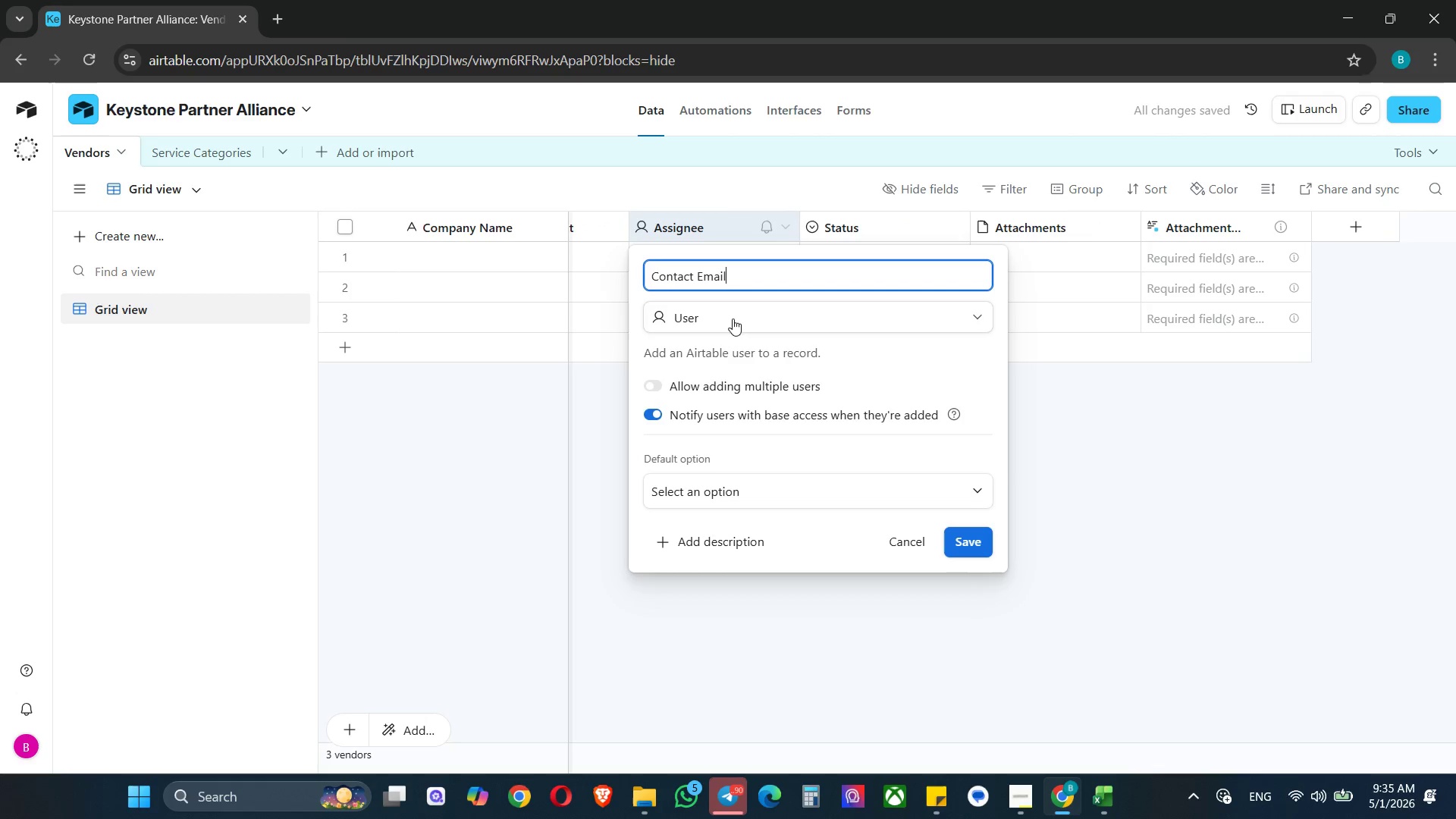 
left_click([733, 318])
 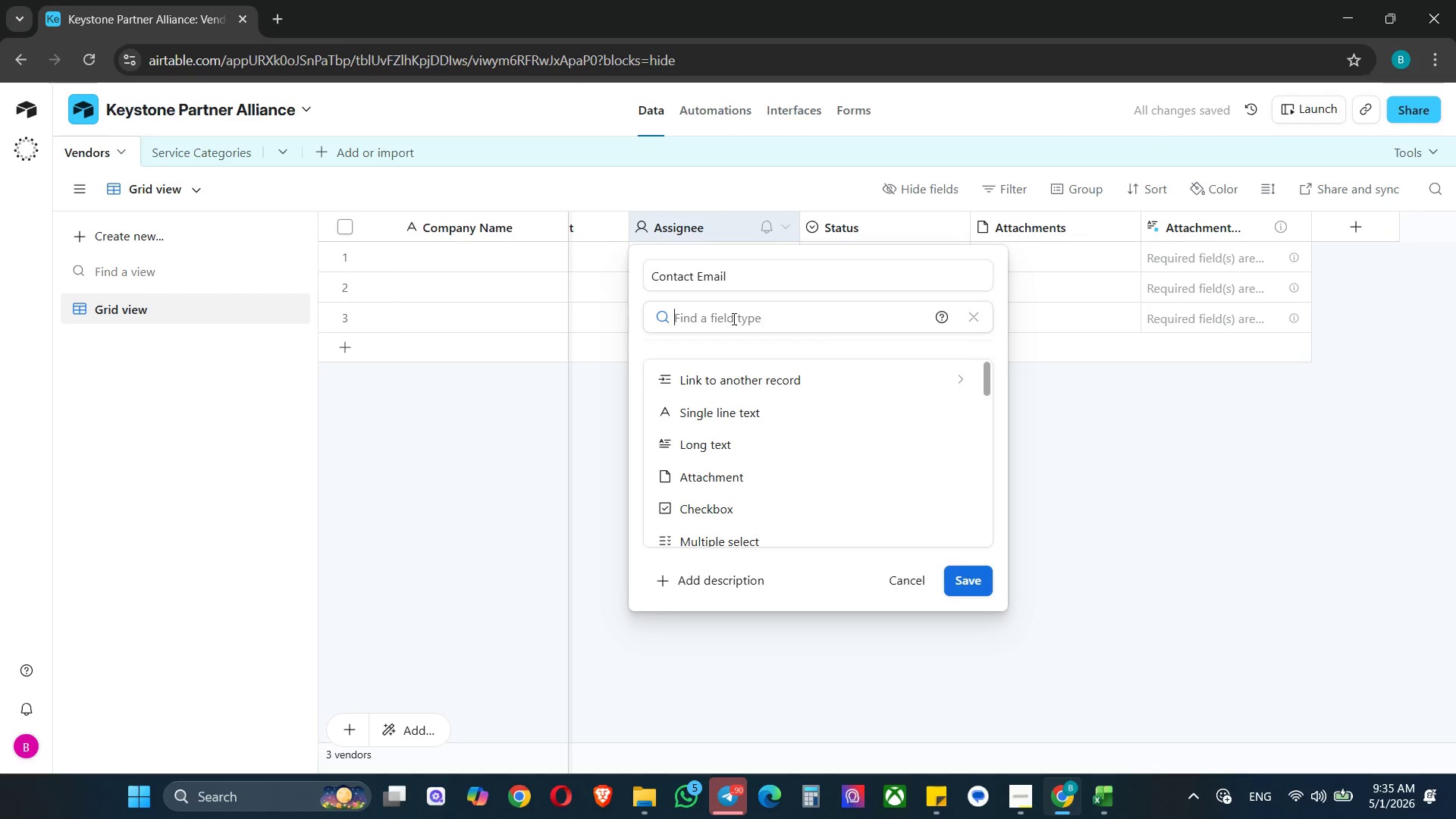 
type(em)
 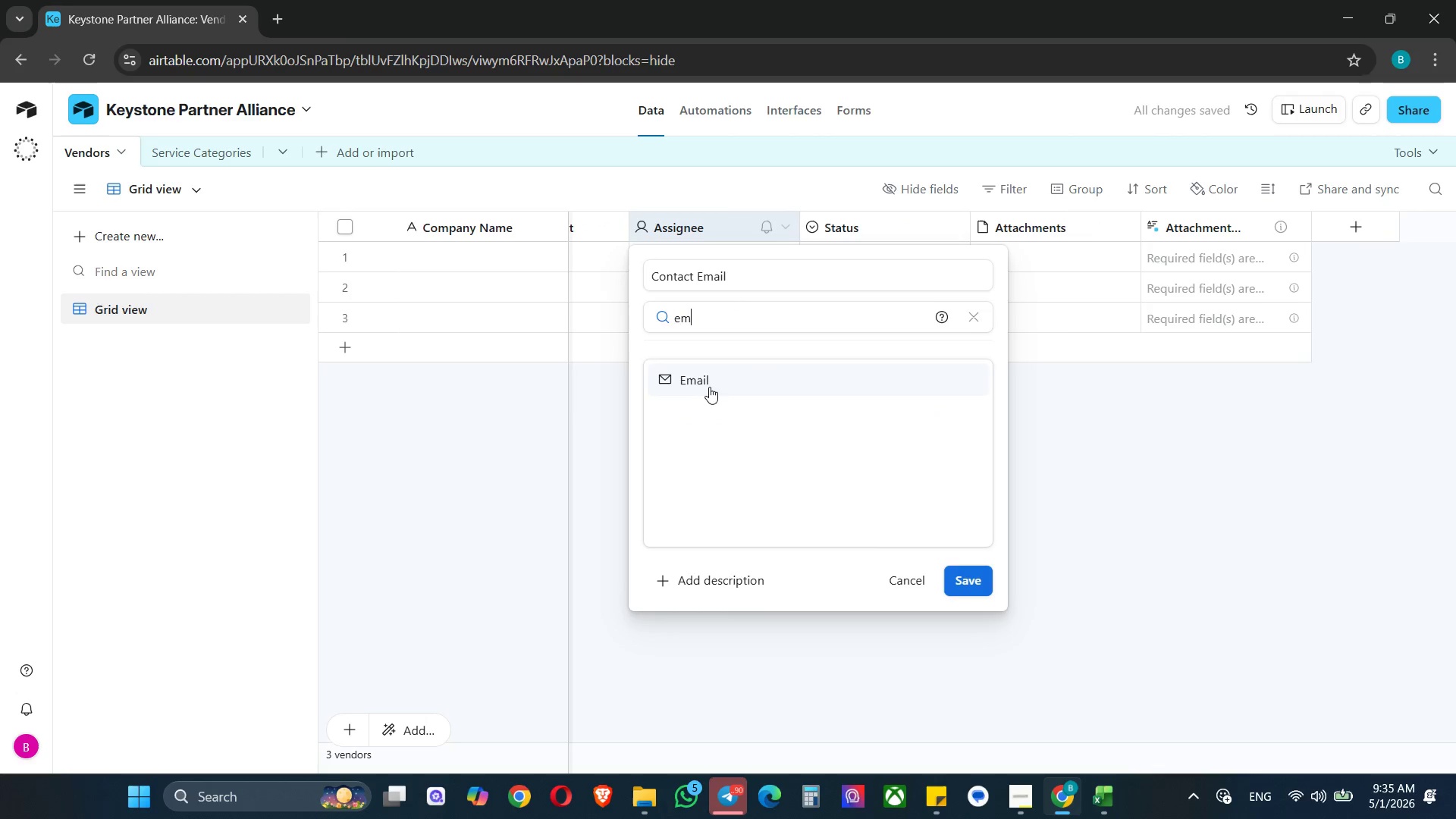 
left_click([708, 391])
 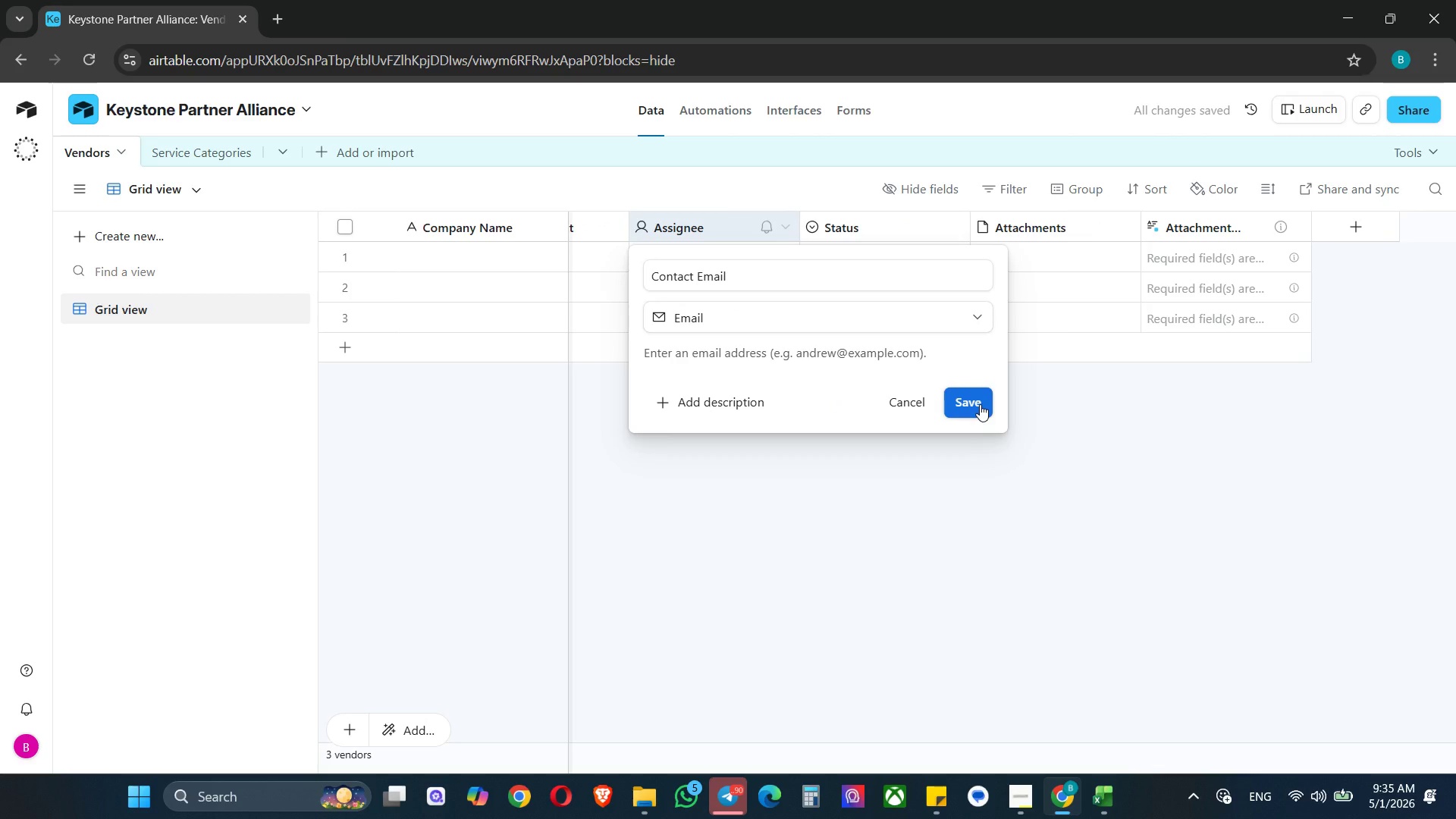 
left_click([980, 404])
 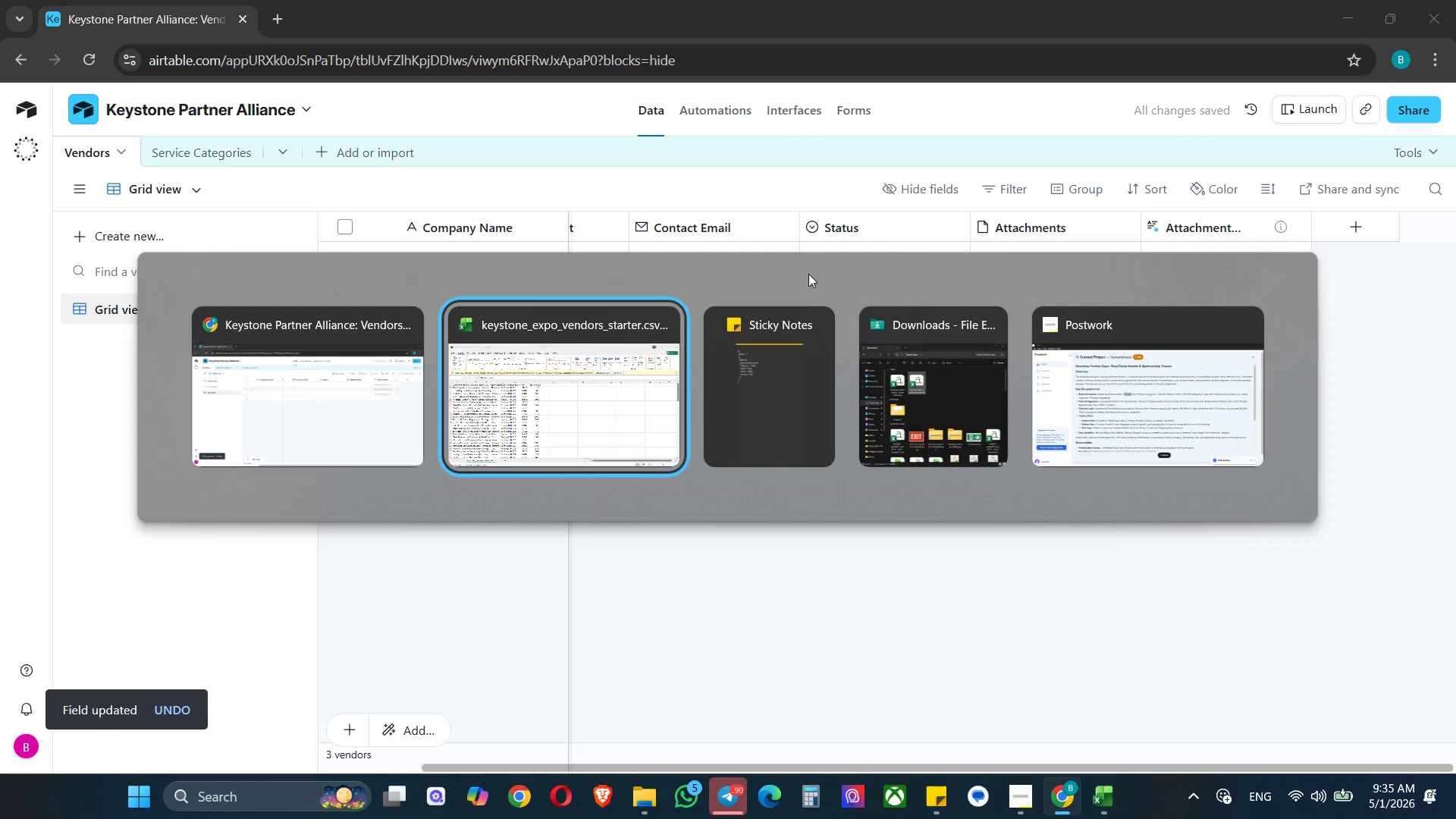 
wait(5.88)
 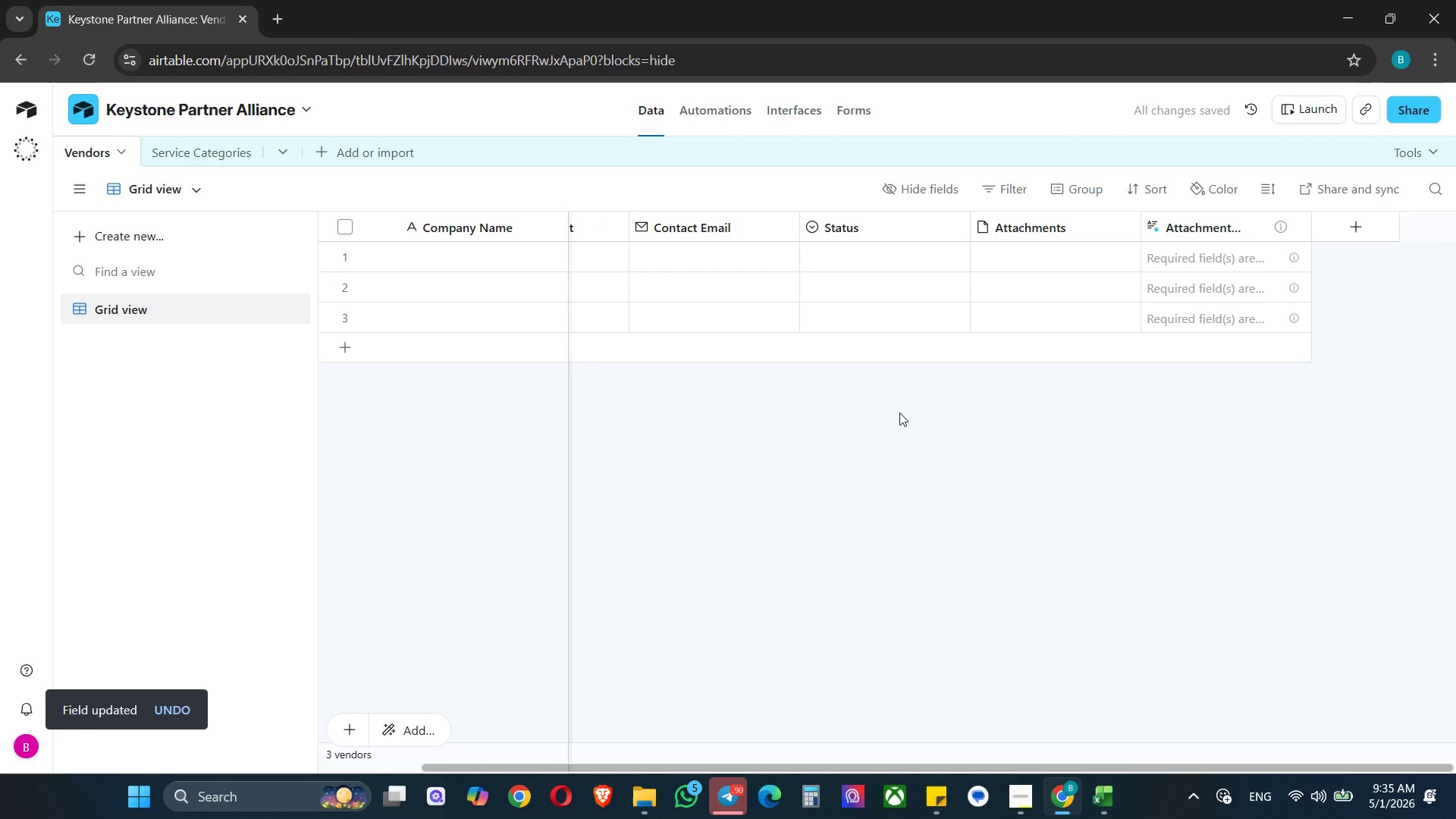 
key(ArrowRight)
 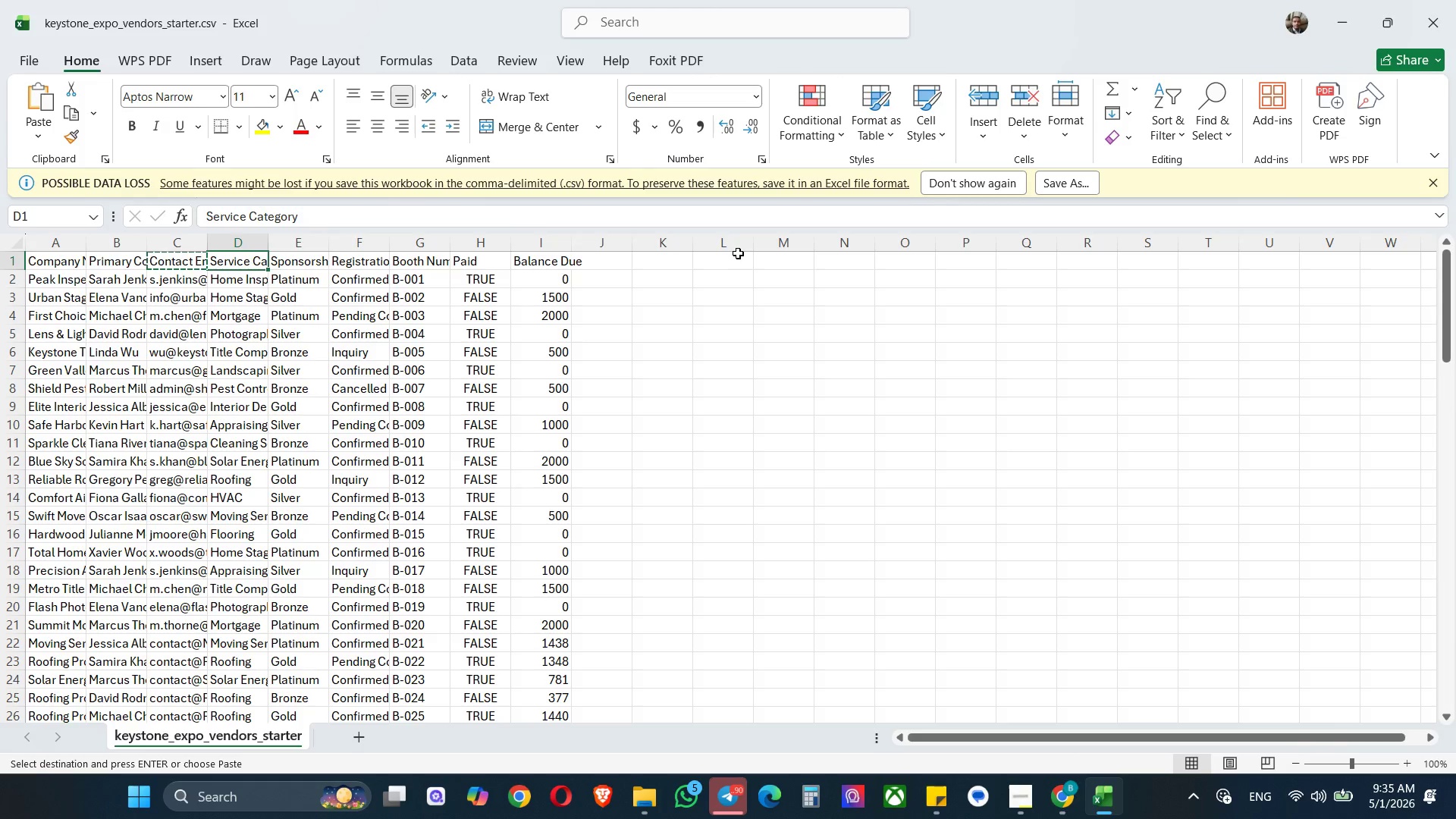 
key(Control+C)
 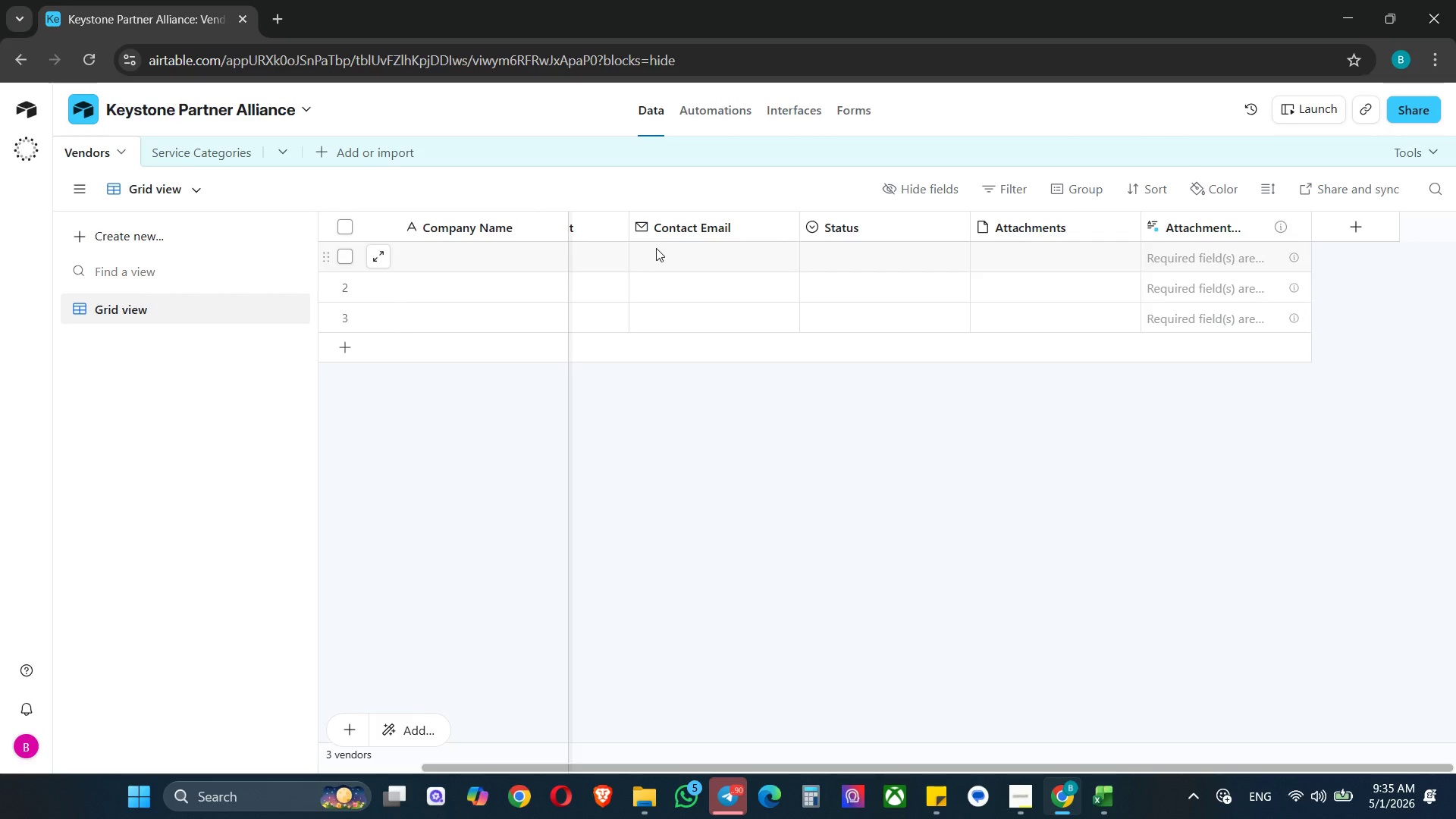 
double_click([849, 223])
 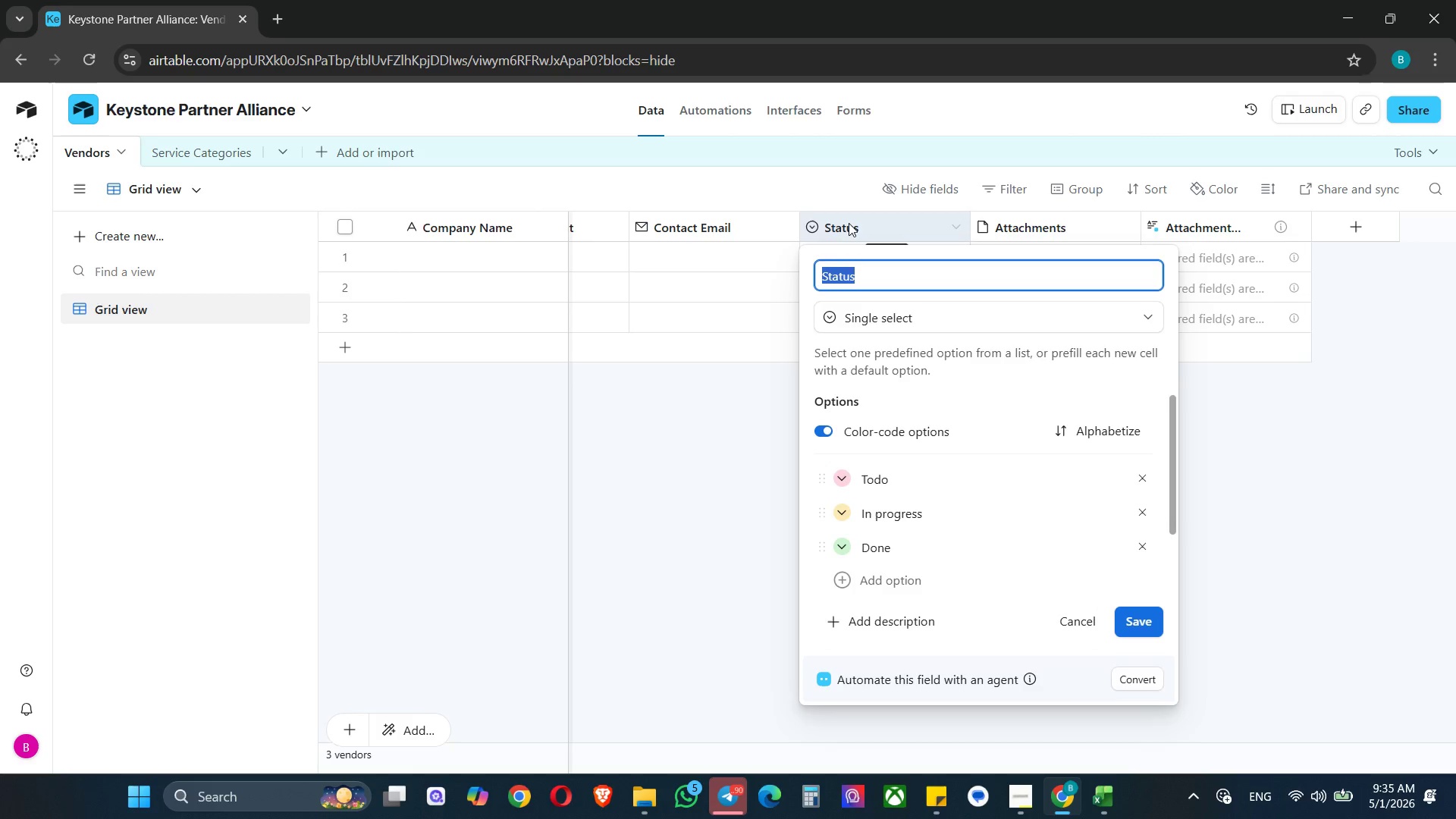 
key(Control+V)
 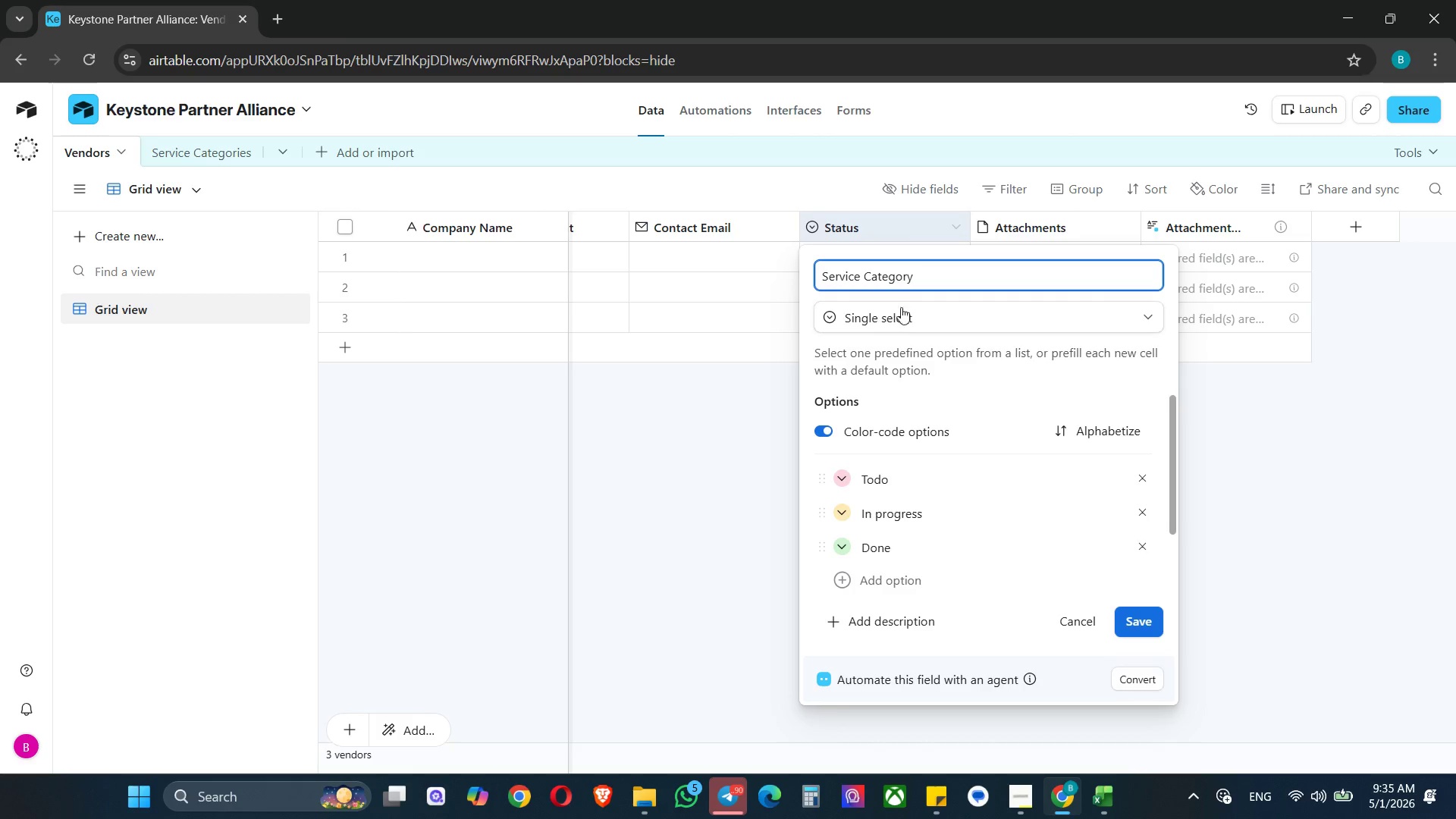 
left_click([901, 326])
 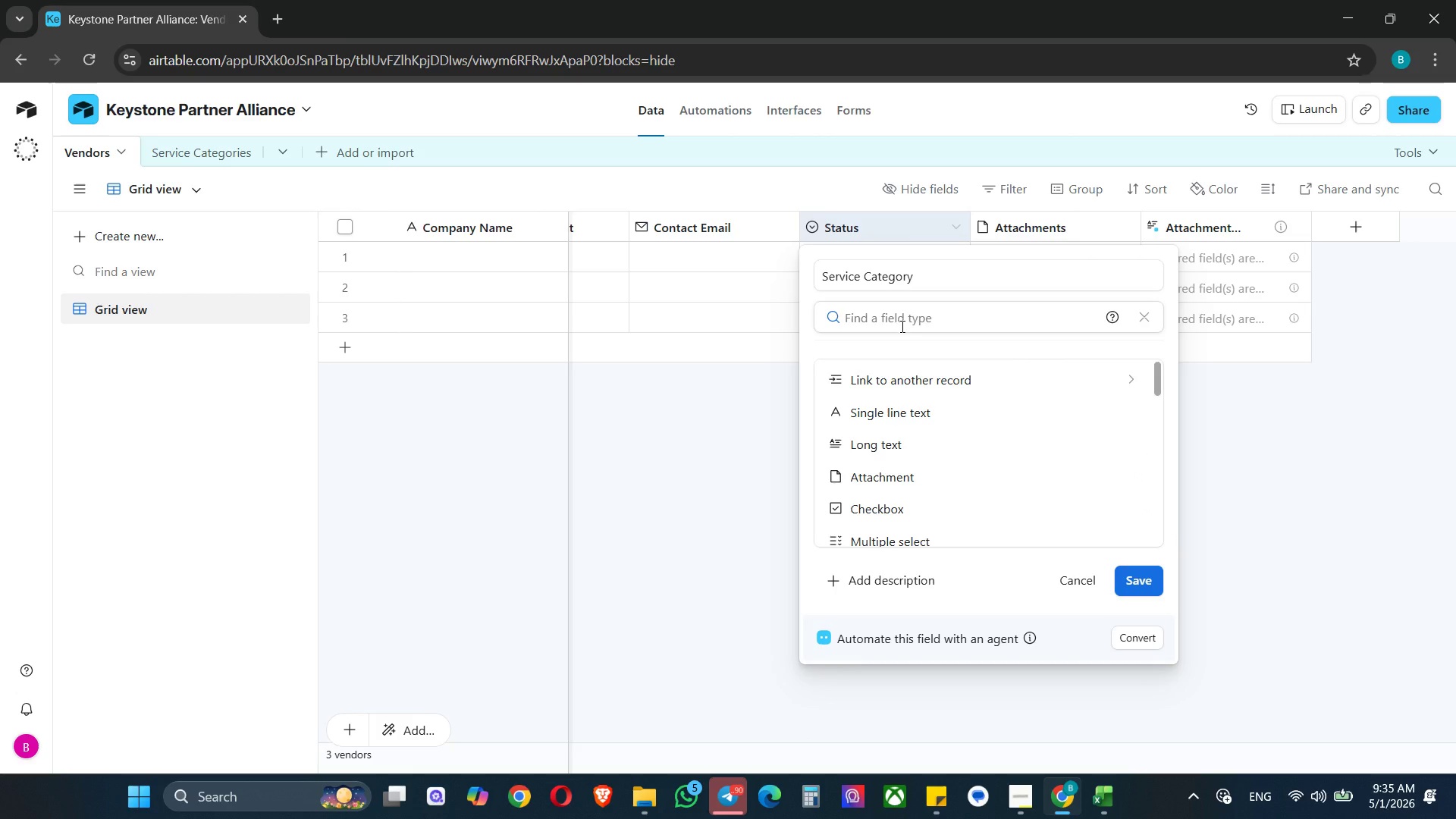 
type(li)
 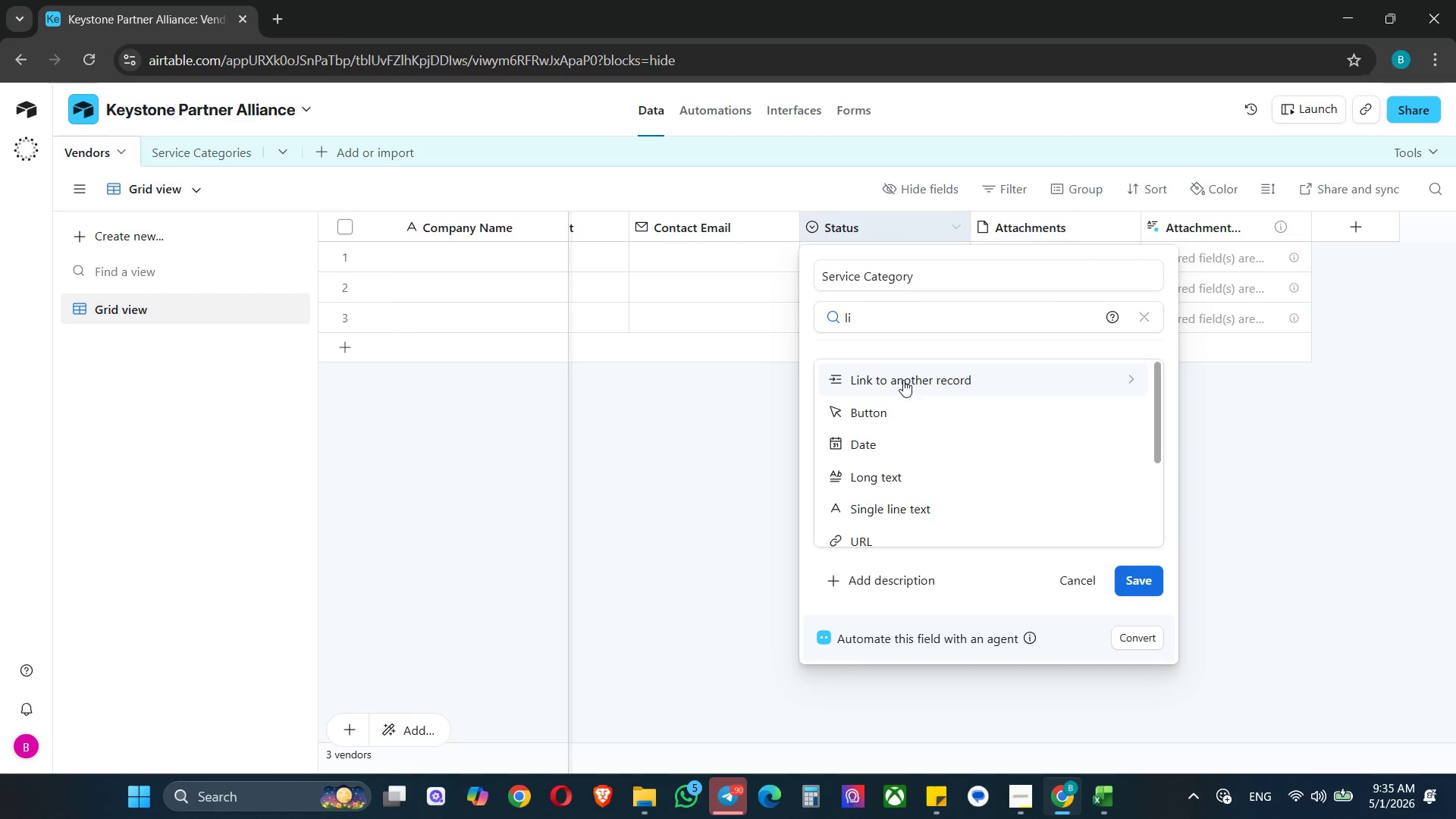 
left_click([903, 391])
 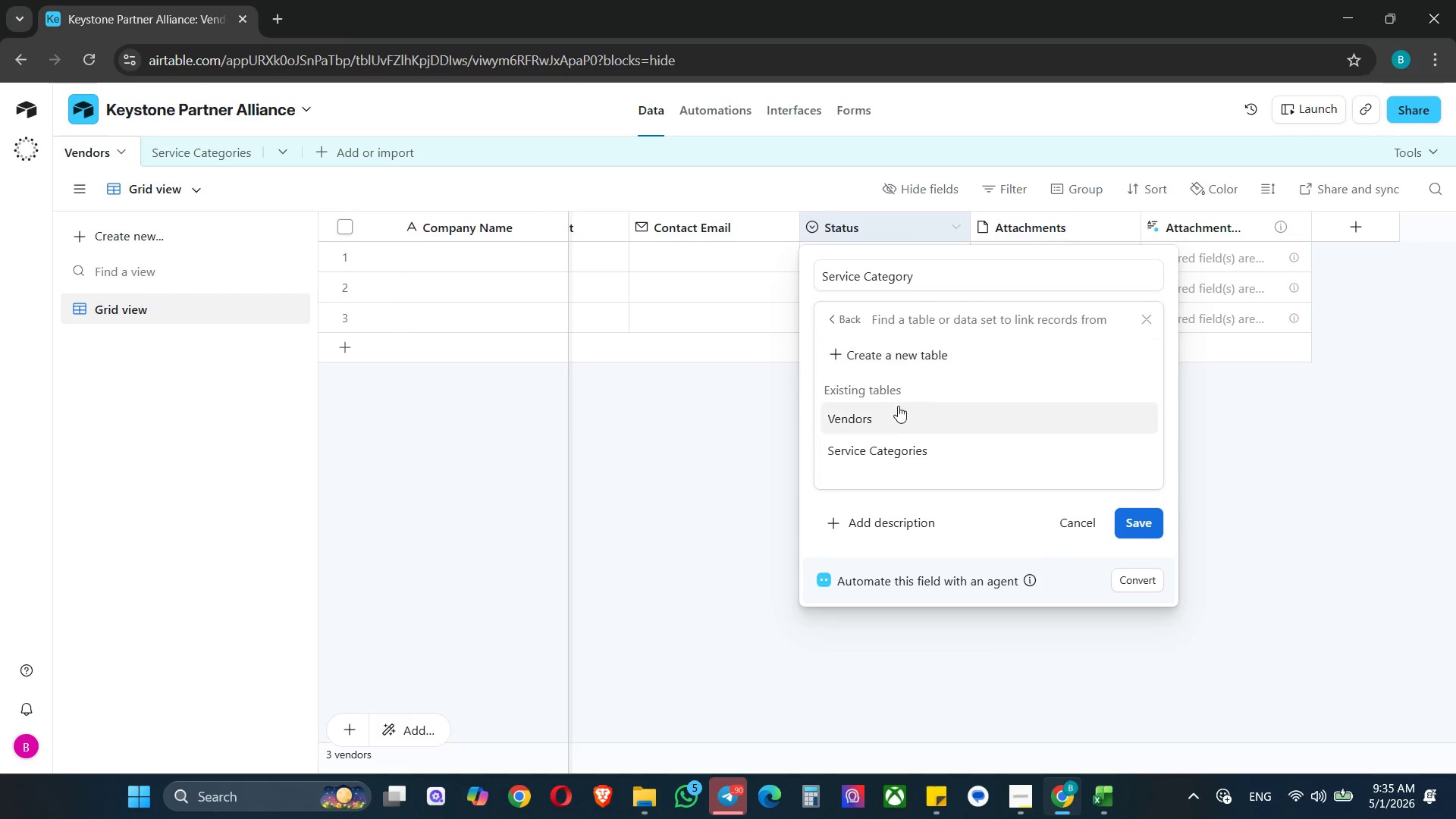 
left_click([893, 451])
 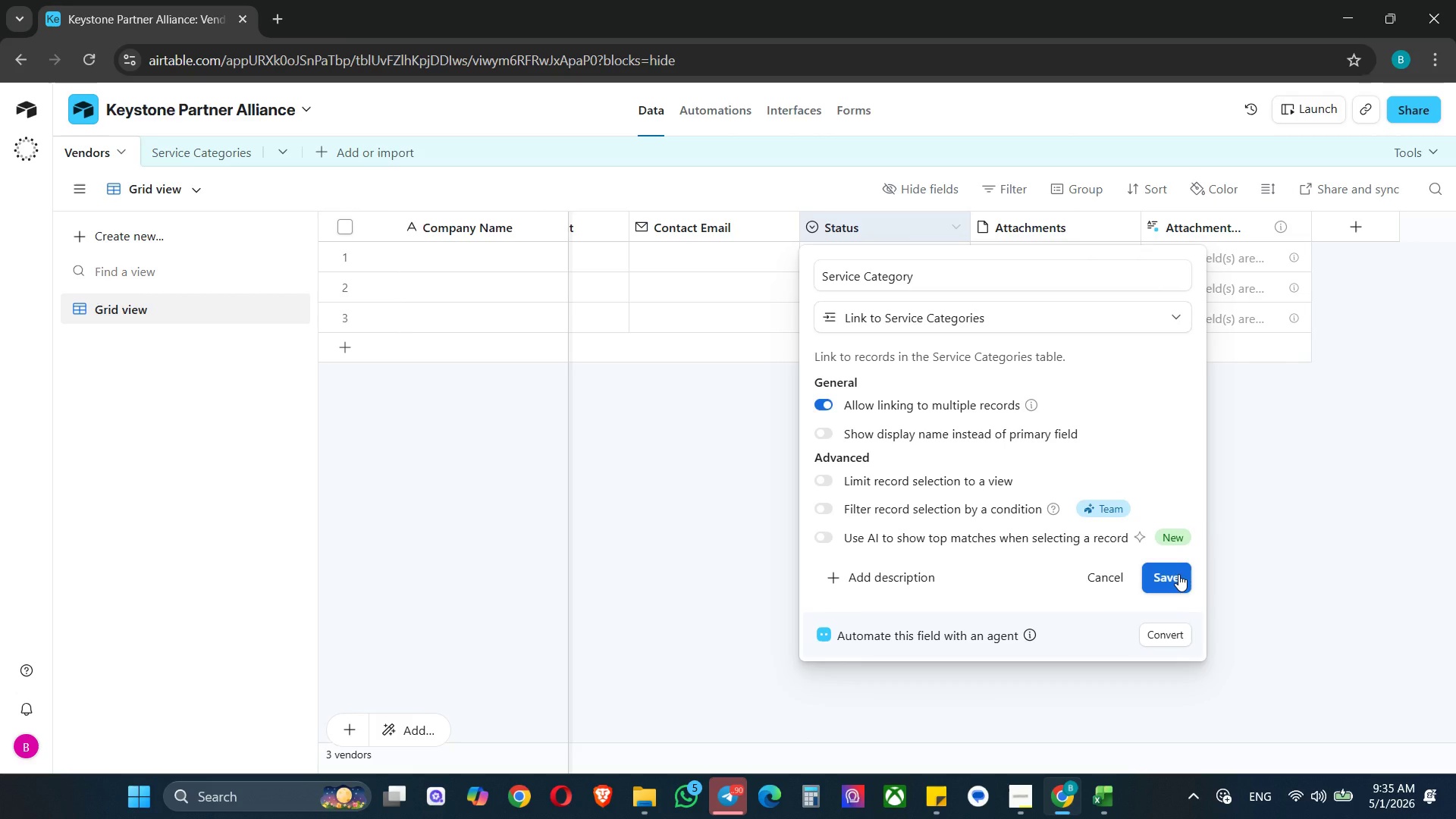 
wait(8.38)
 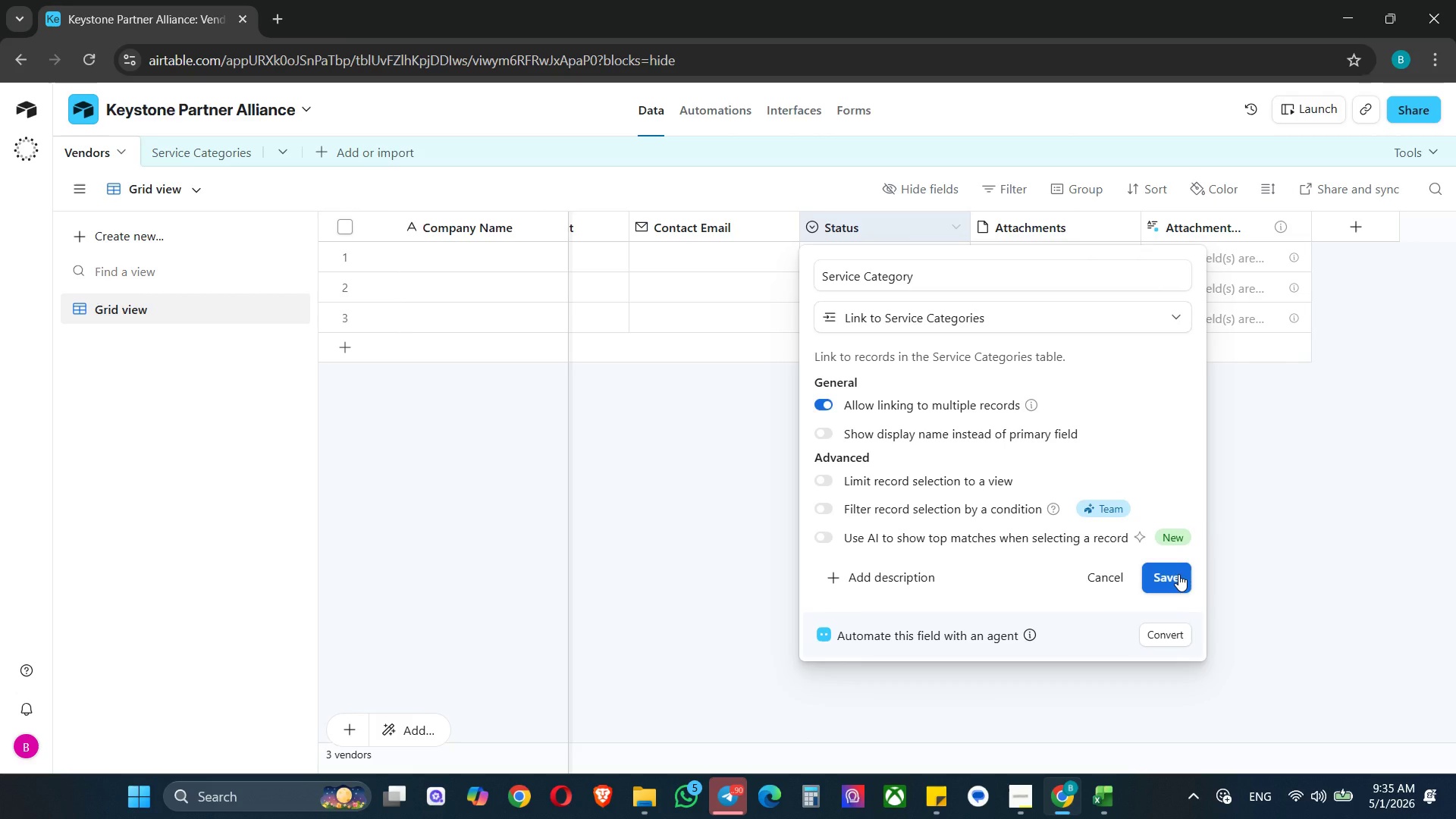 
left_click([809, 402])
 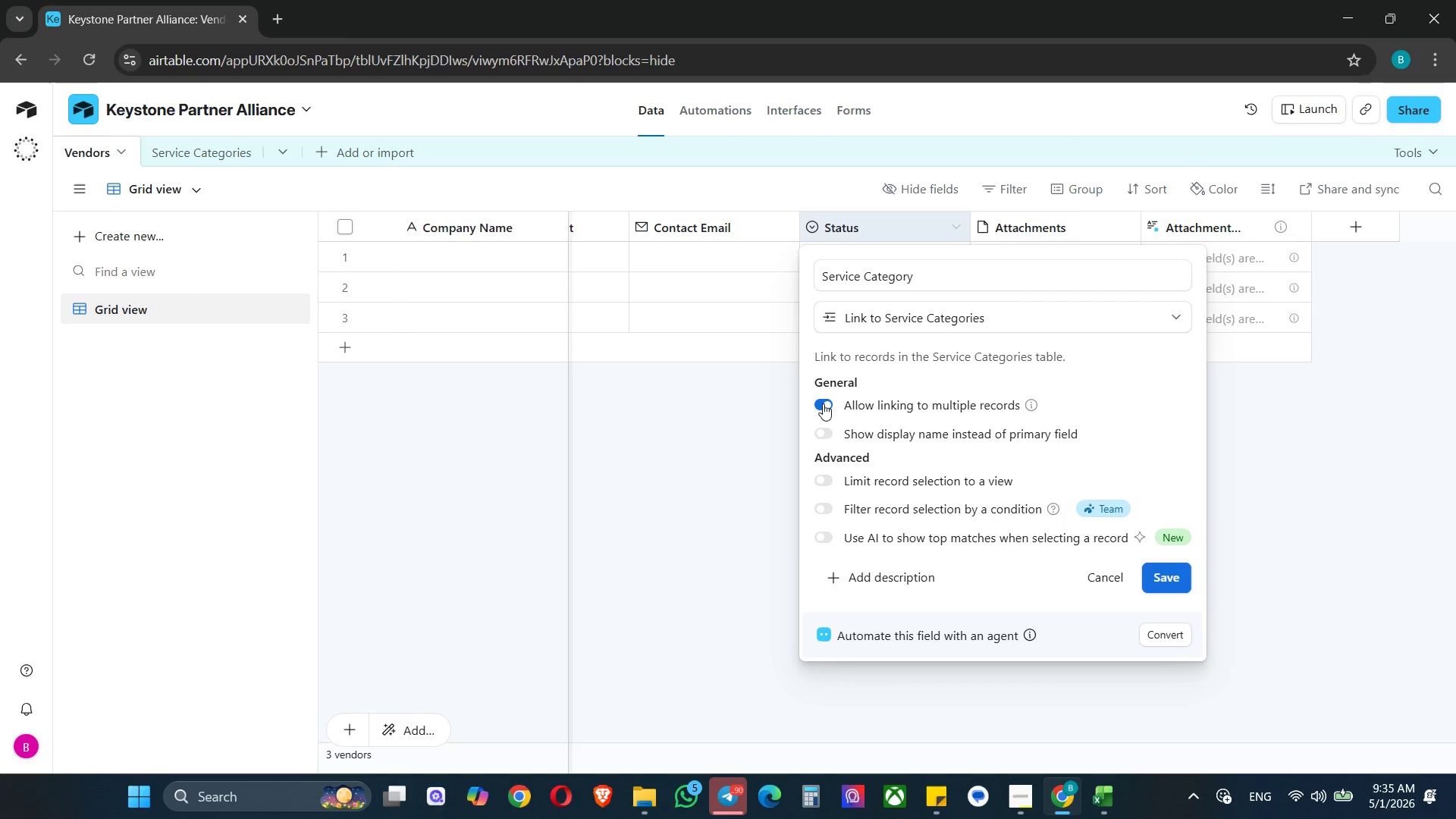 
left_click([823, 403])
 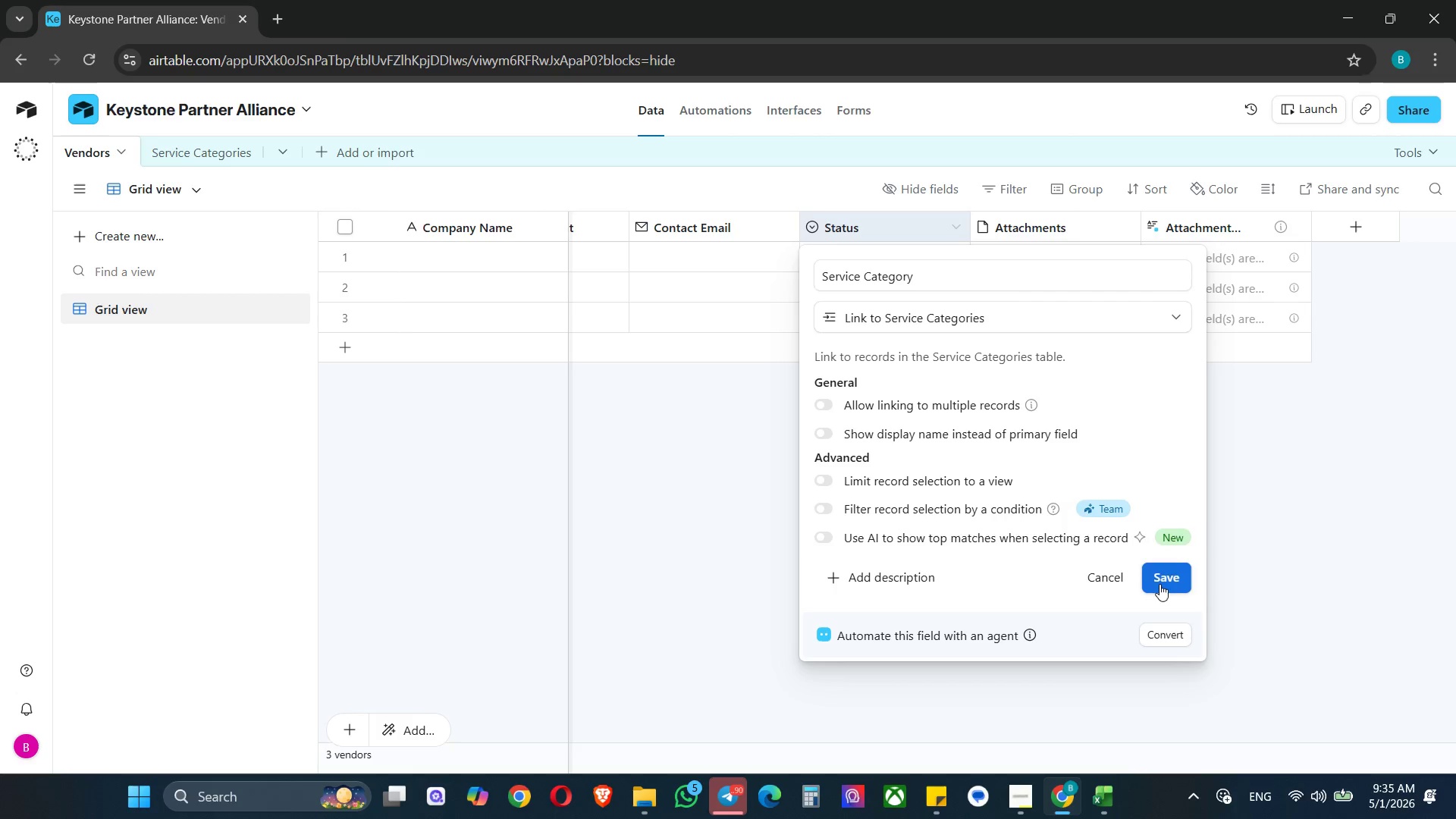 
left_click([1160, 586])
 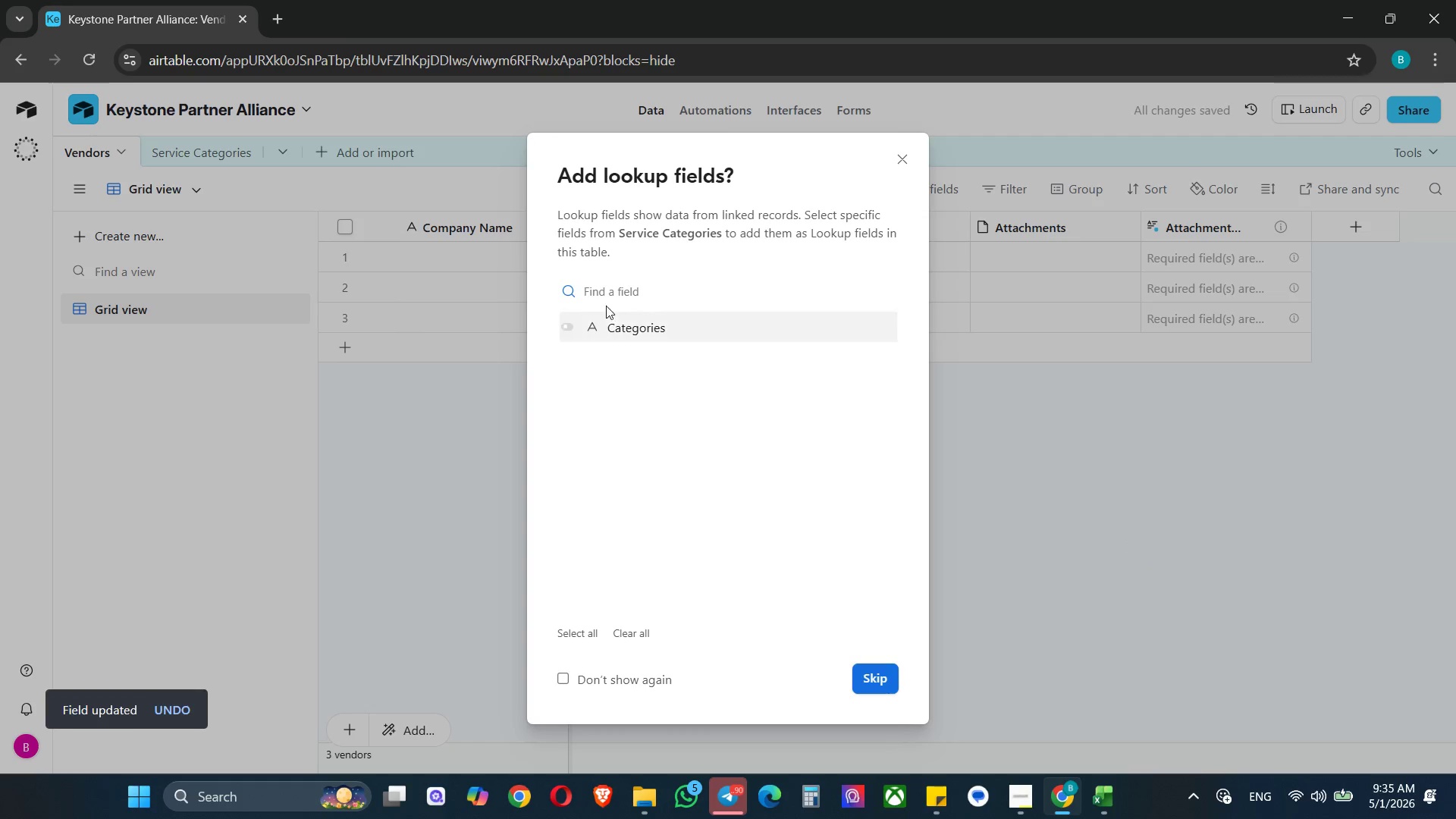 
left_click([615, 338])
 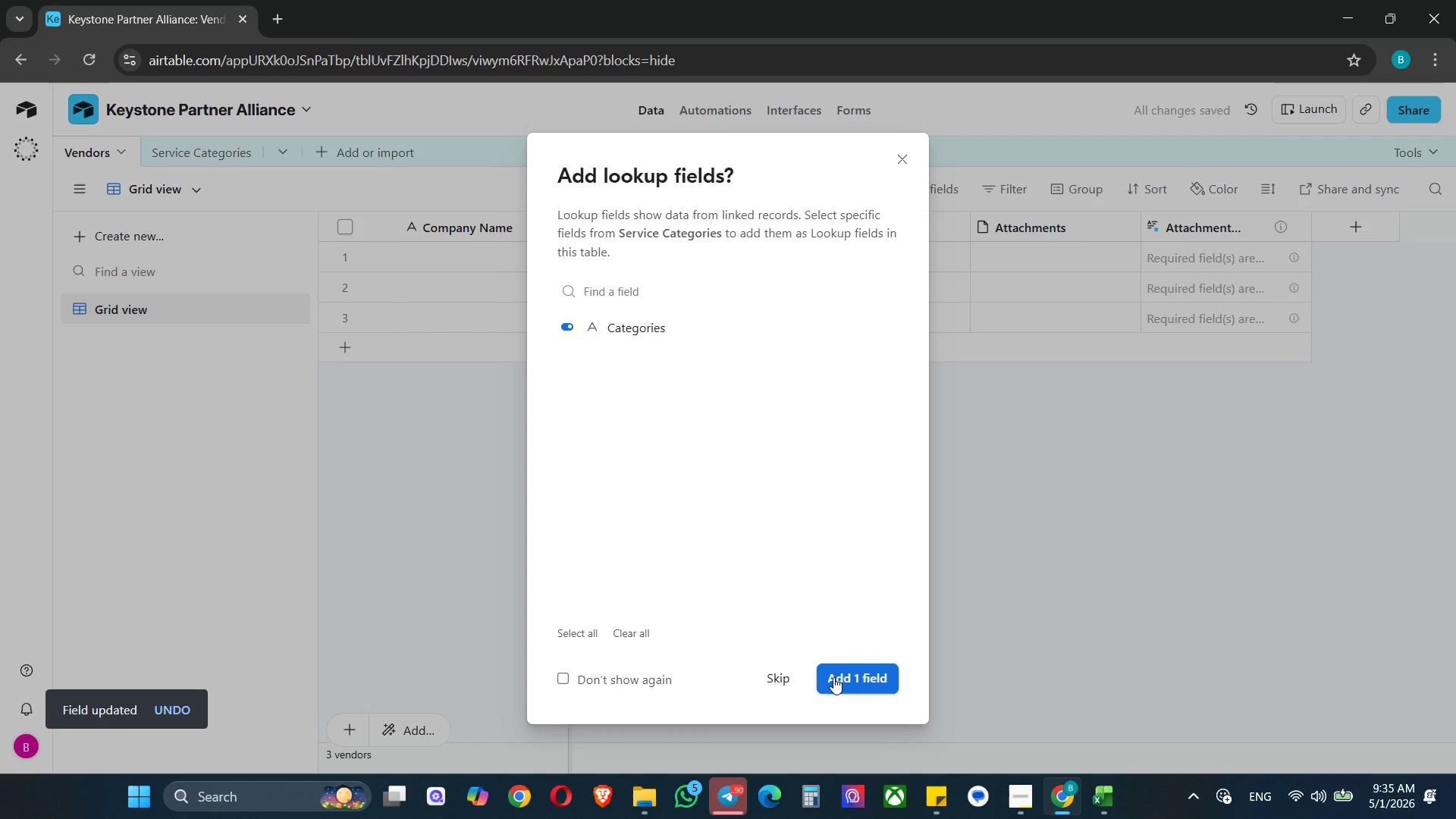 
left_click([850, 677])
 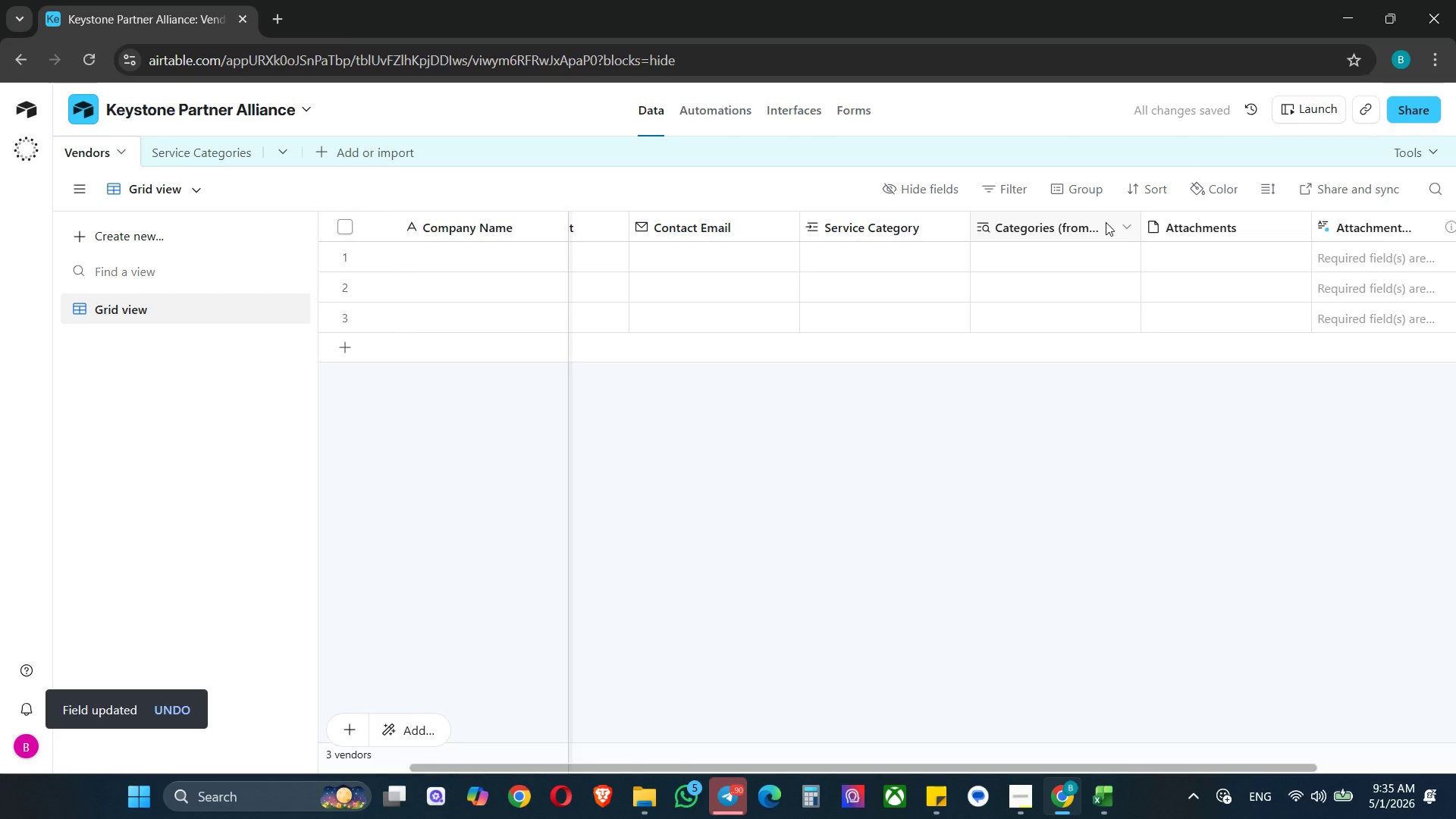 
left_click([1129, 228])
 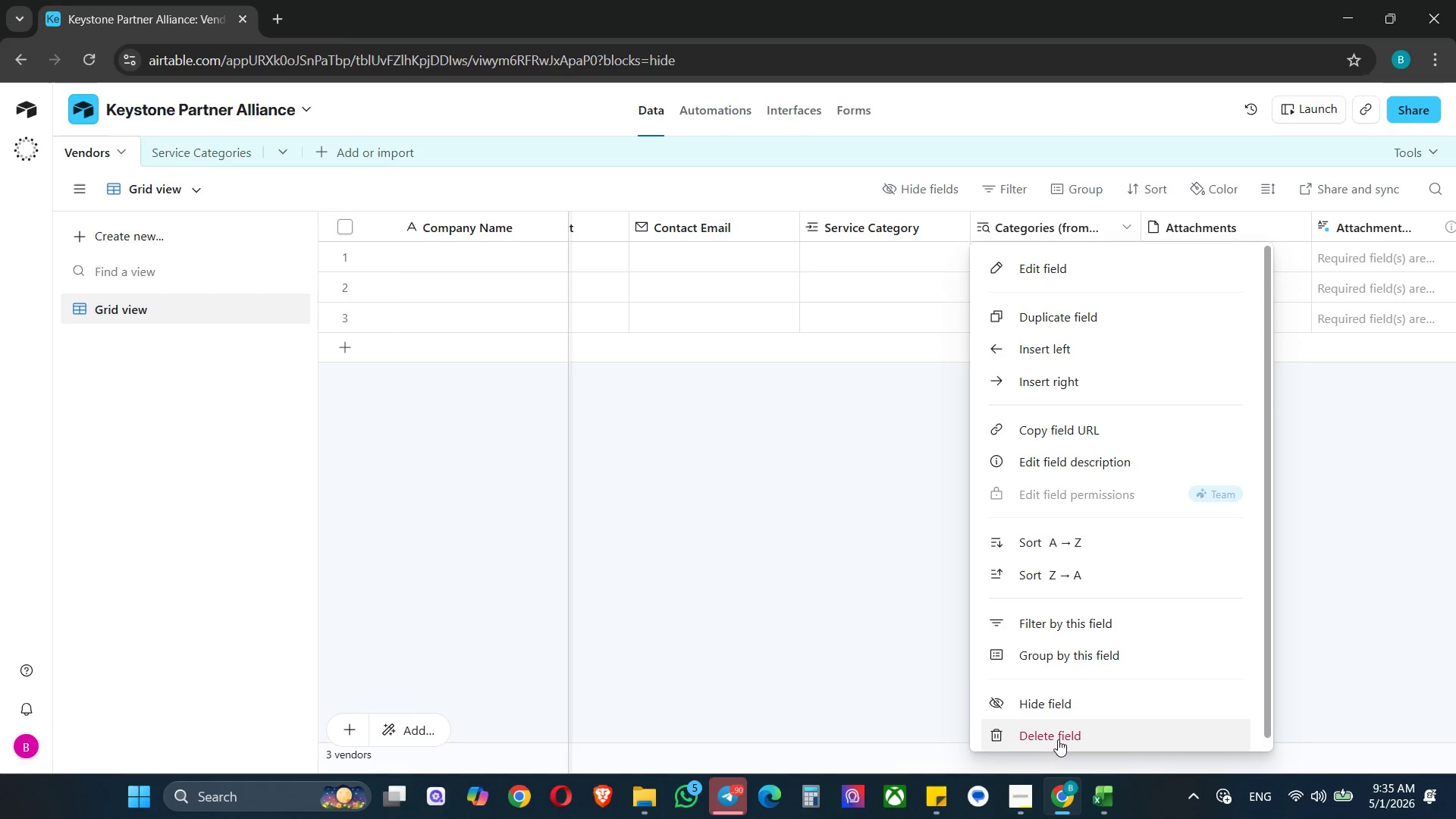 
left_click([1056, 735])
 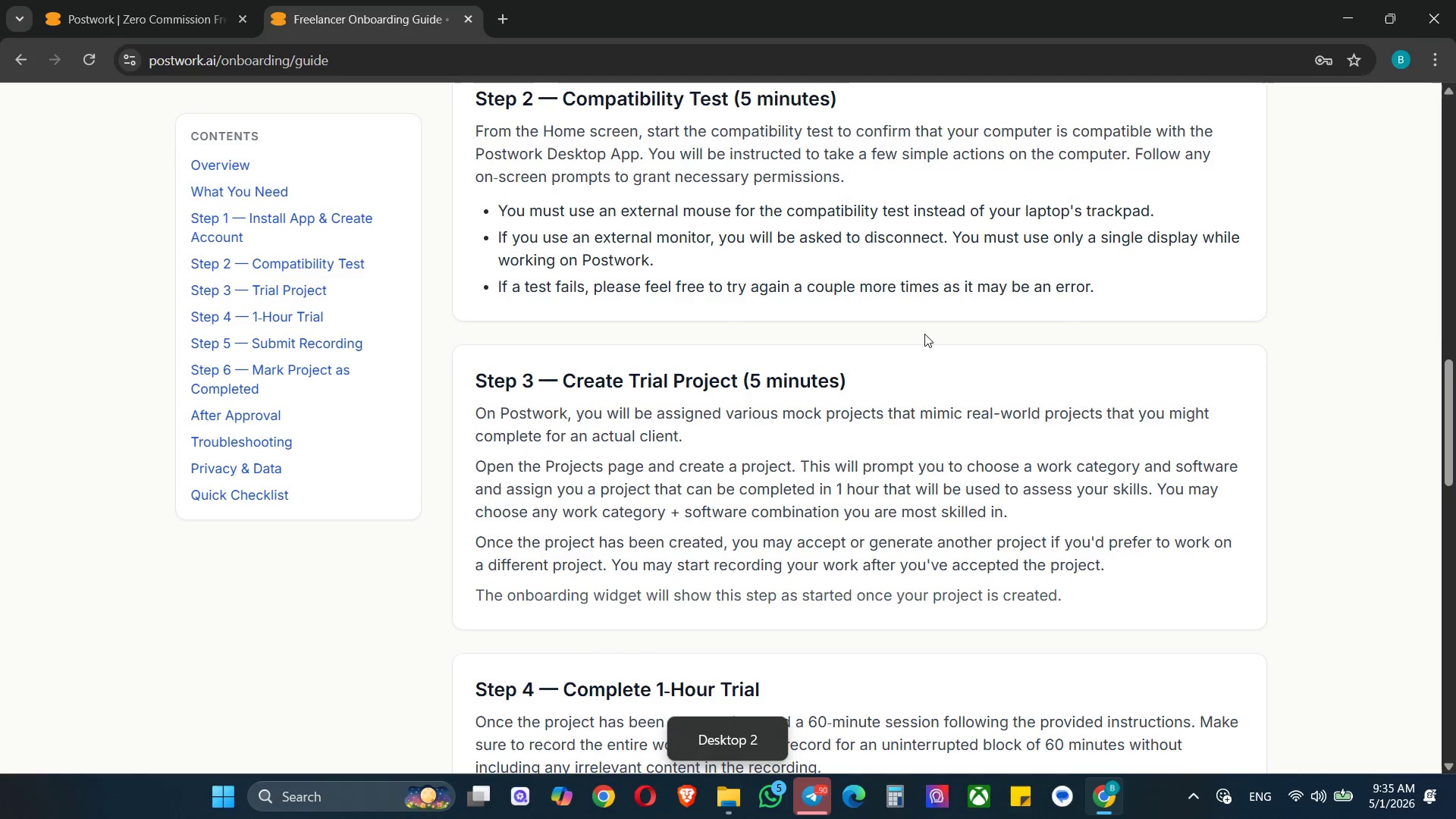 
wait(7.36)
 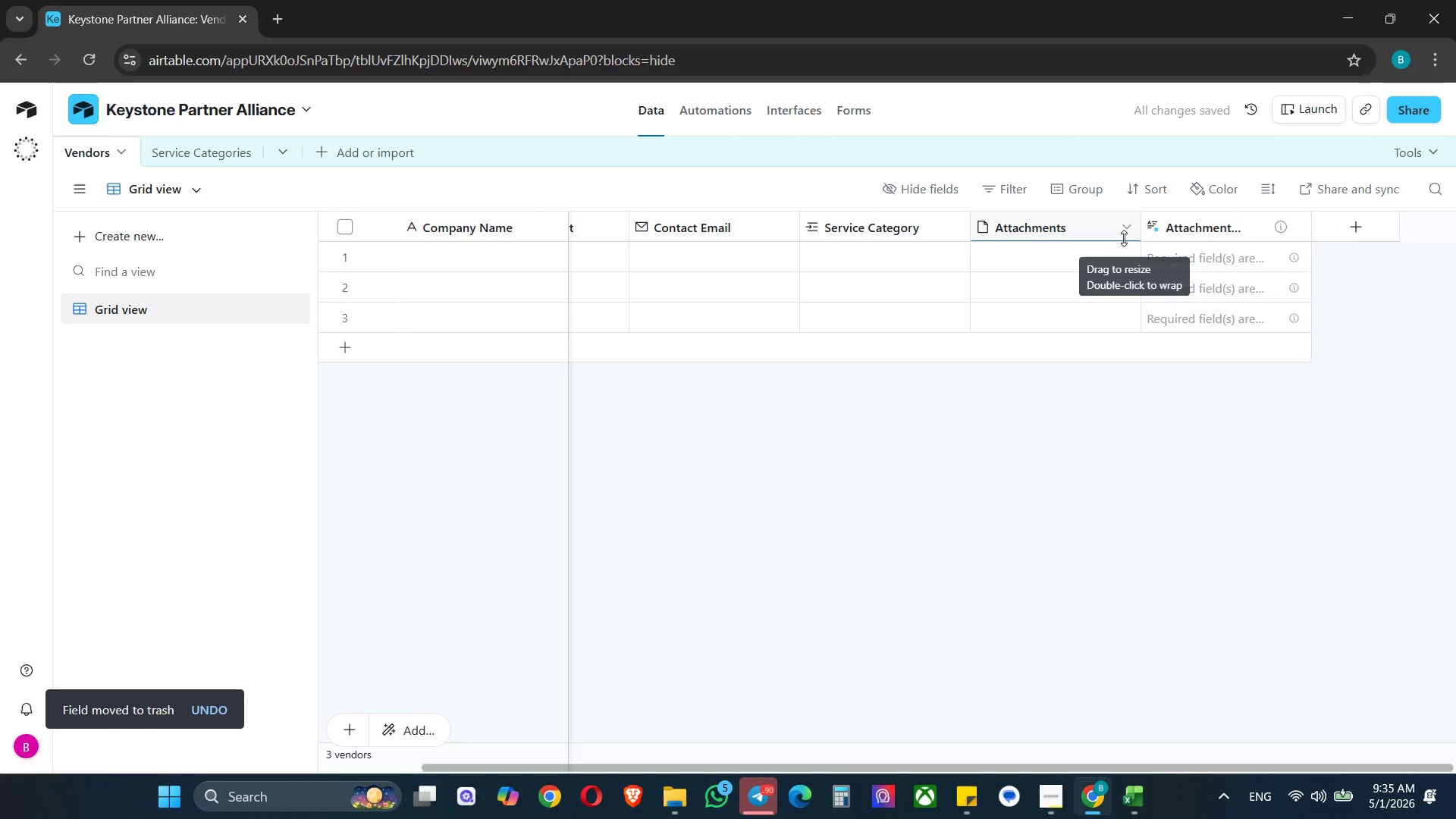 
left_click([1112, 789])
 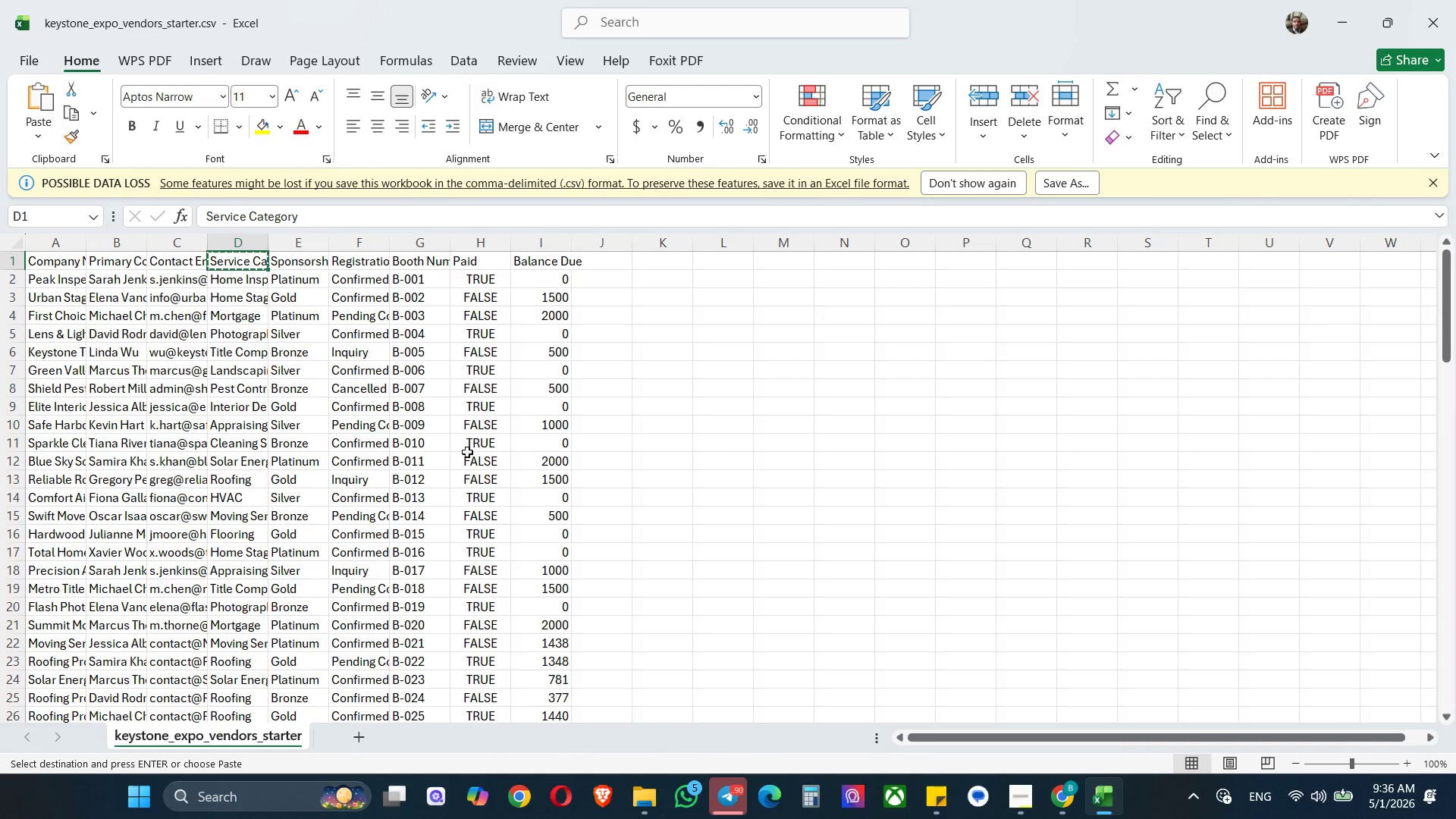 
key(ArrowRight)
 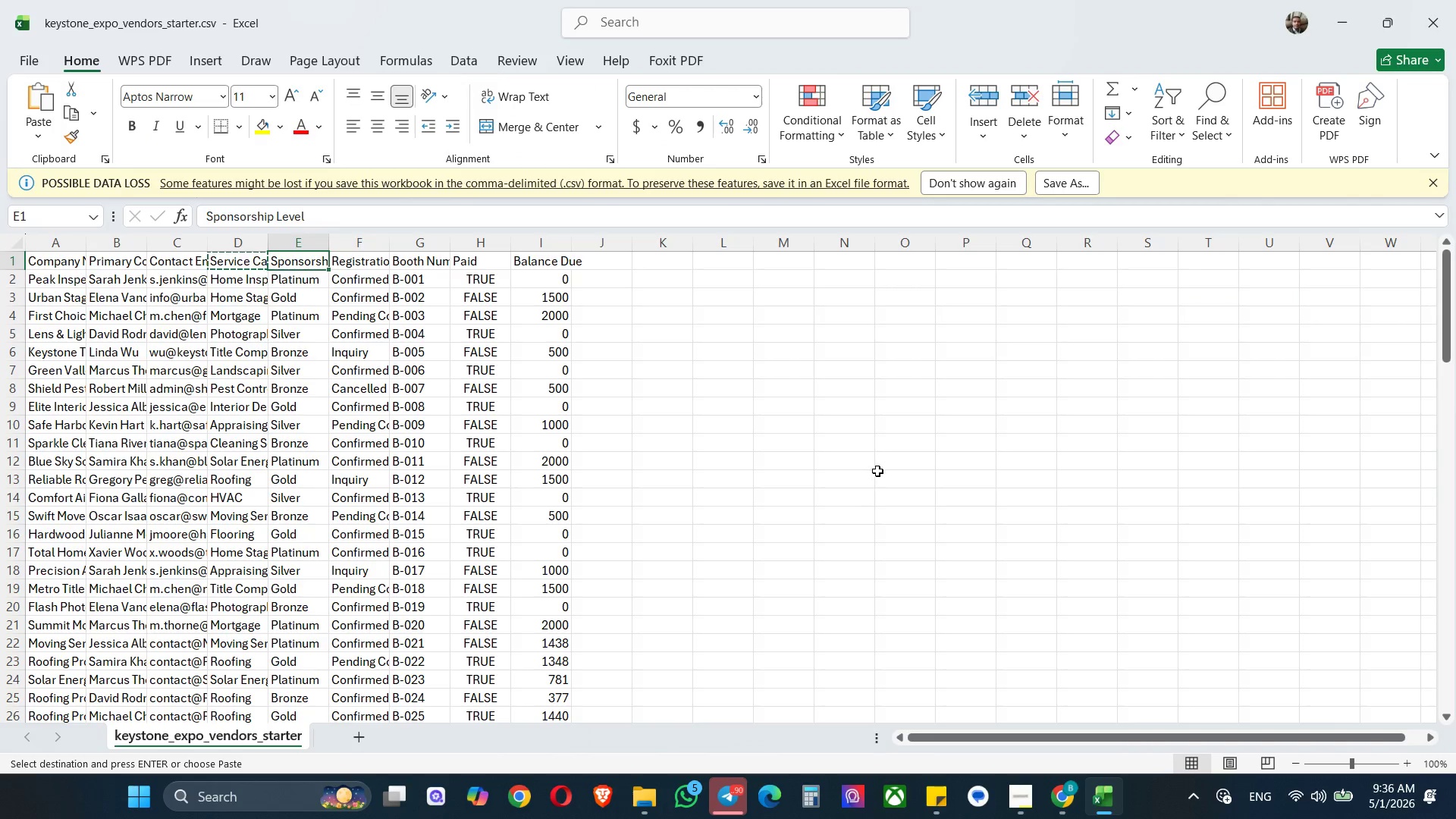 
key(Control+C)
 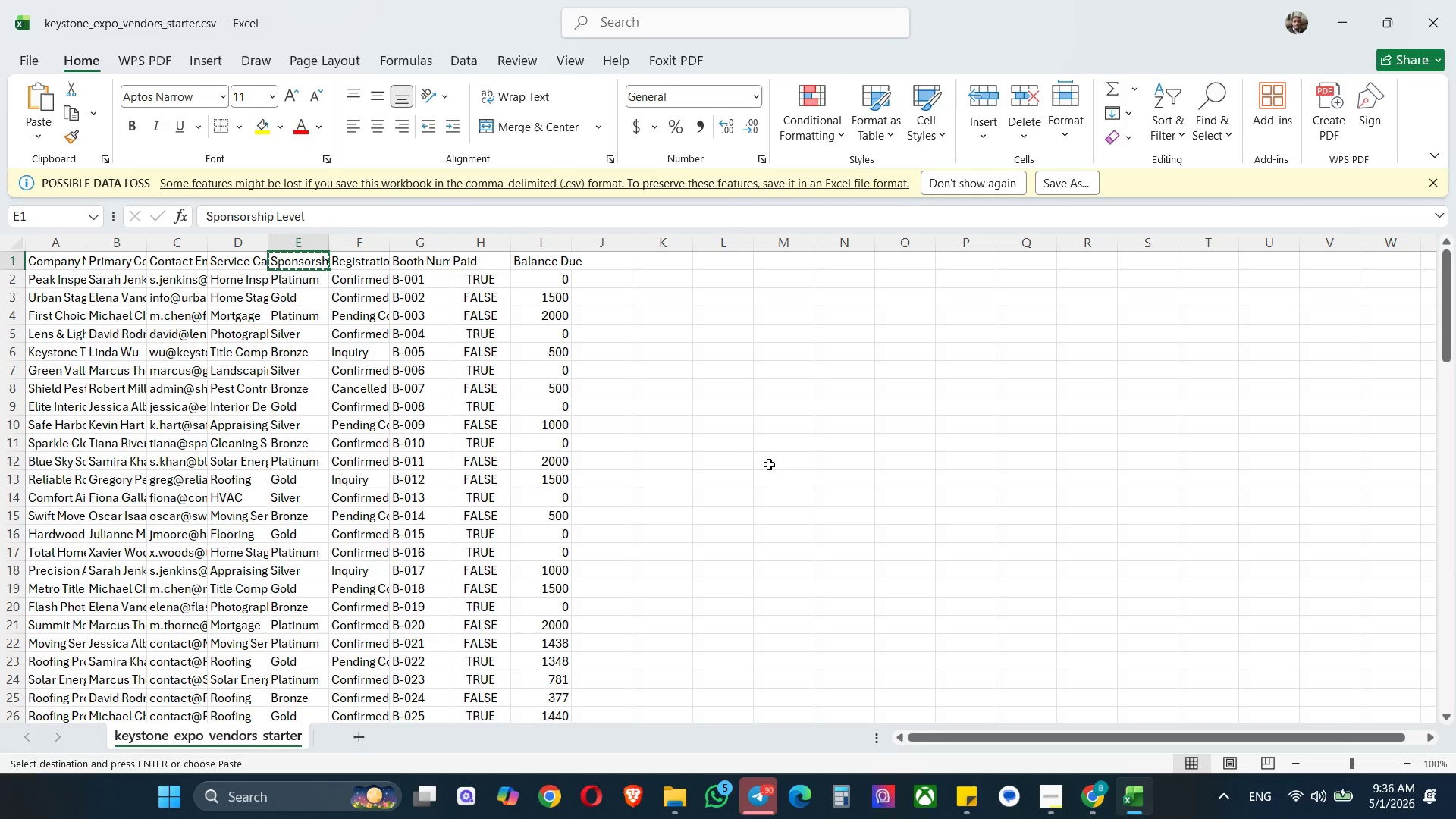 
wait(15.89)
 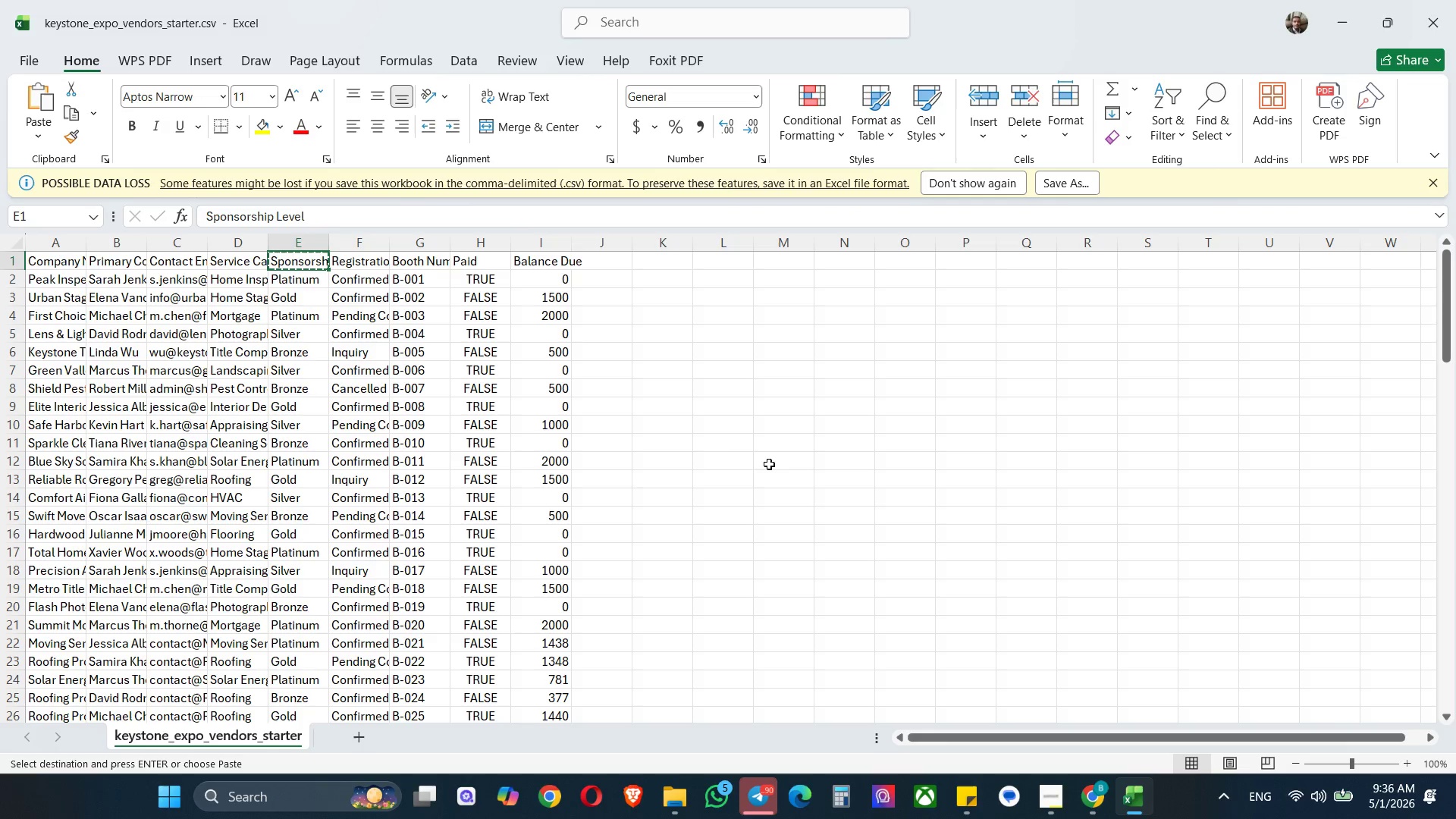 
double_click([1065, 226])
 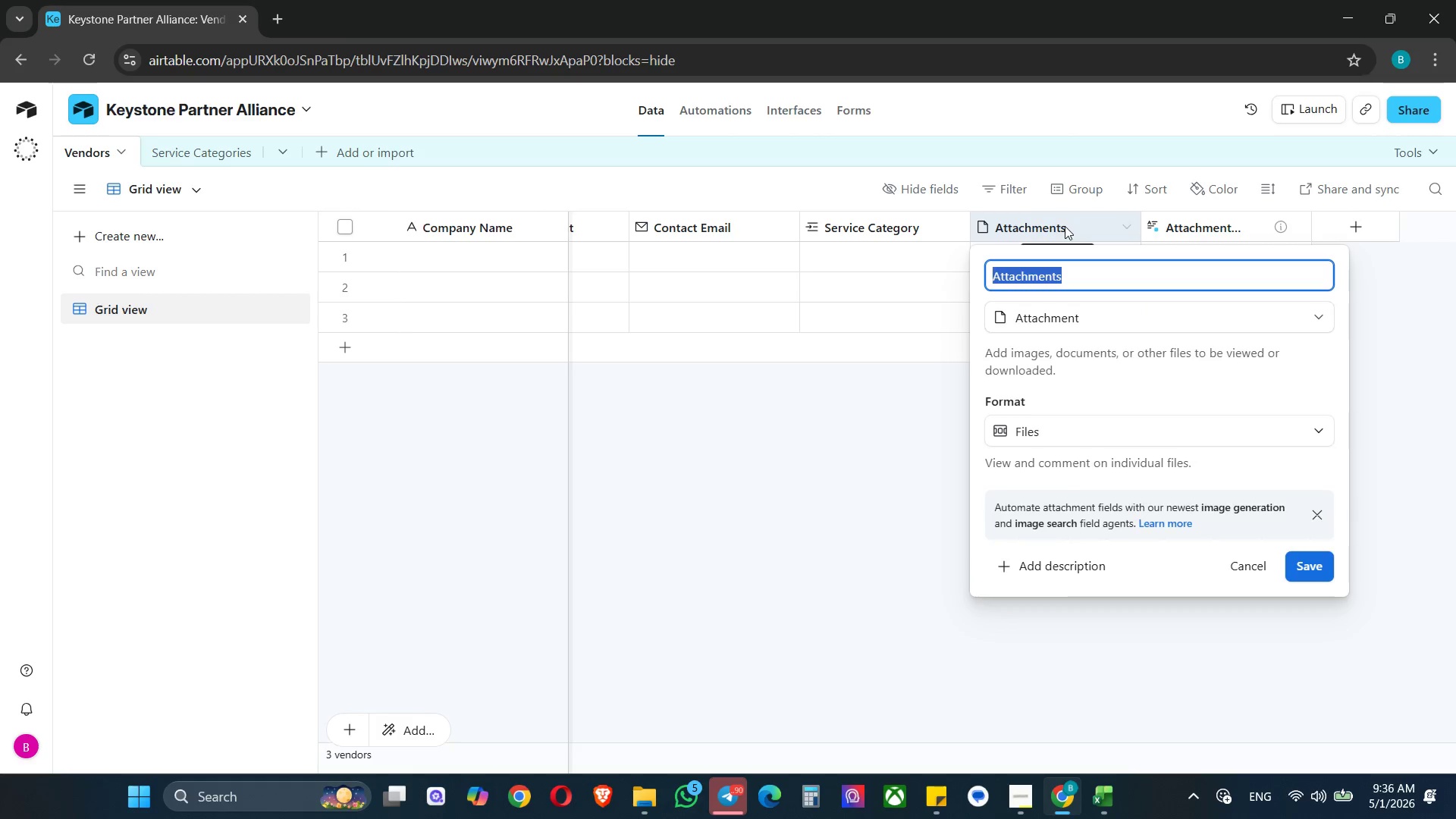 
key(Control+V)
 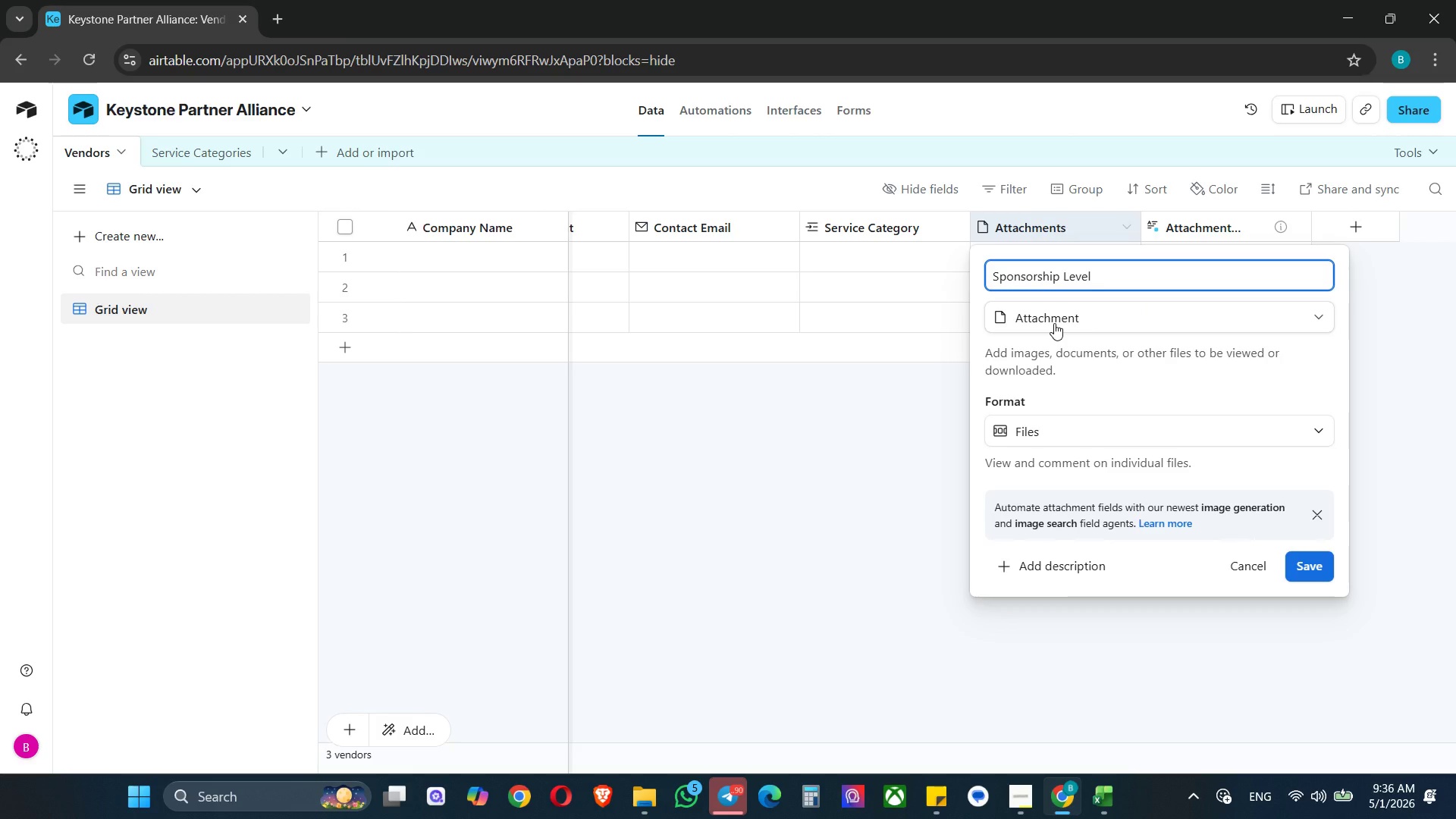 
left_click([1054, 323])
 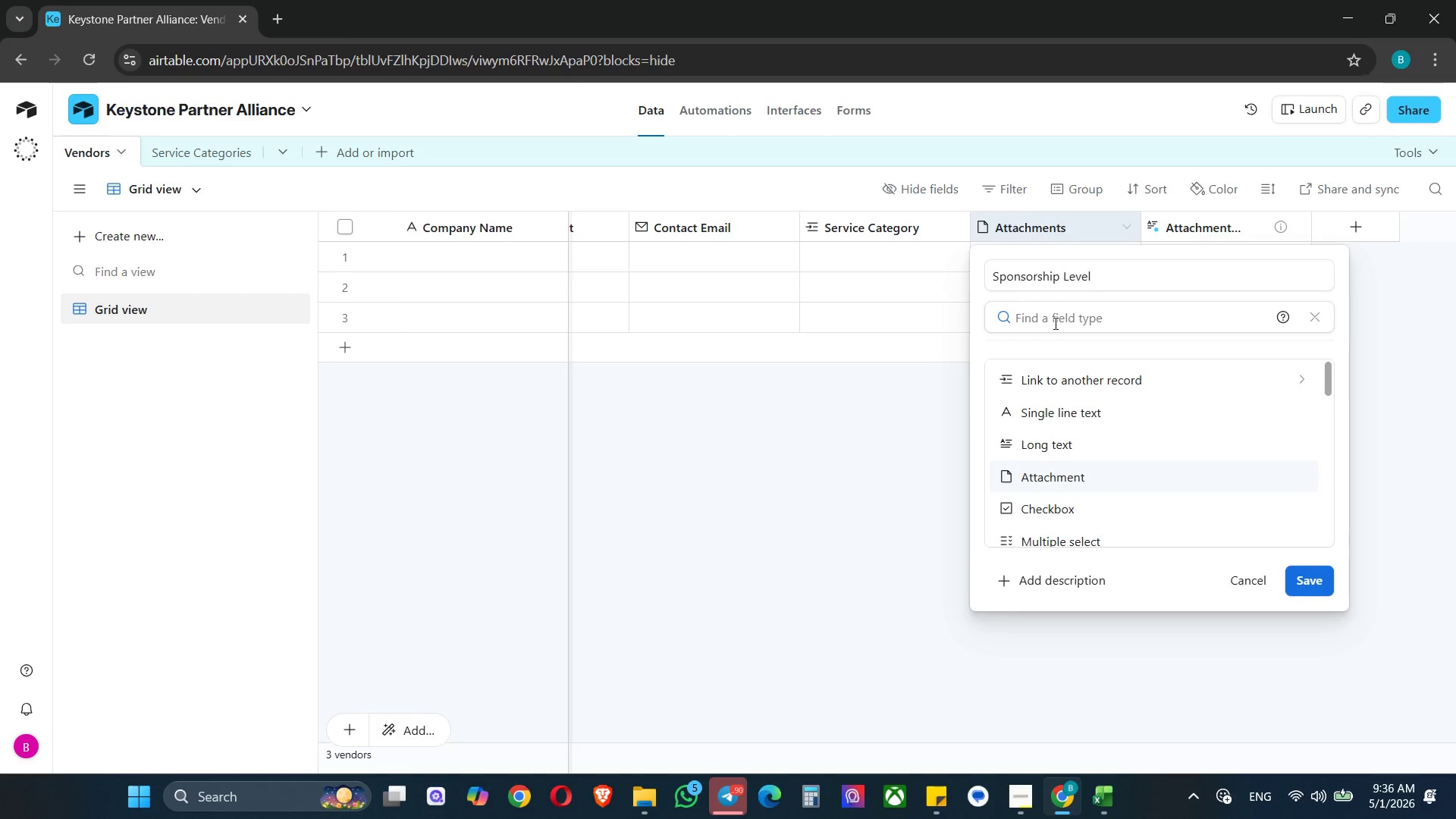 
type(si)
 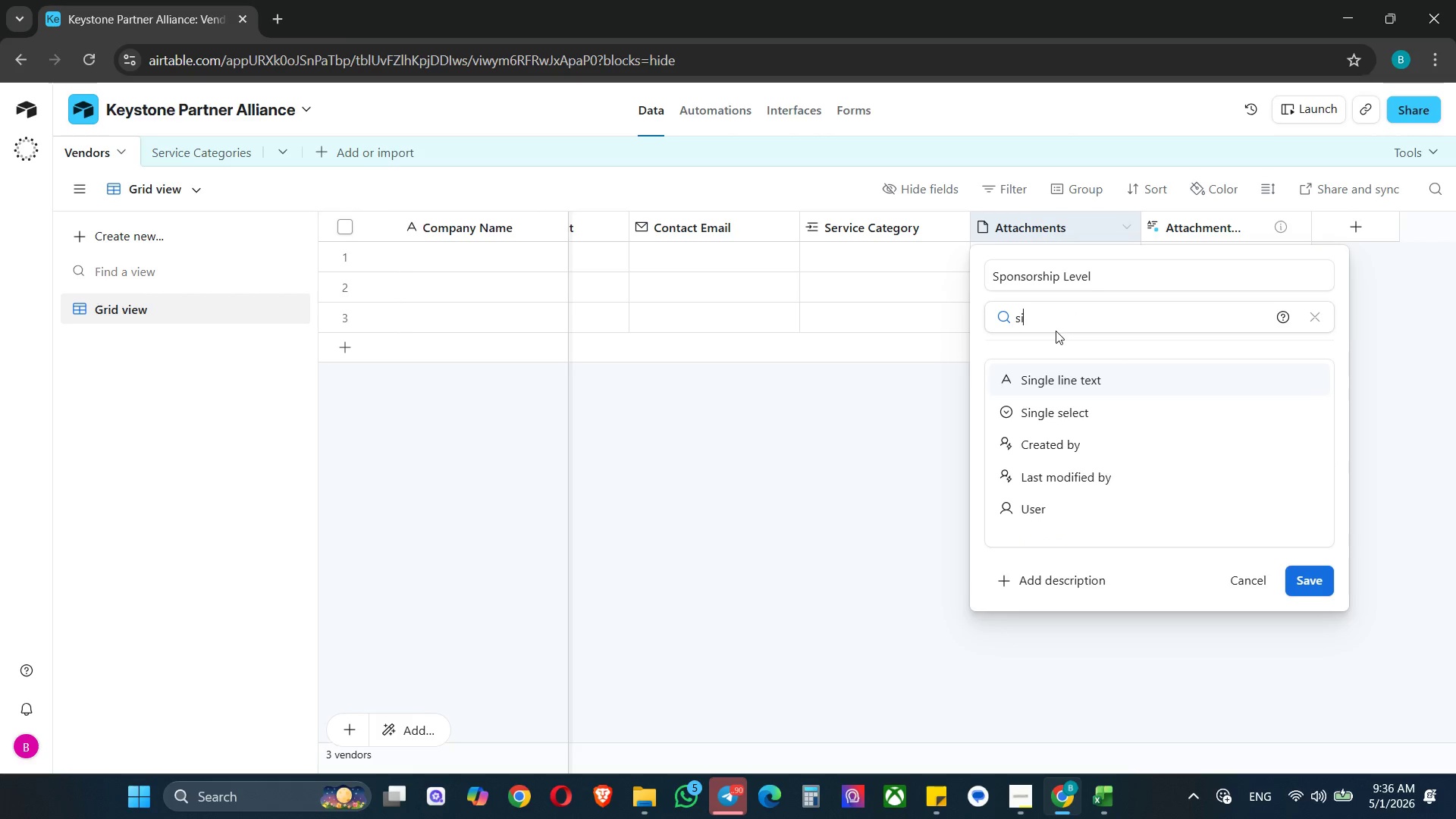 
key(N)
 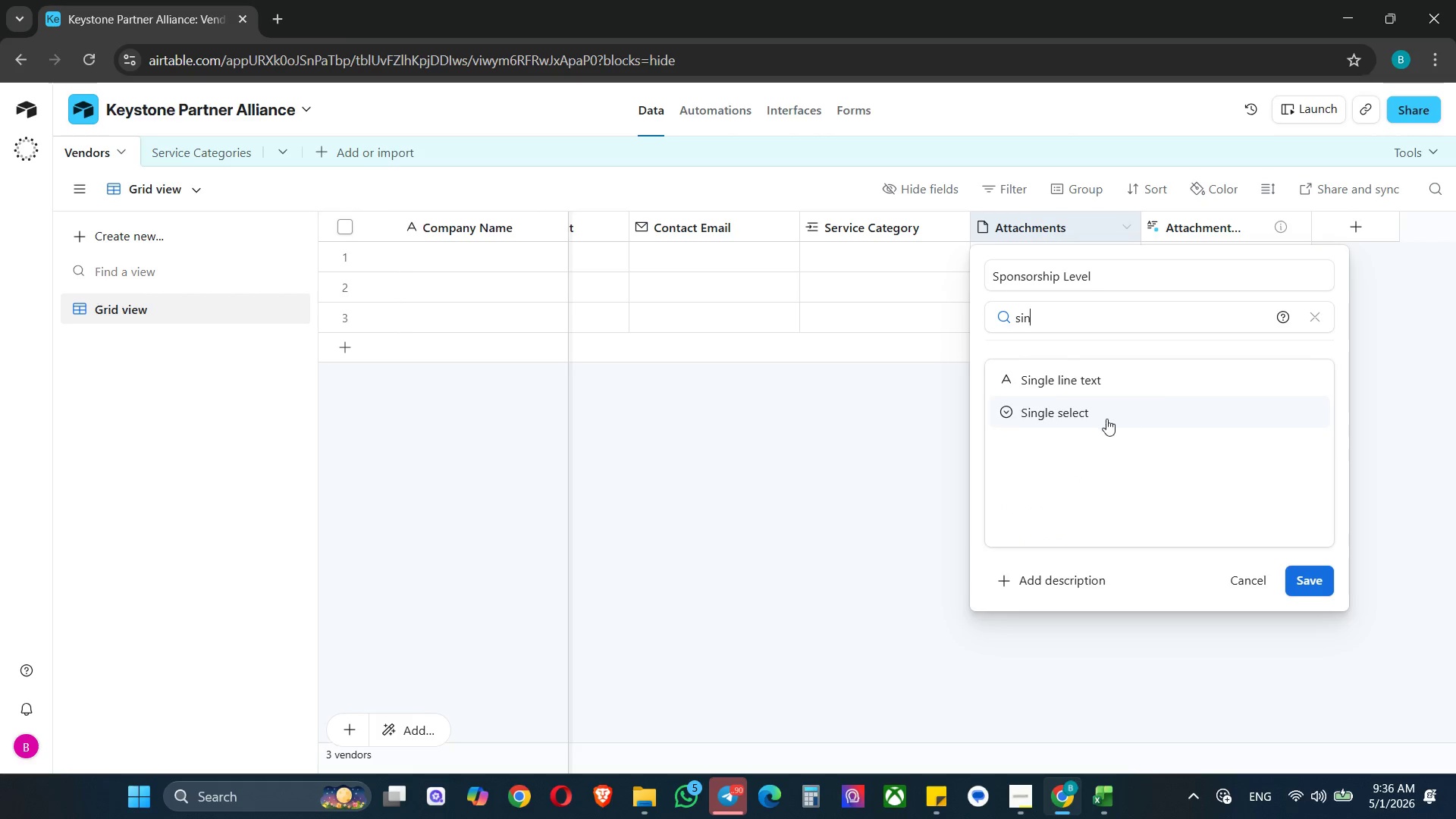 
left_click([1106, 419])
 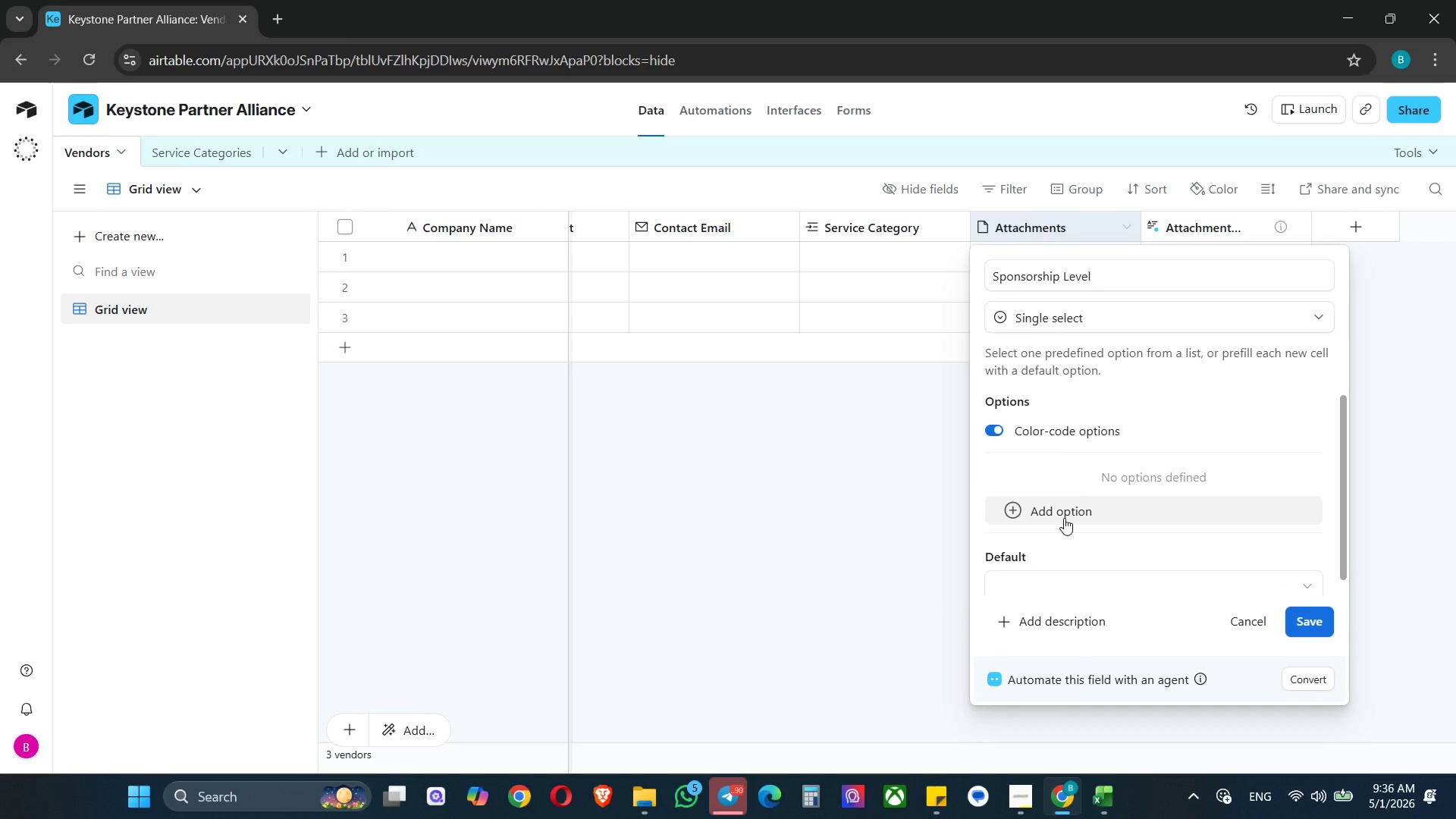 
left_click([1064, 512])
 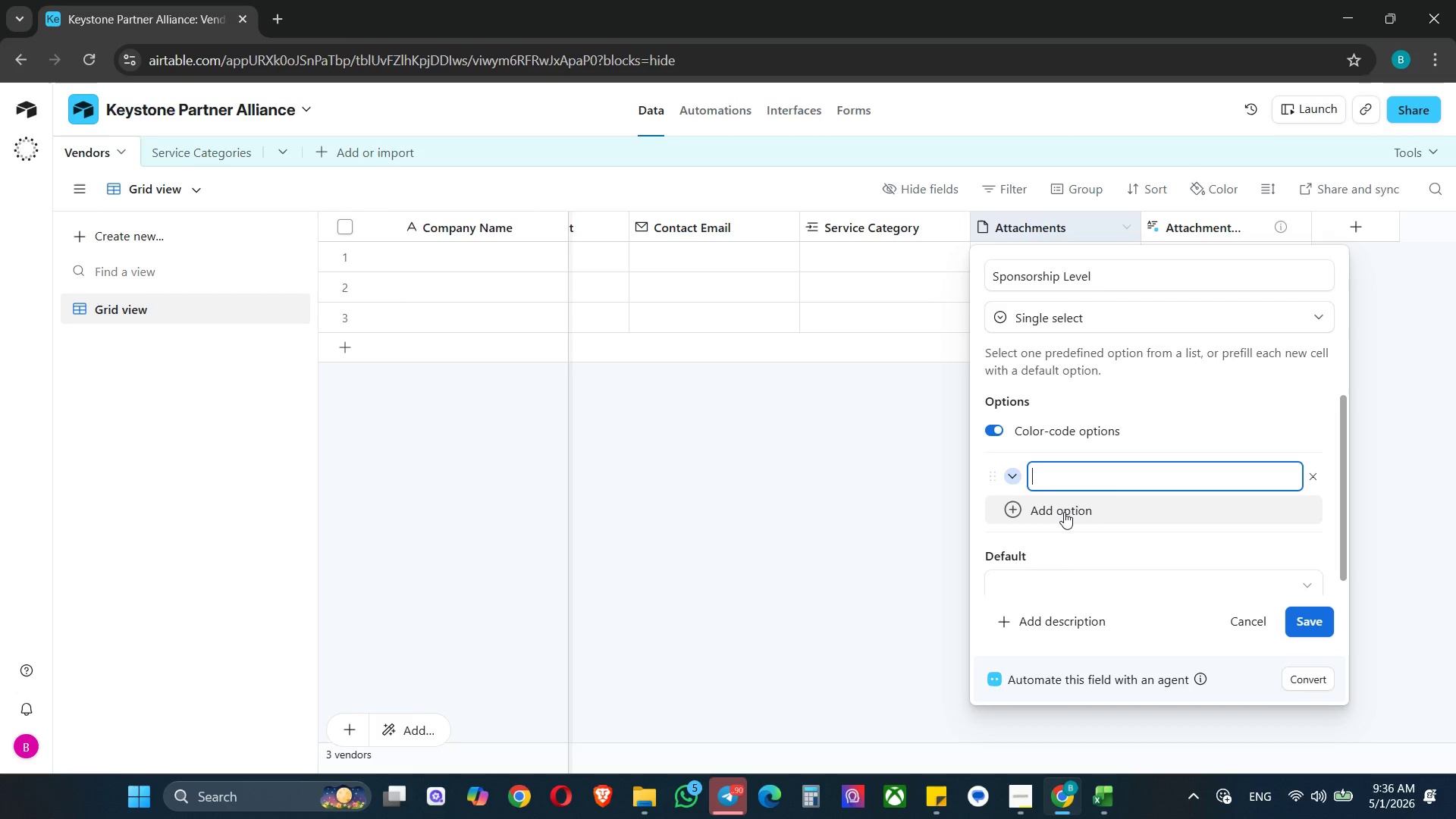 
wait(9.64)
 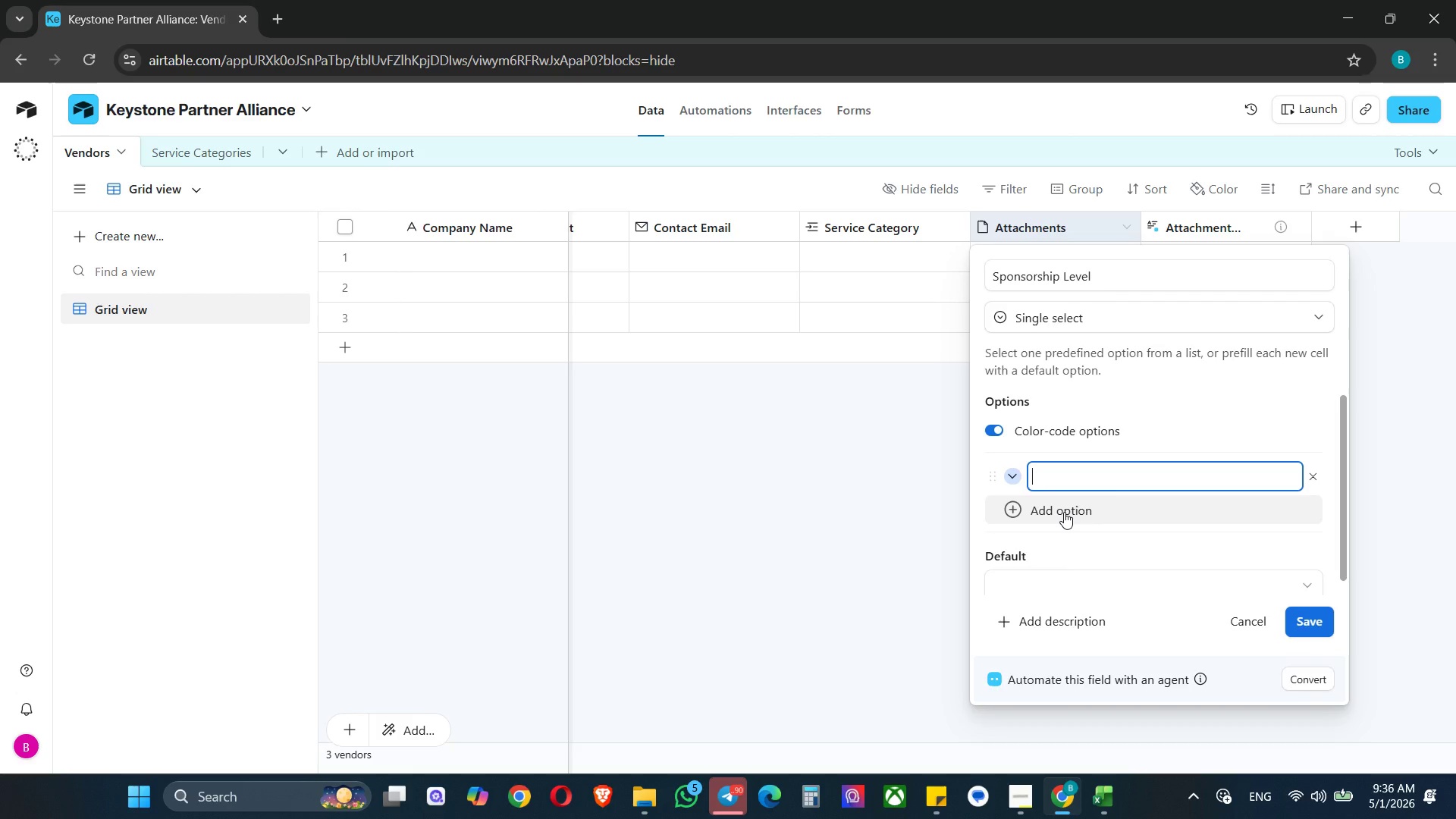 
type(Platinum)
 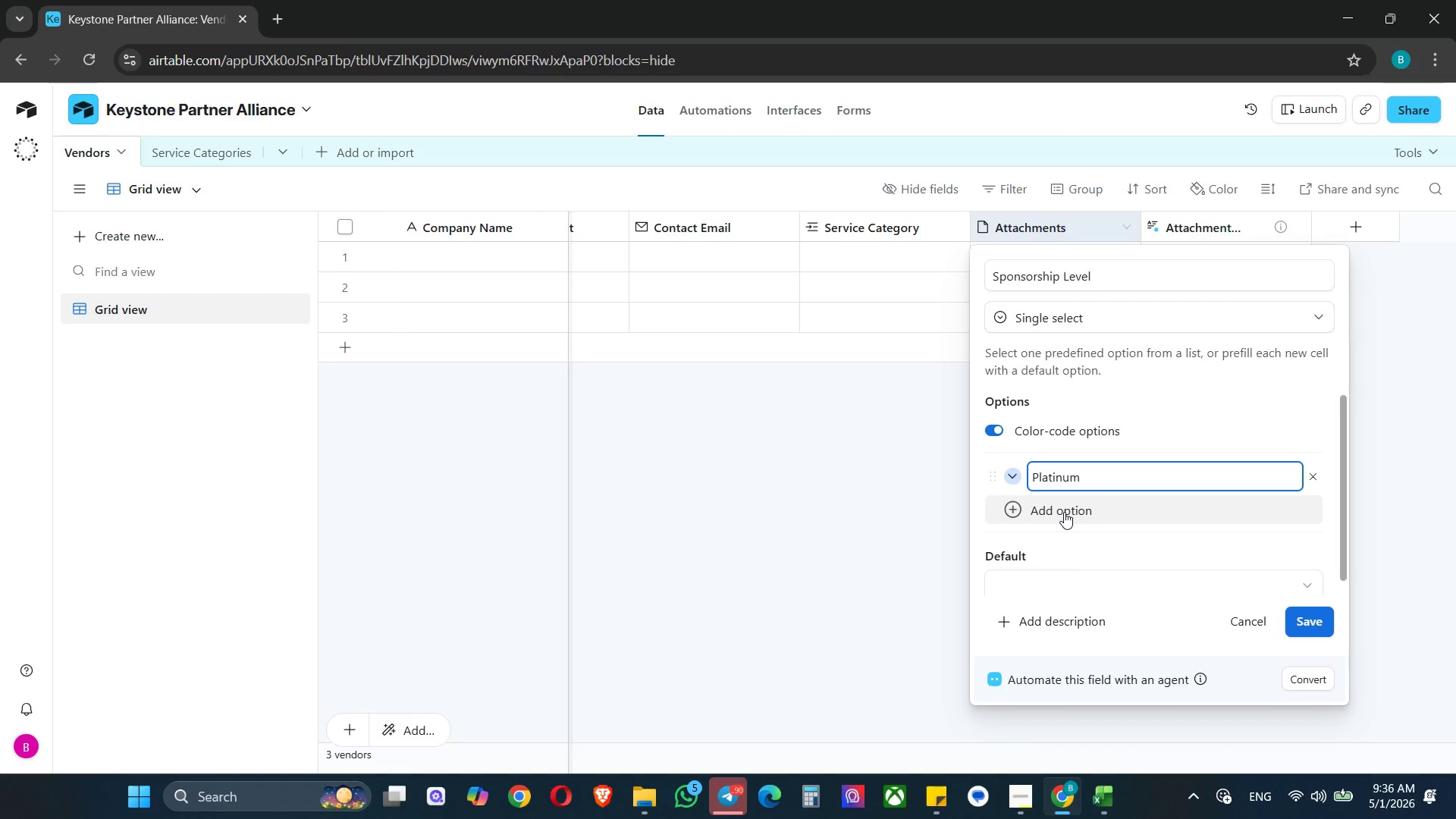 
key(Enter)
 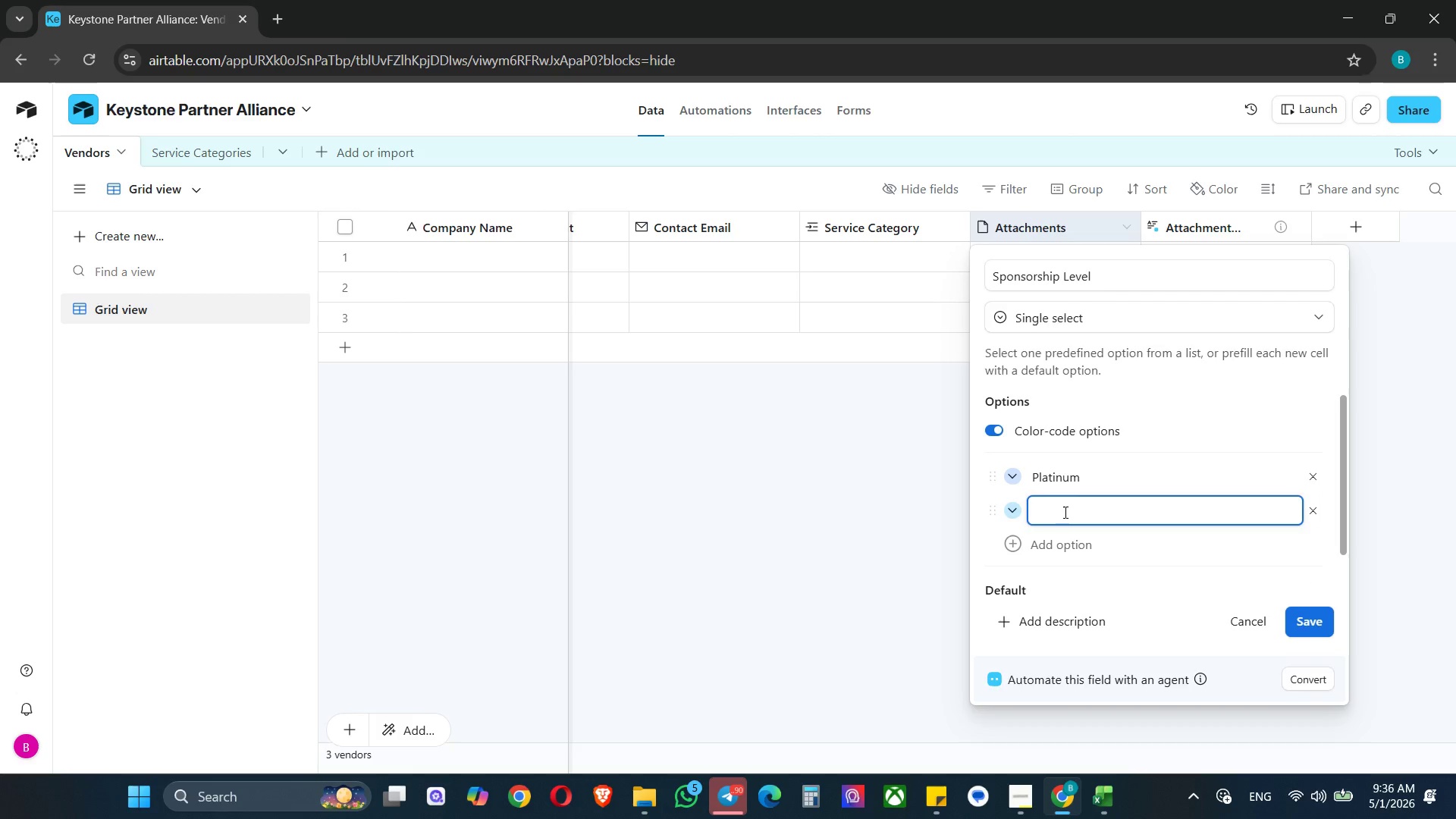 
type(Gold)
 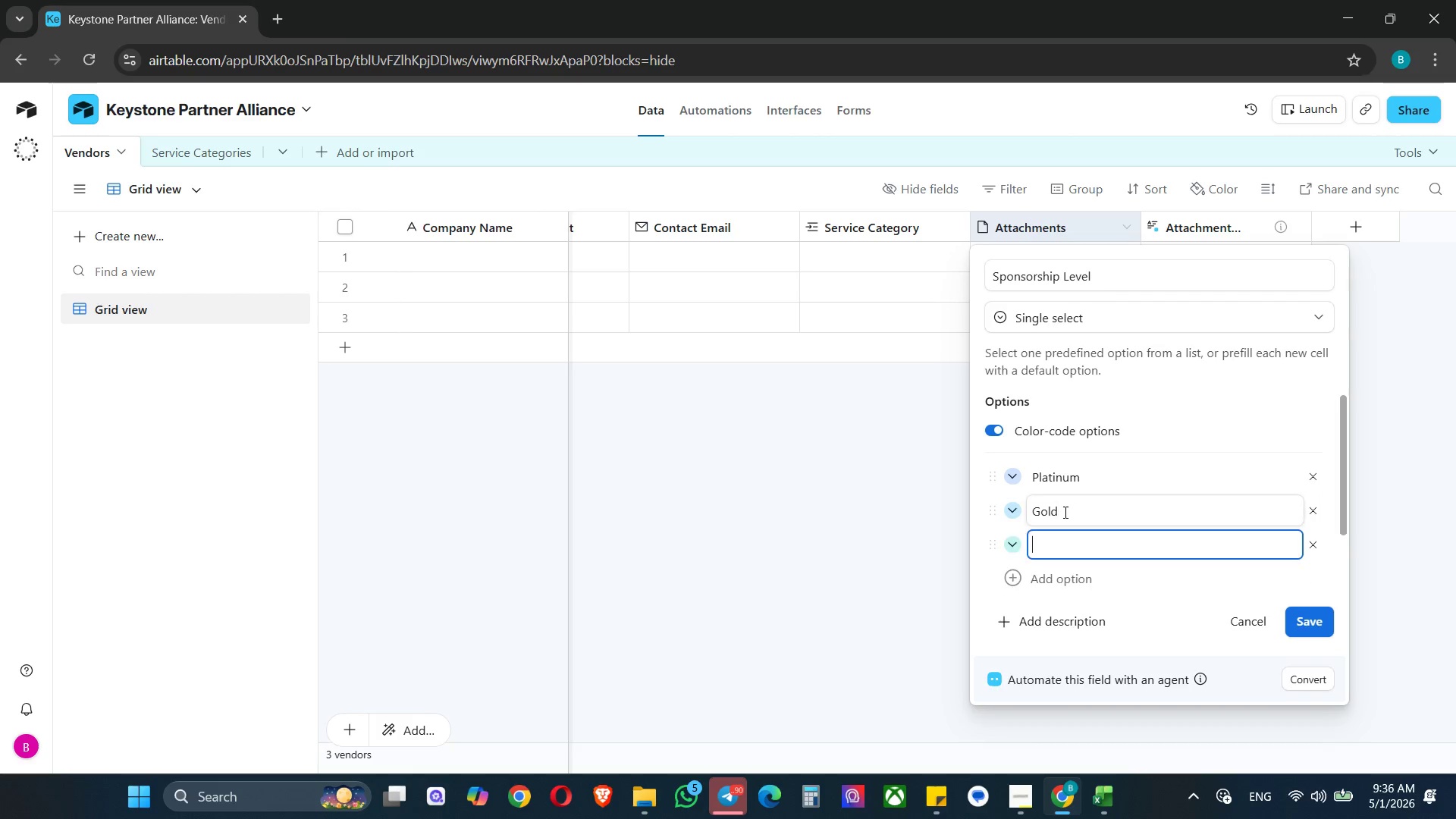 
key(Enter)
 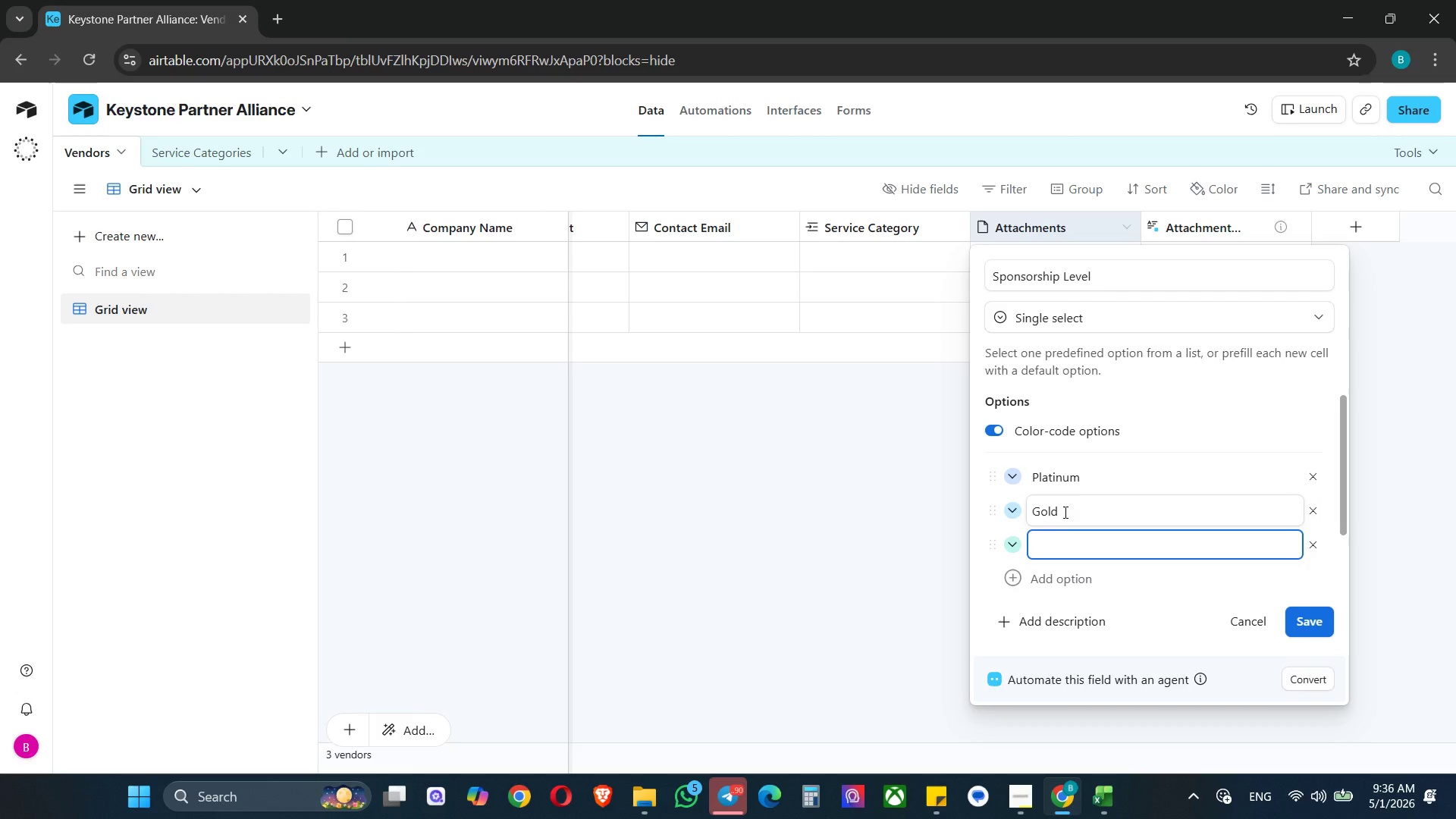 
type(Silver)
 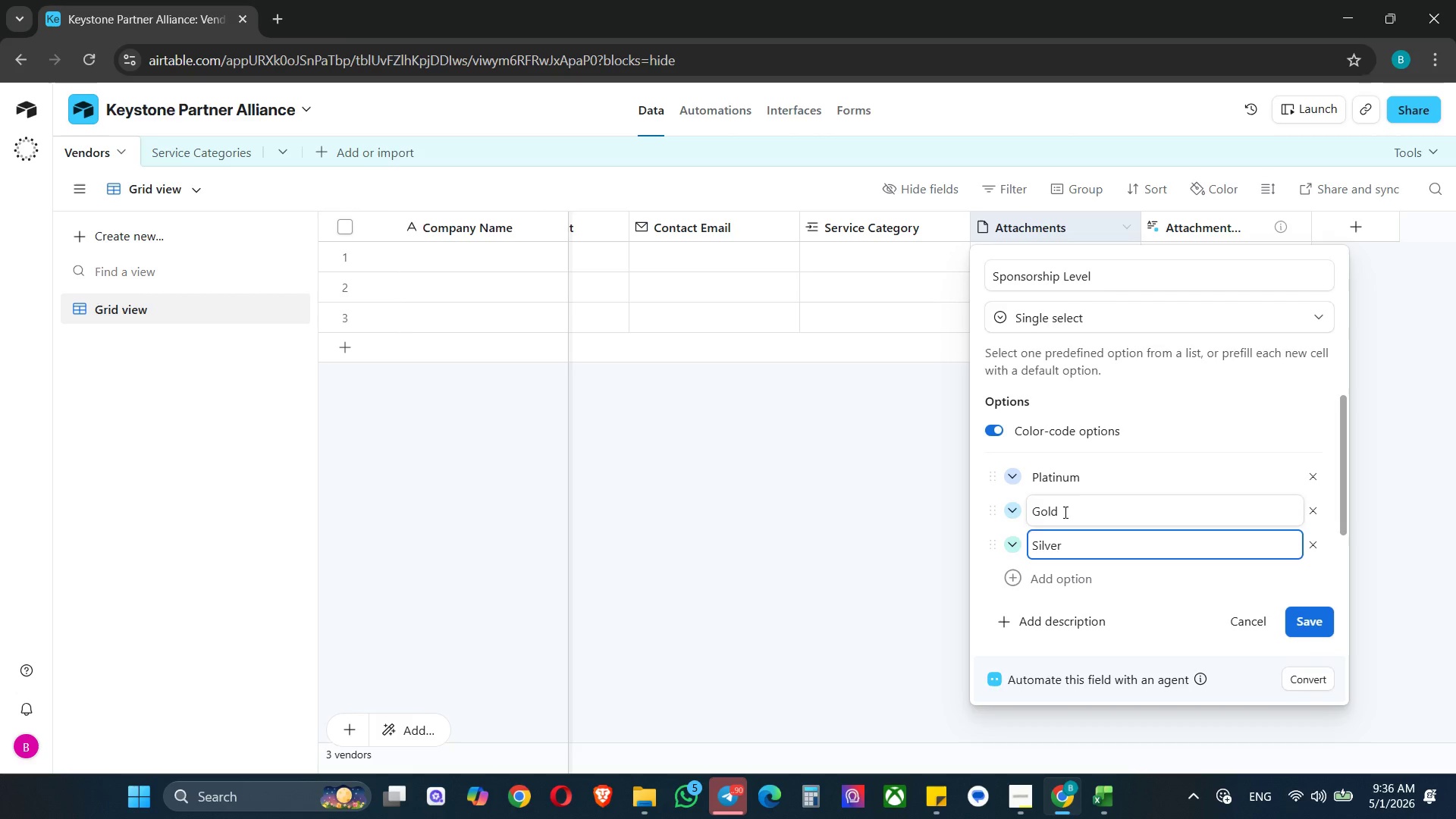 
key(Enter)
 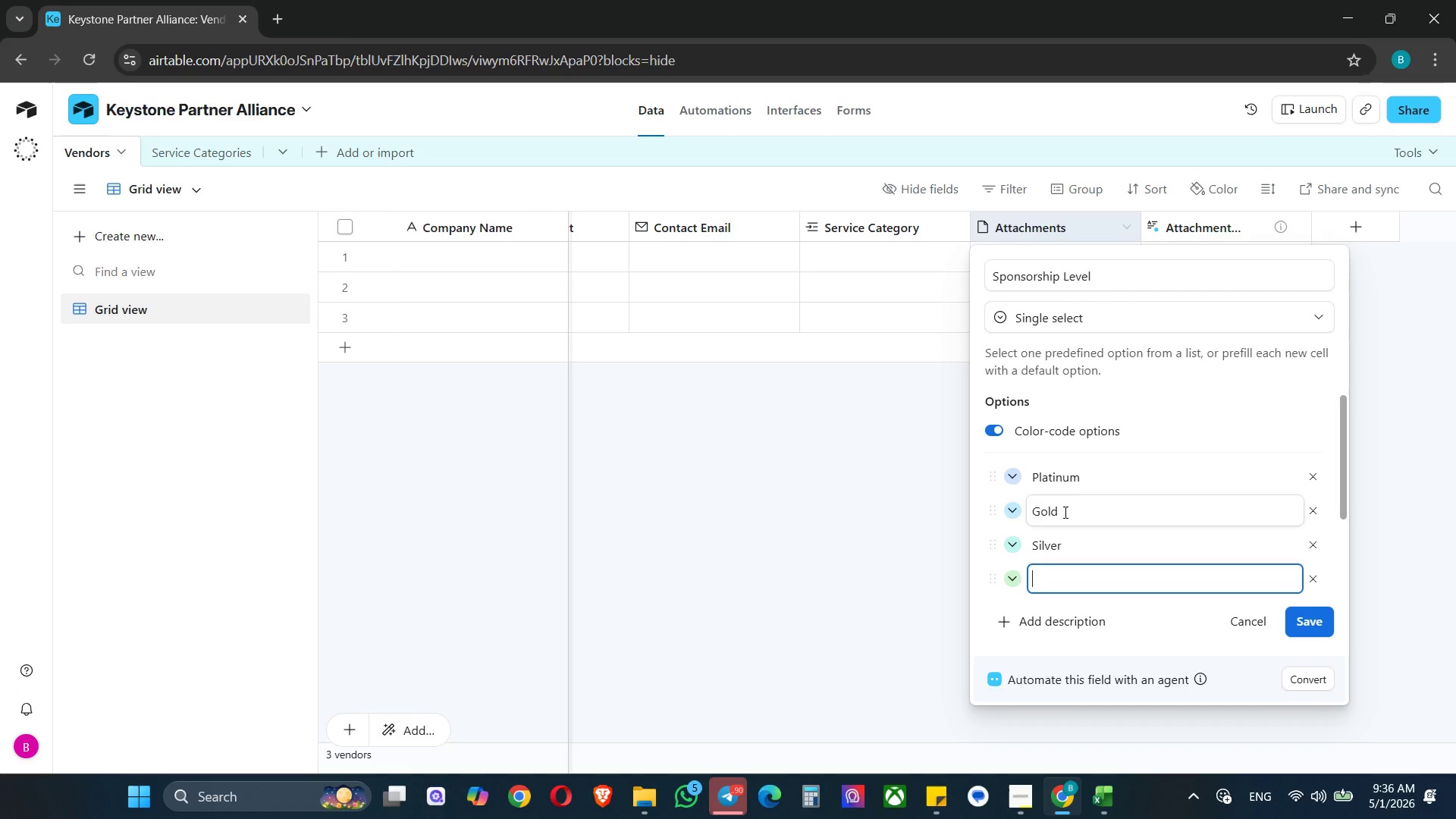 
type(Bronze)
key(Tab)
 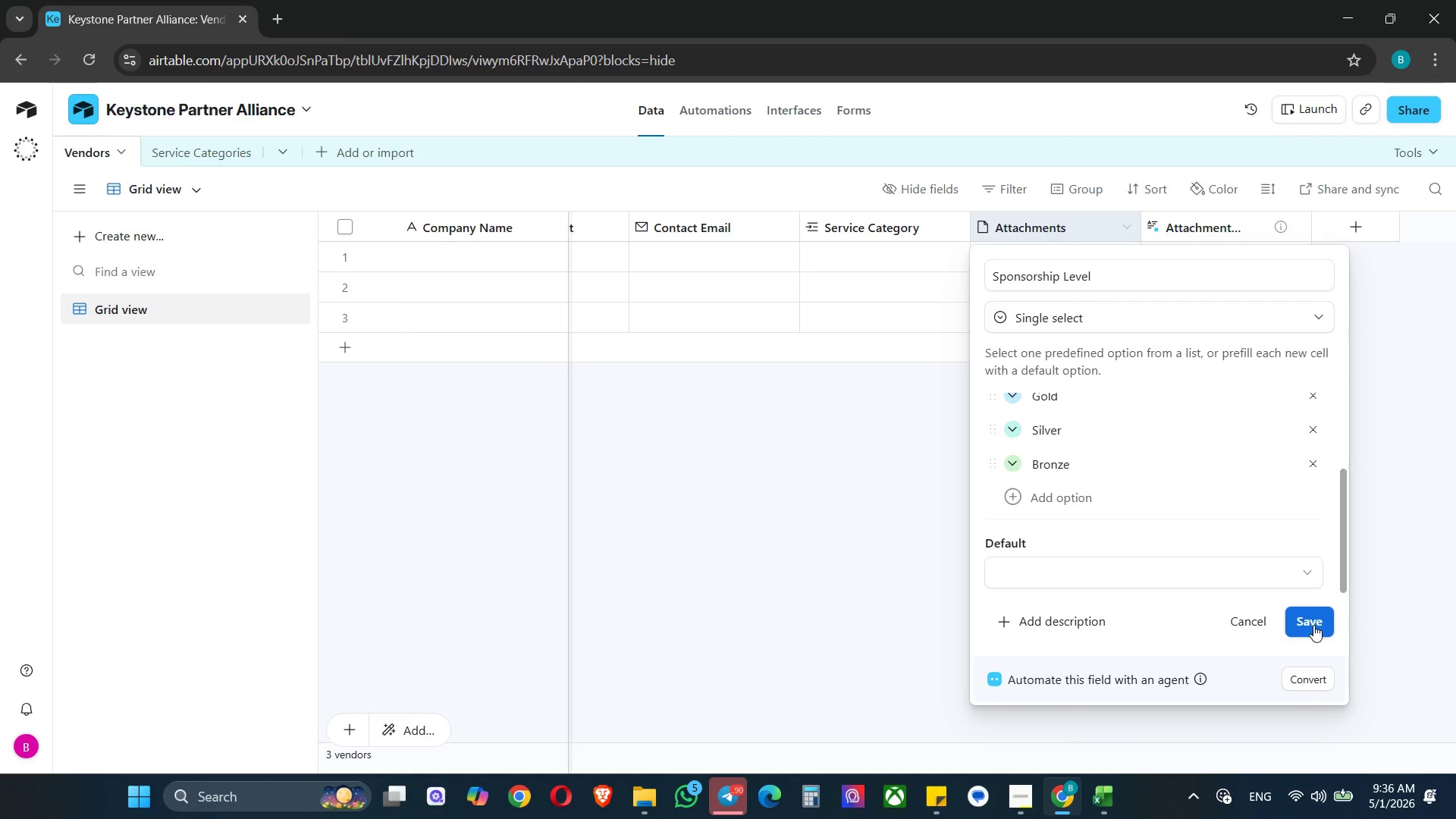 
left_click([1313, 625])
 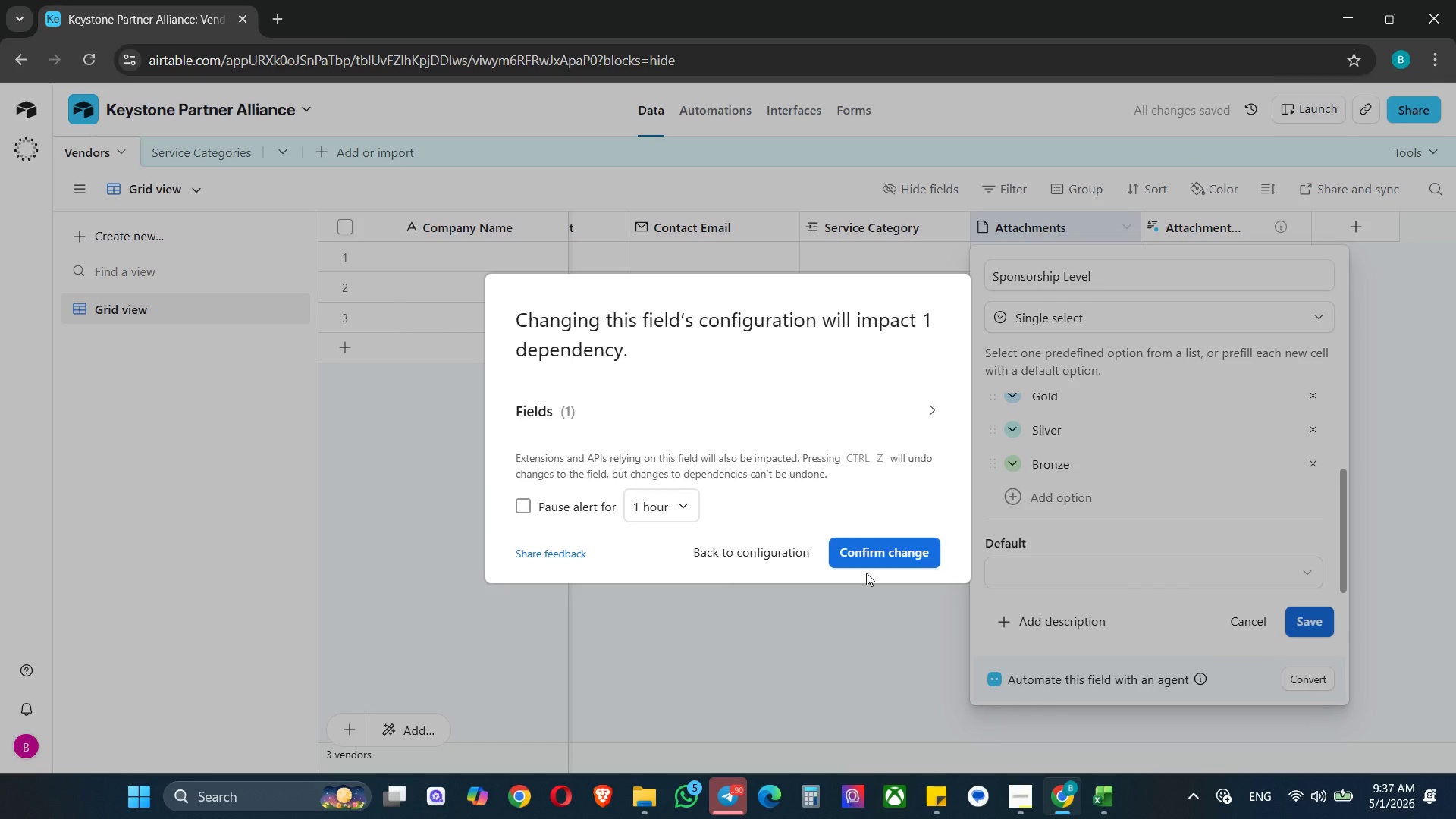 
left_click([886, 553])
 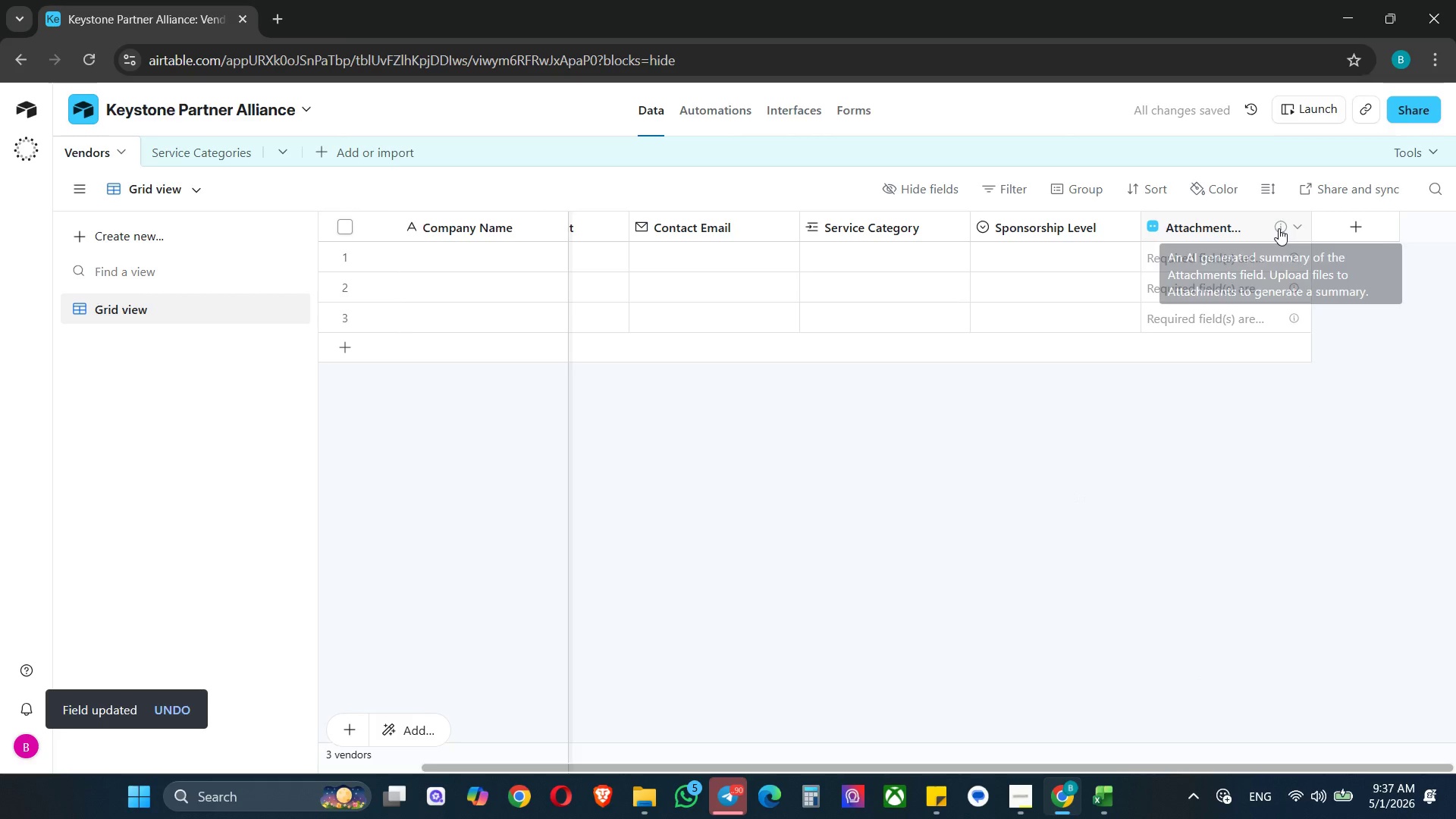 
left_click([1298, 228])
 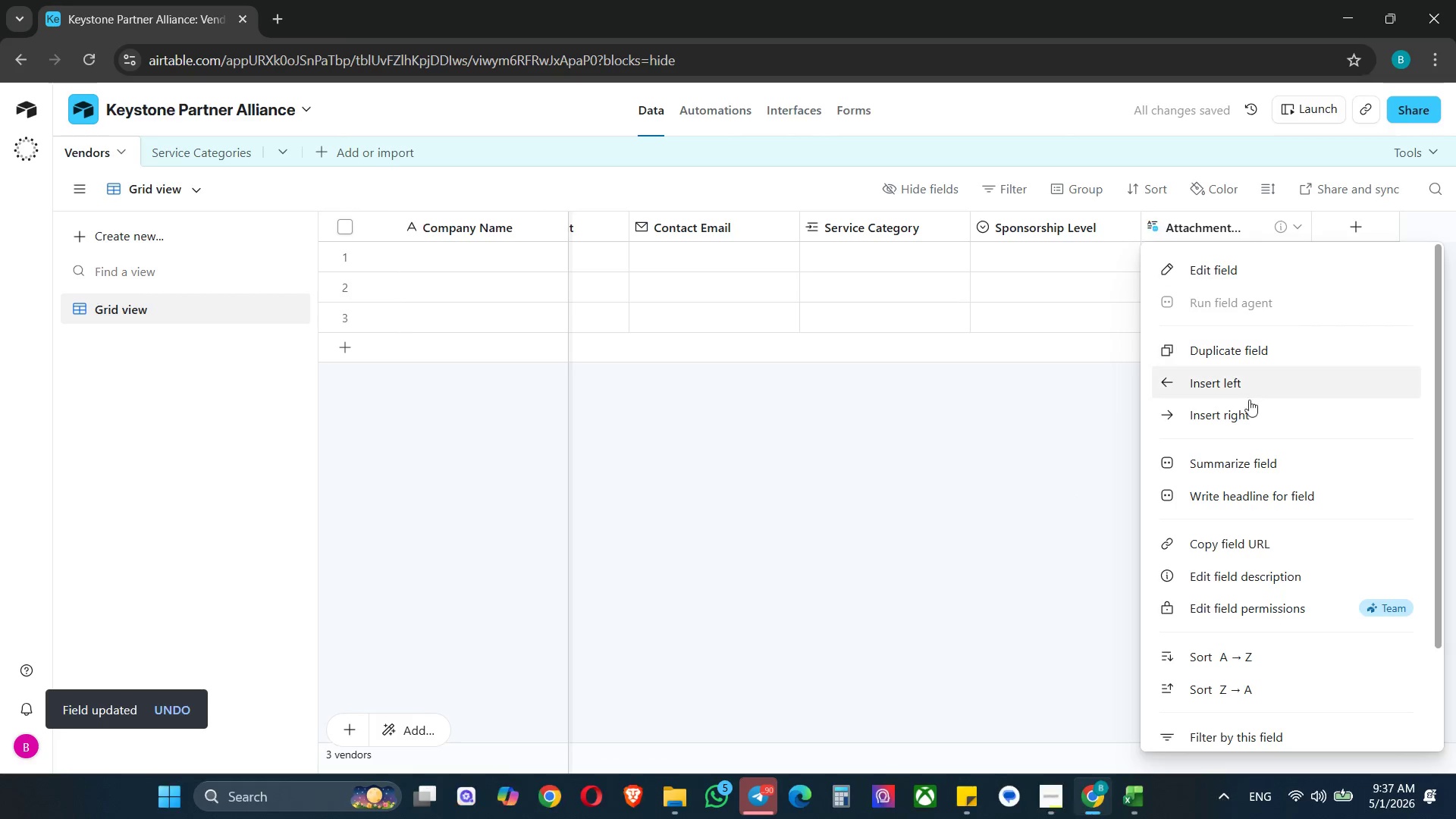 
scroll: coordinate [1238, 527], scroll_direction: down, amount: 5.0
 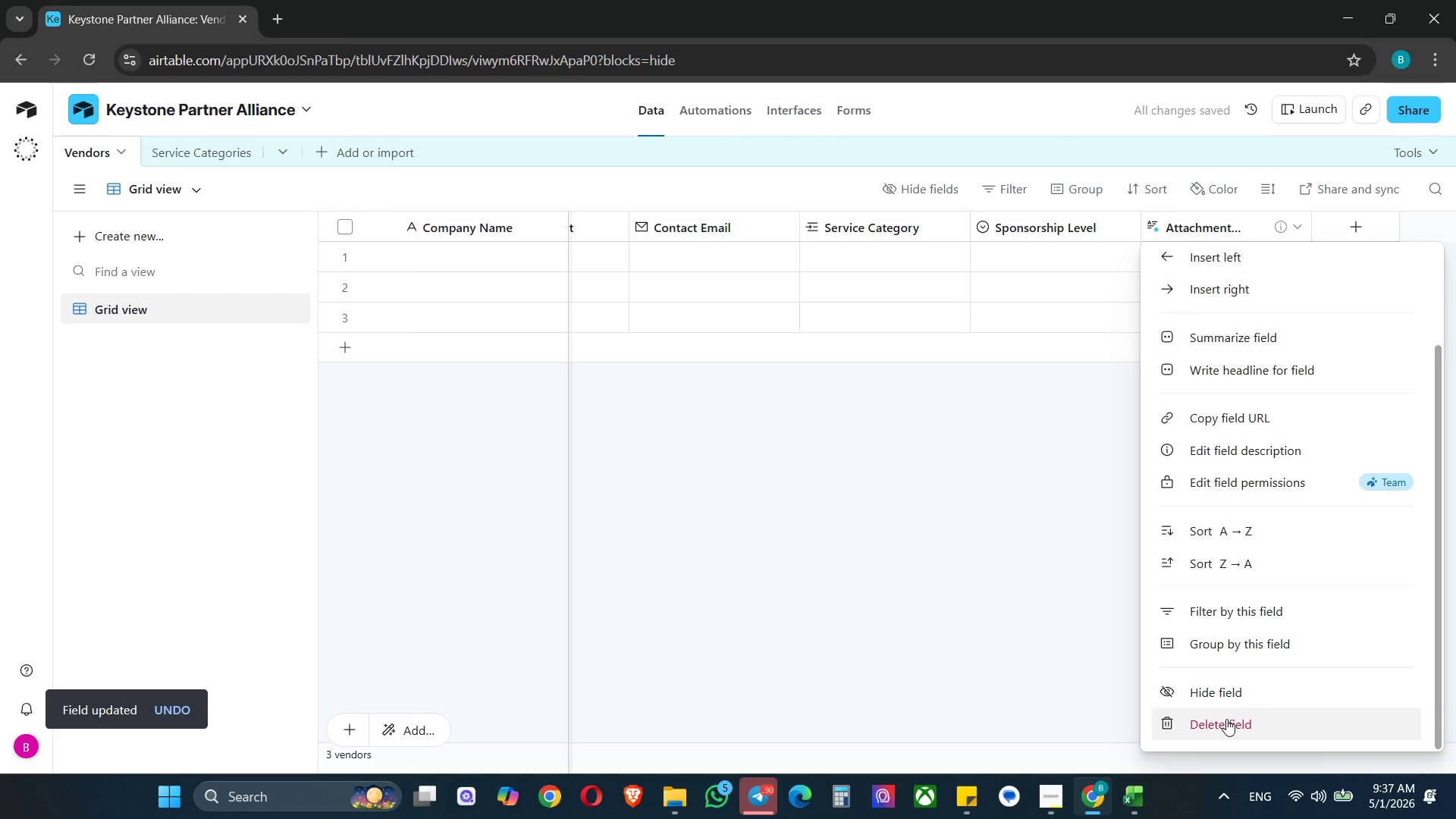 
left_click([1225, 720])
 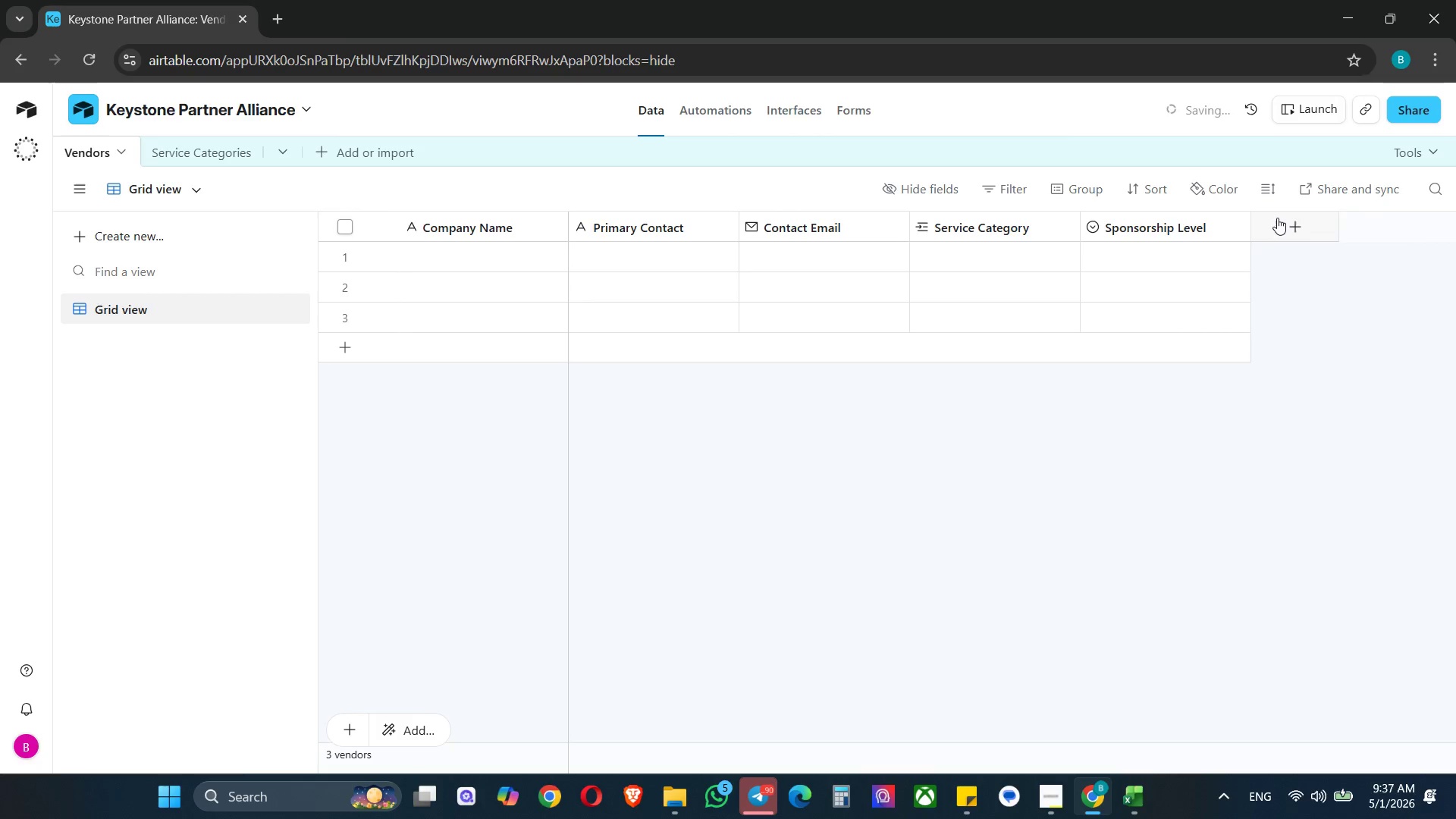 
mouse_move([1301, 245])
 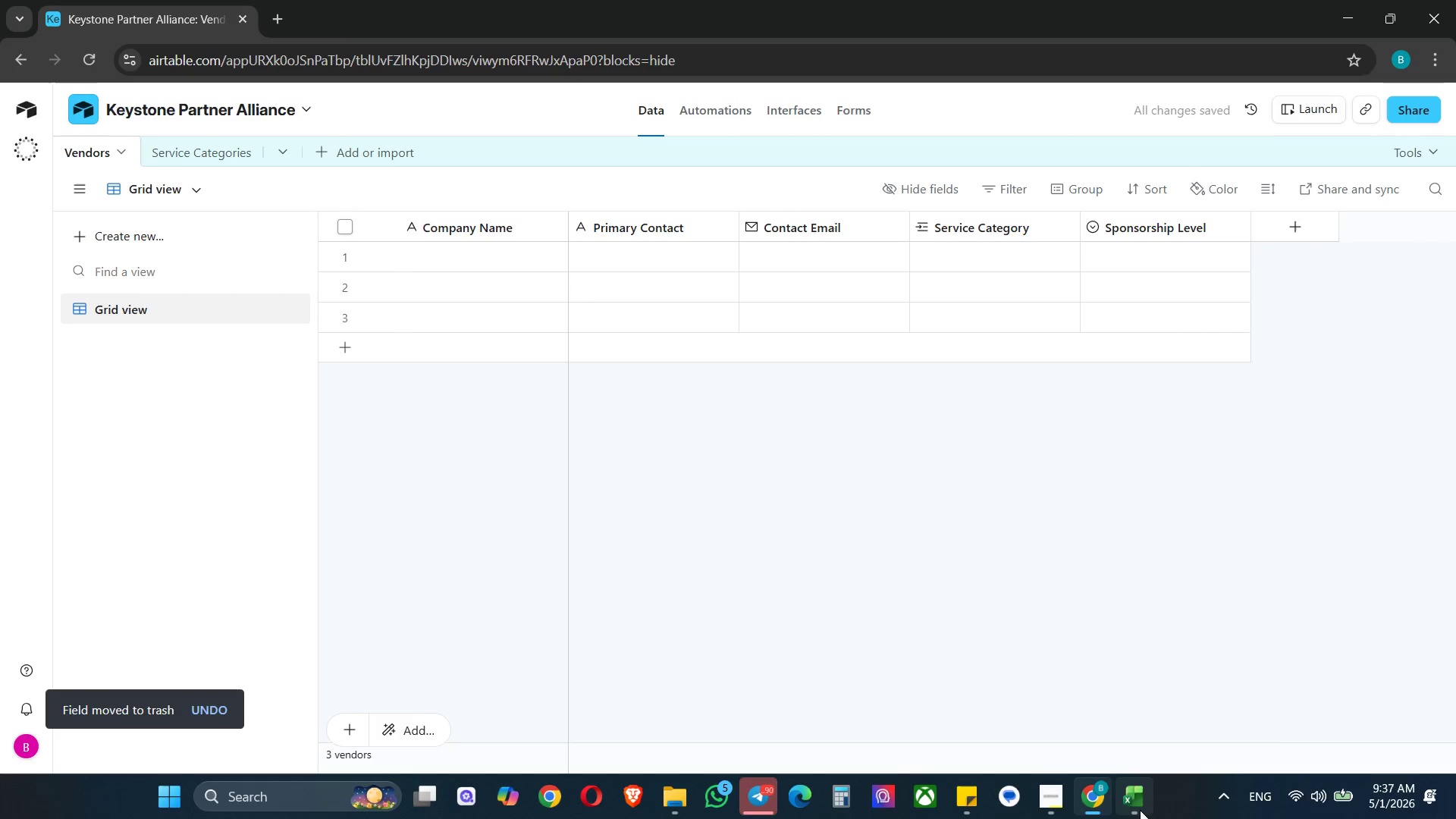 
left_click([1125, 799])
 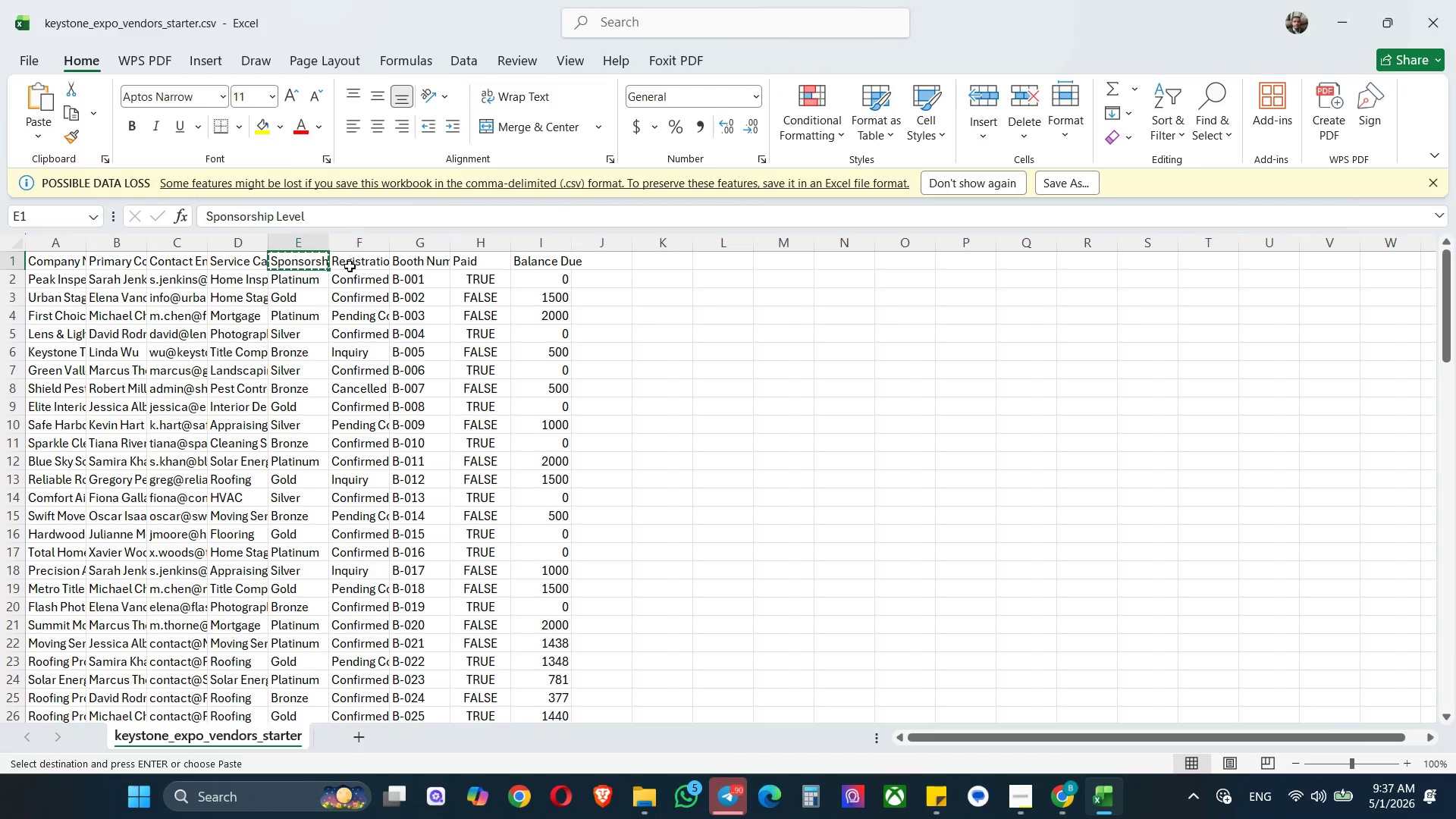 
left_click([364, 262])
 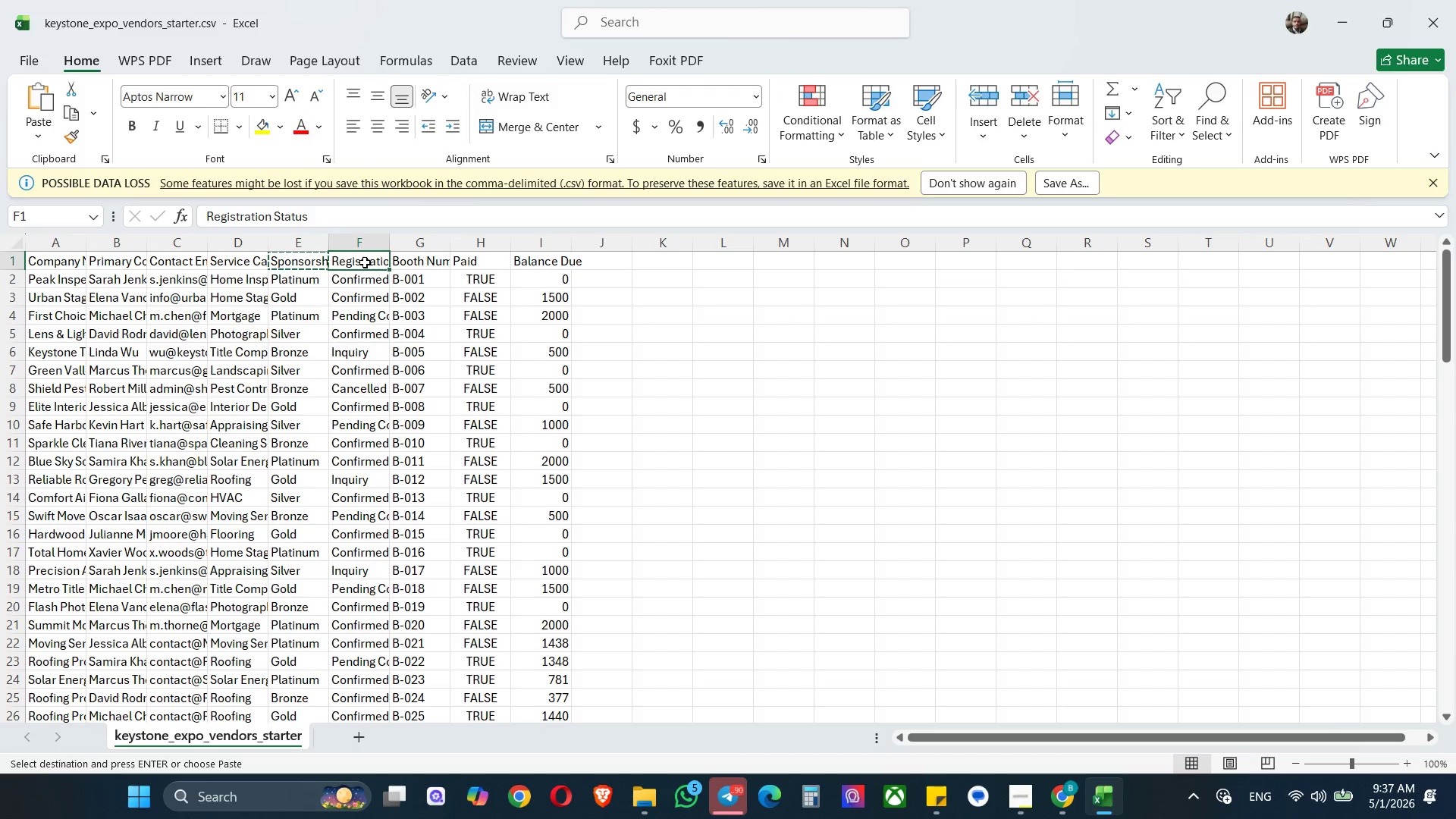 
key(Control+C)
 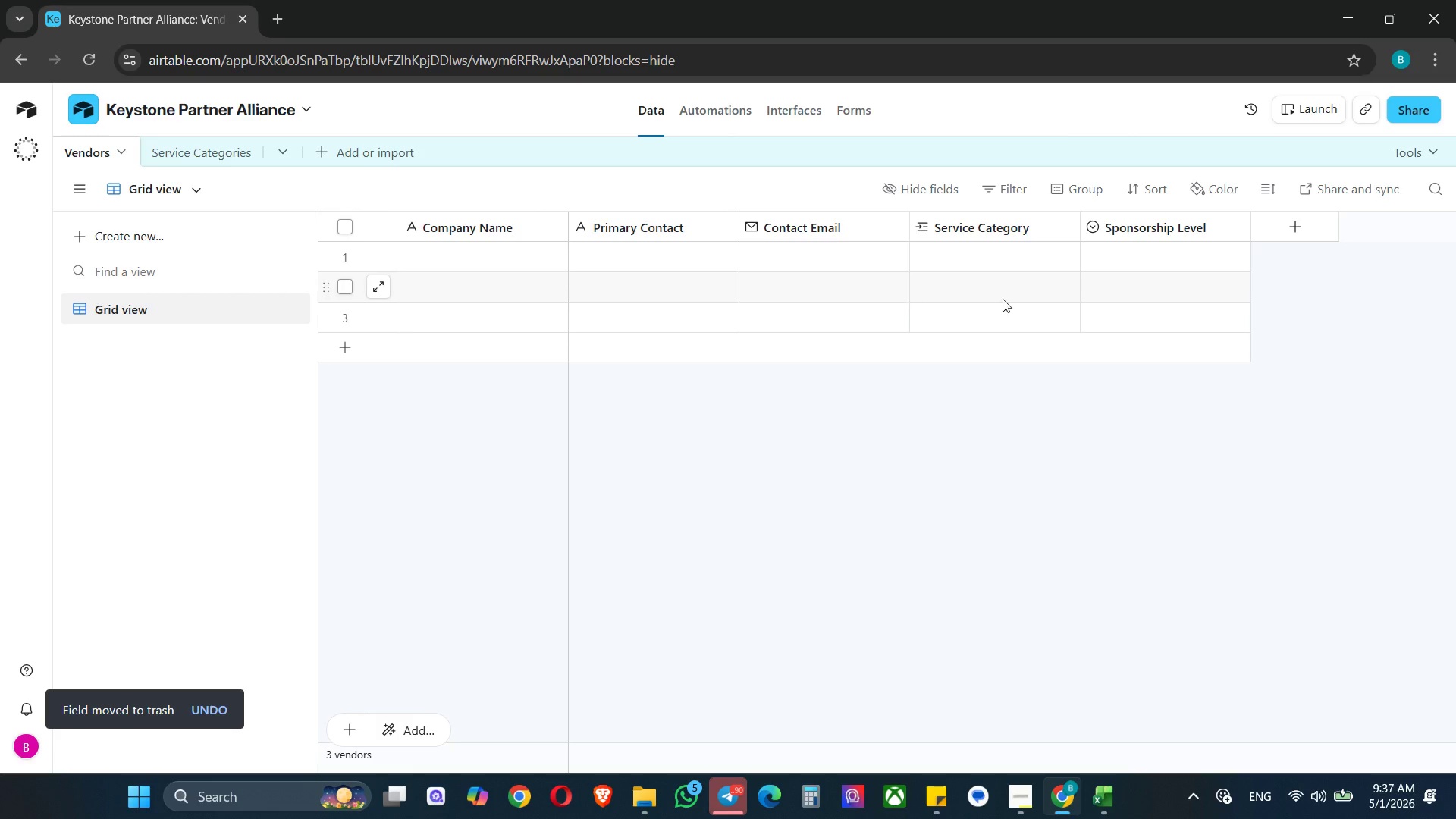 
left_click([1291, 226])
 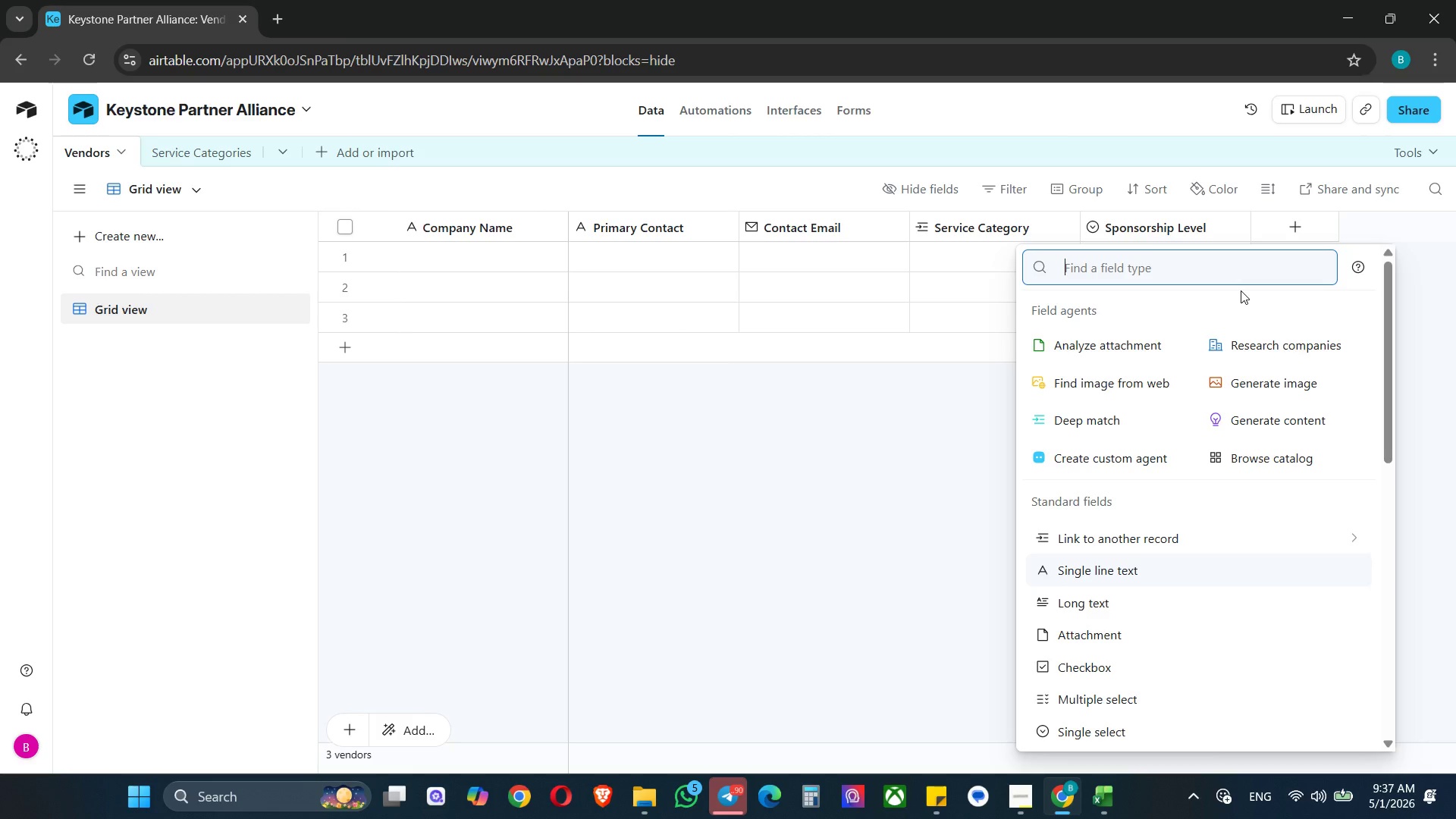 
type(sin)
 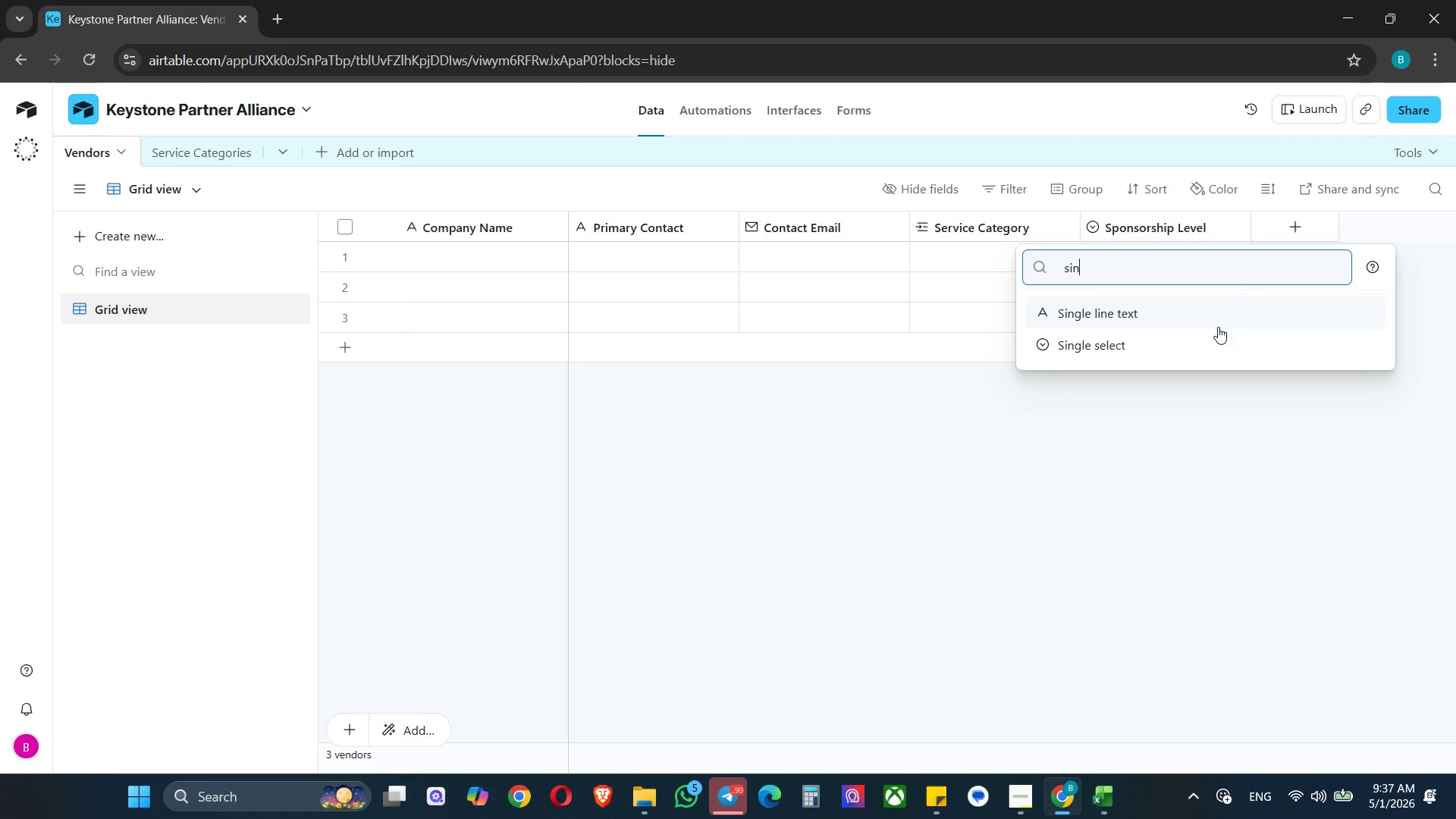 
left_click([1217, 347])
 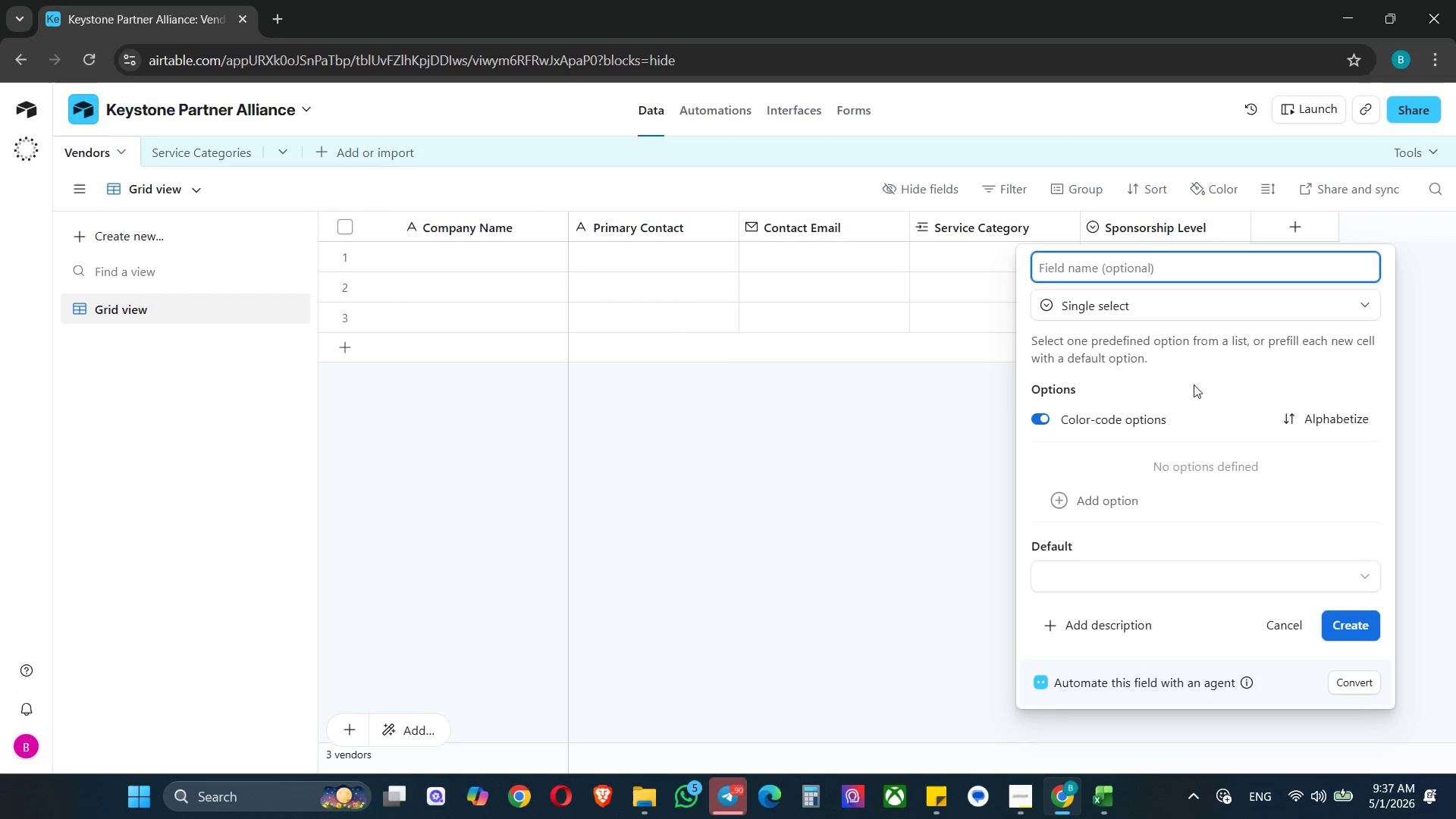 
key(Control+V)
 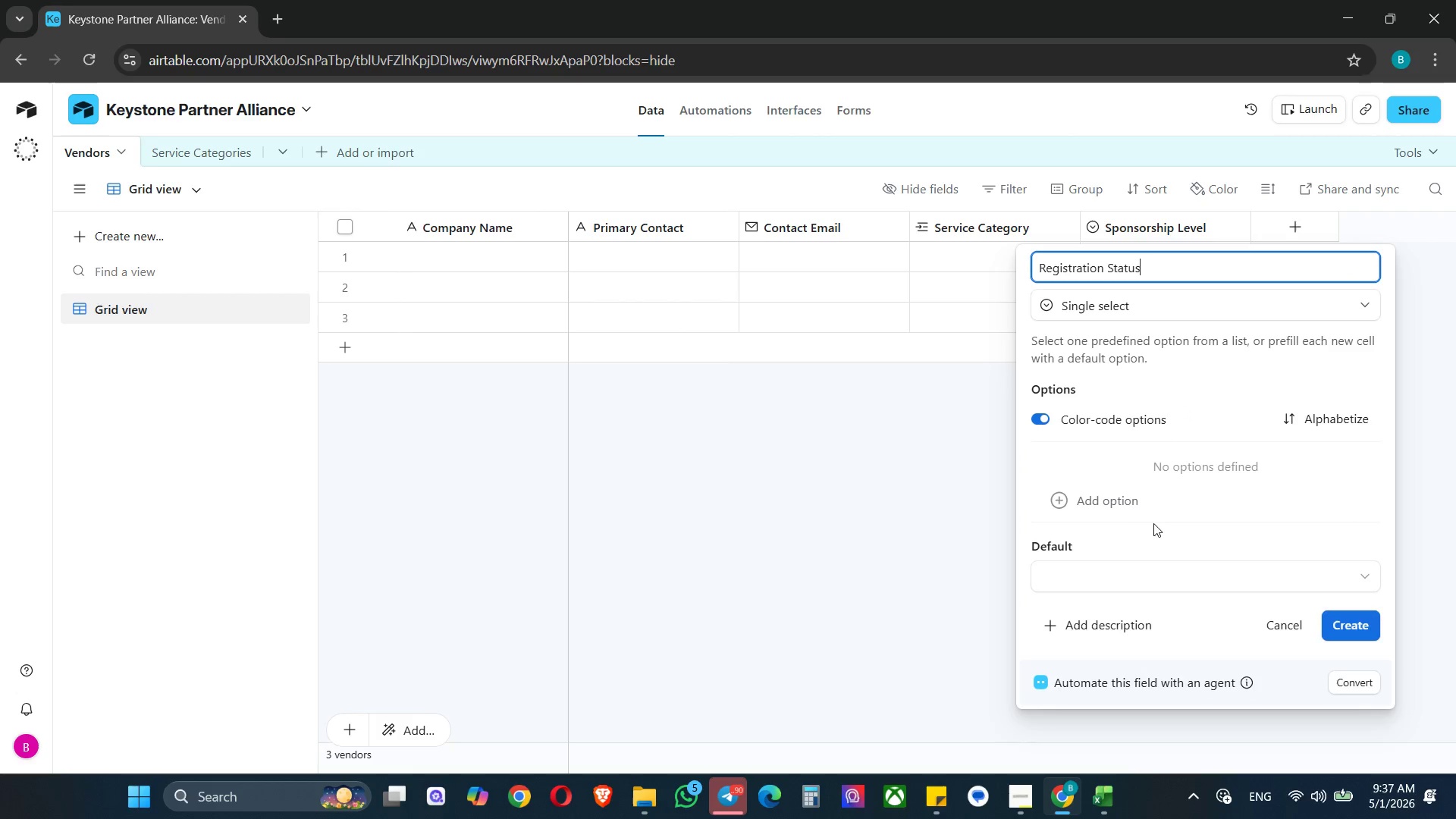 
left_click([1119, 513])
 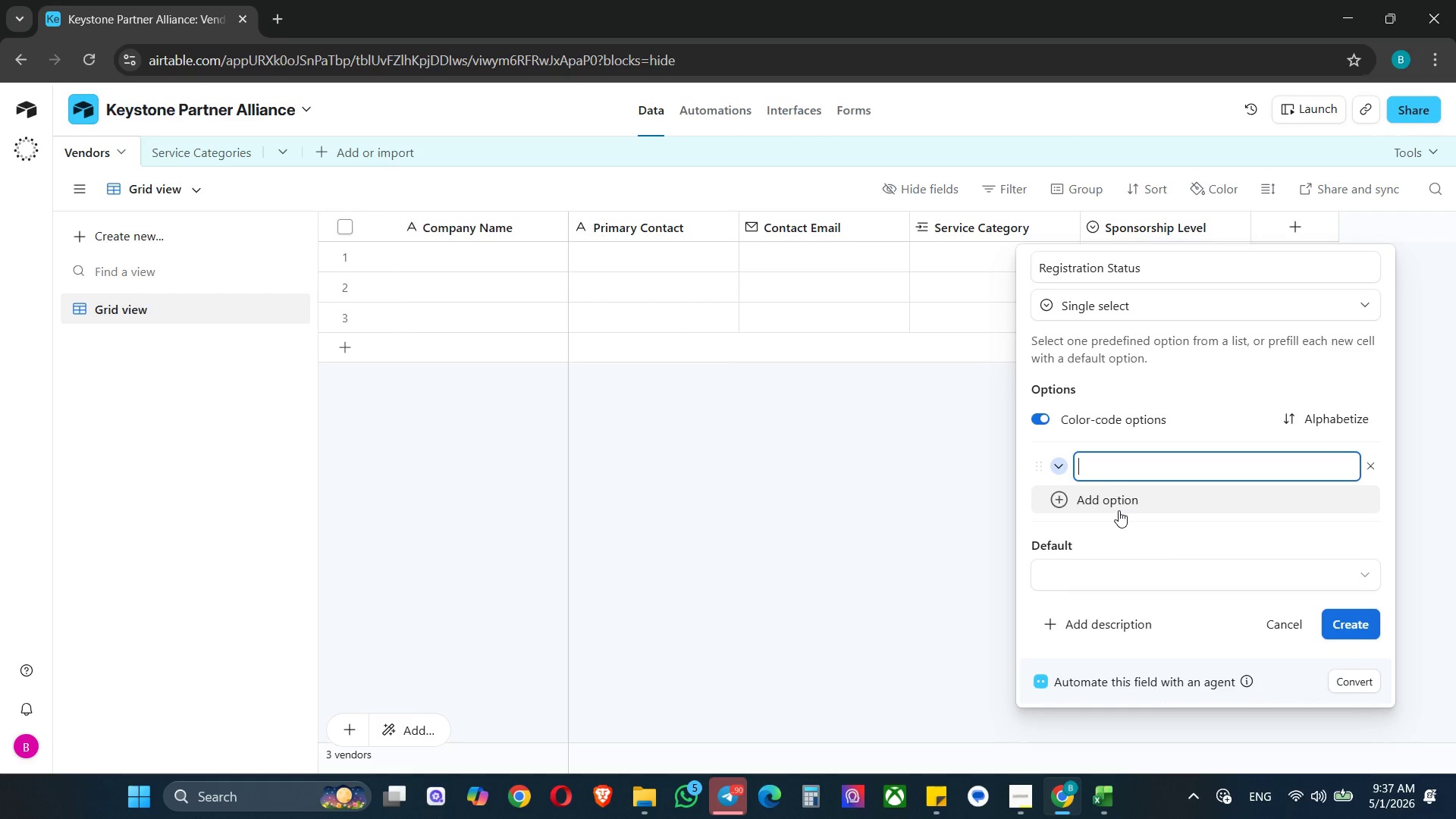 
type(Inquiry)
 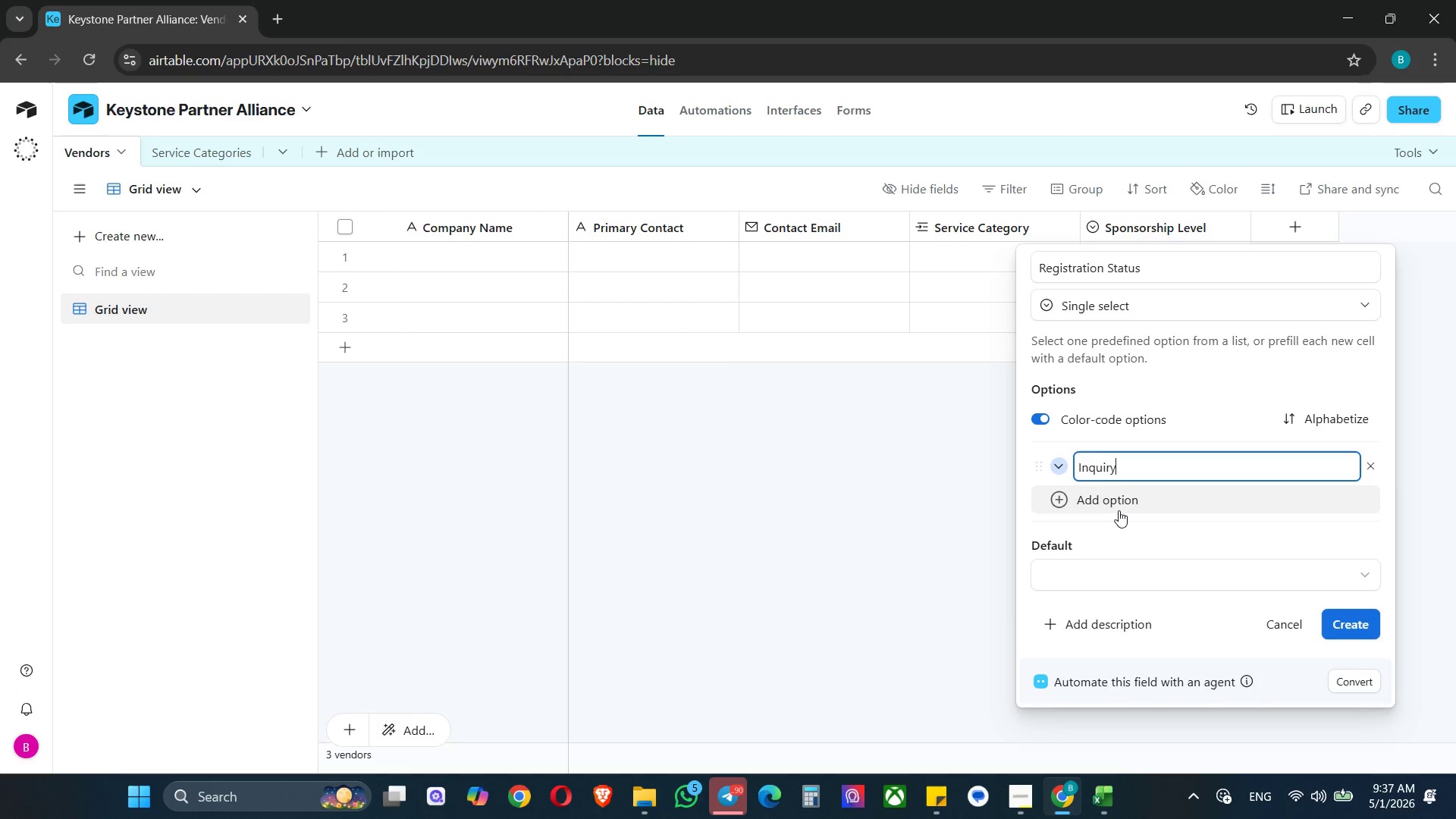 
key(Enter)
 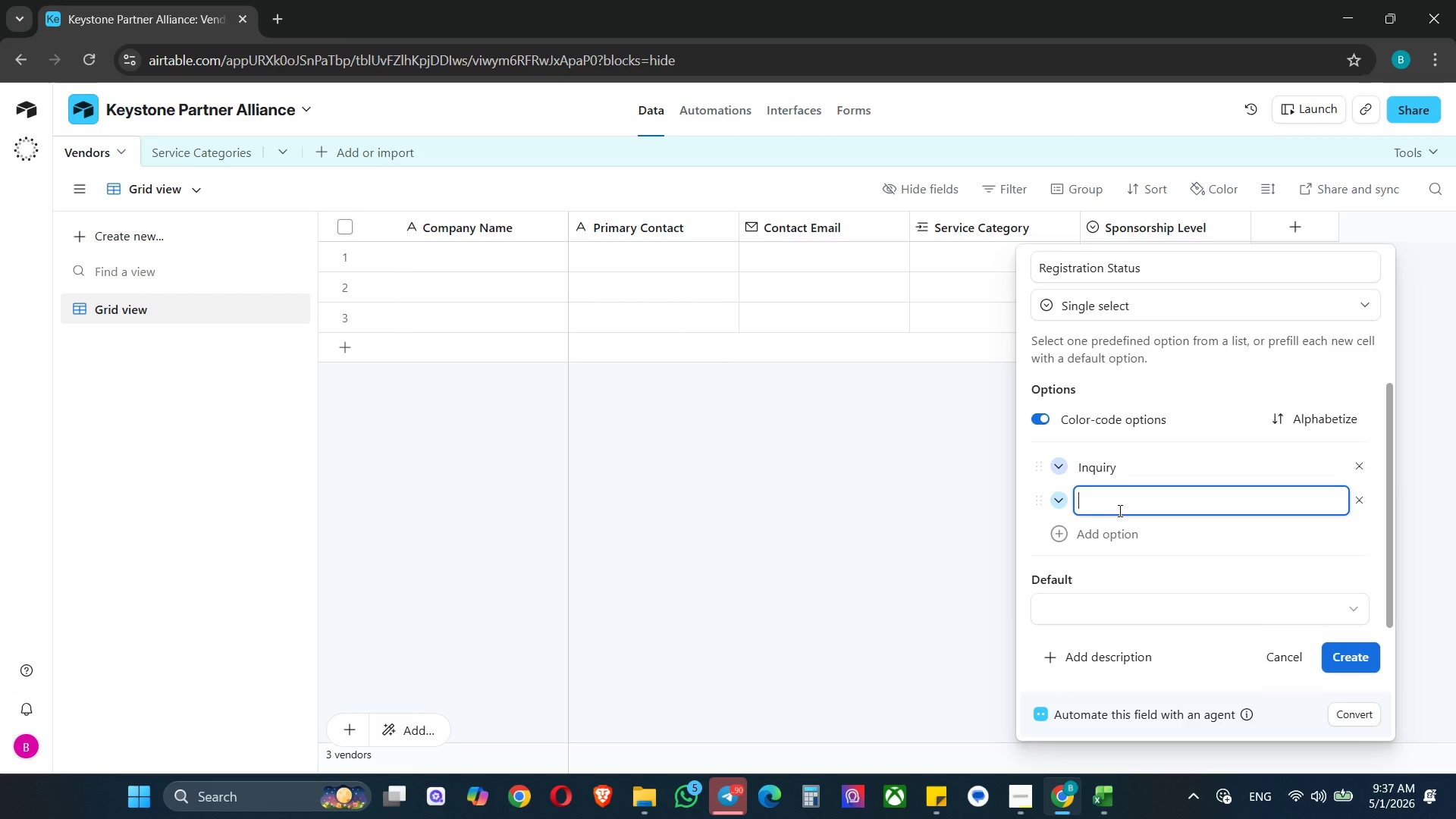 
type(Pending Contract)
 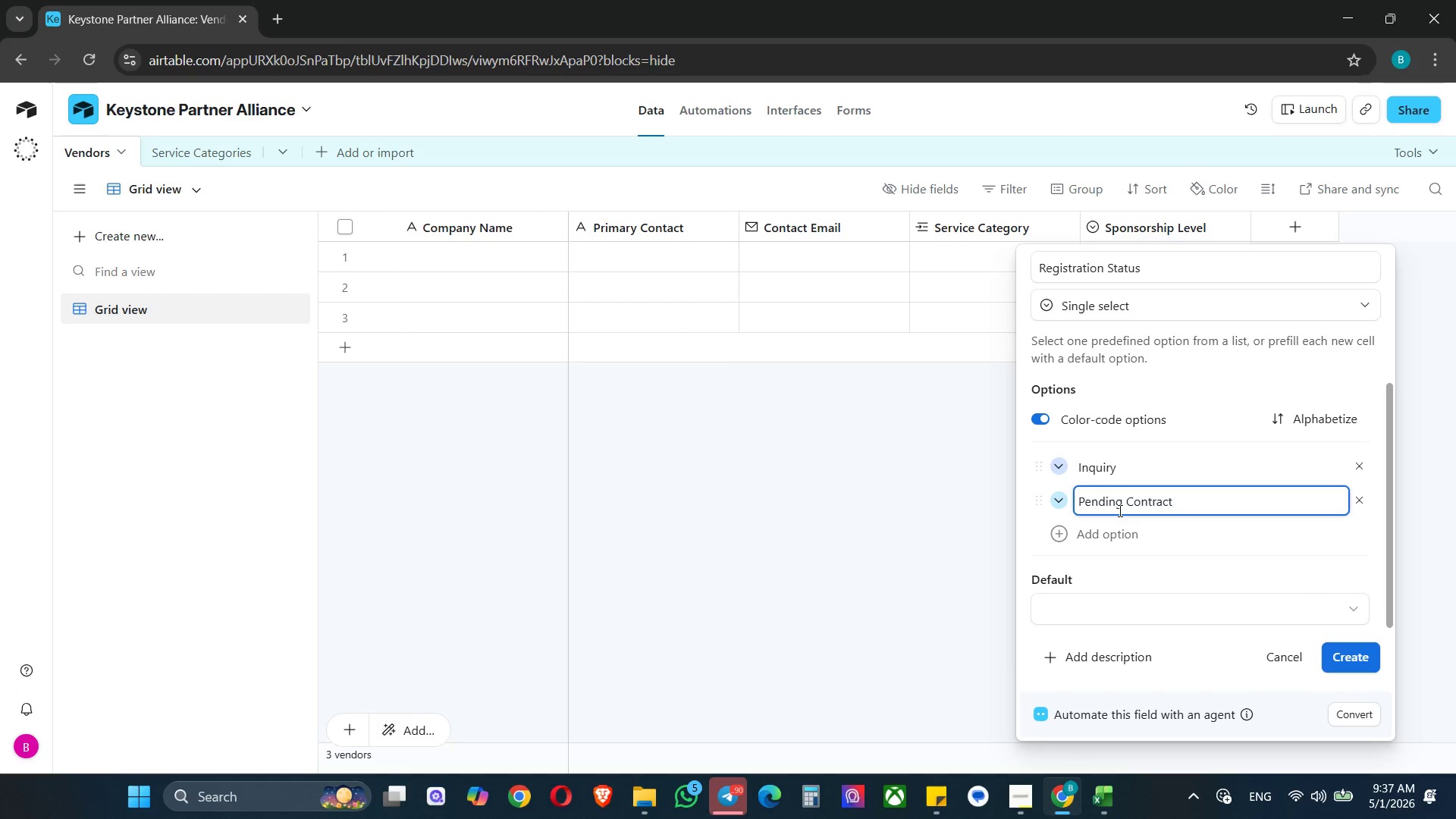 
key(Enter)
 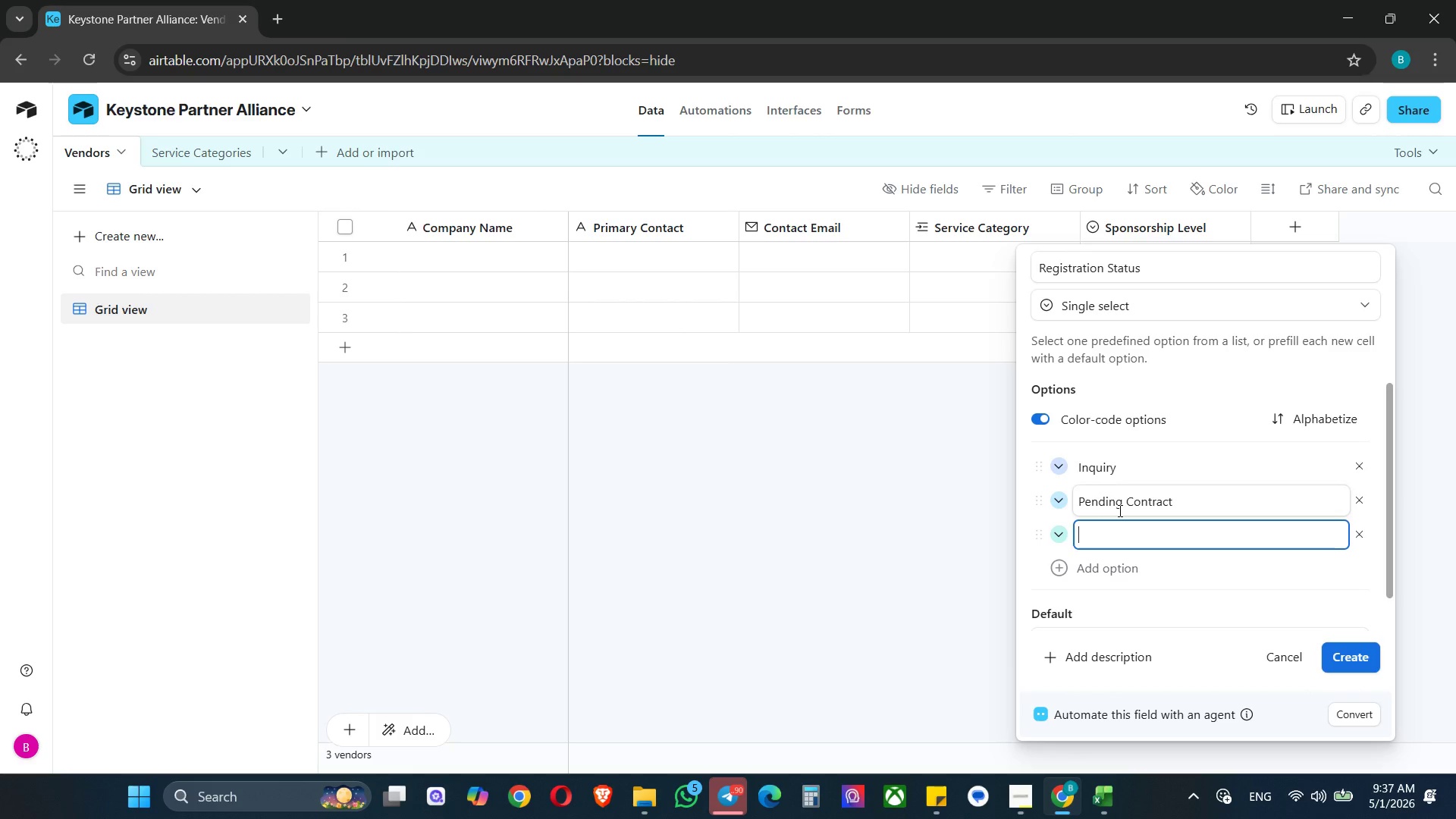 
type(Confirmed)
 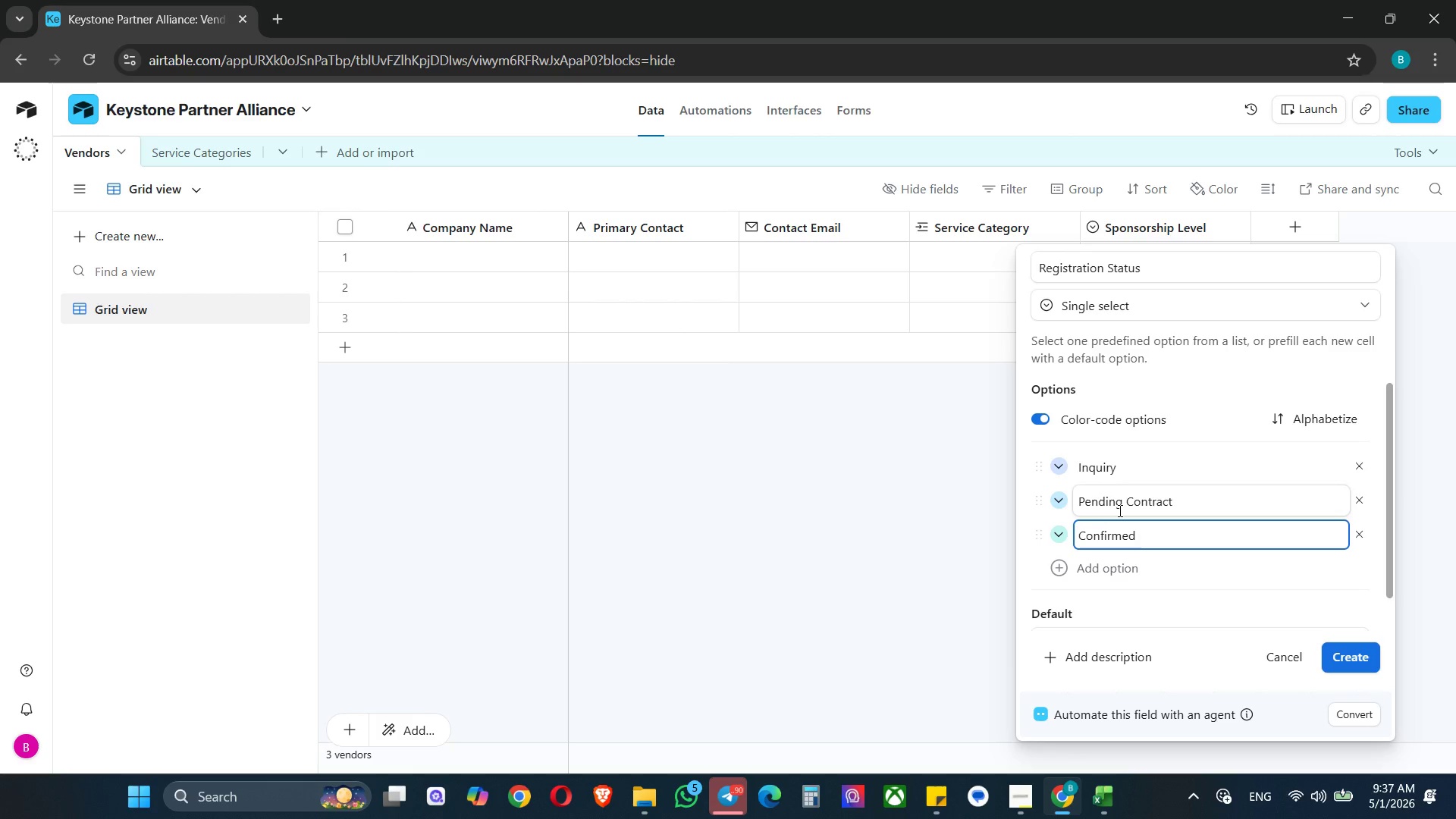 
key(Enter)
 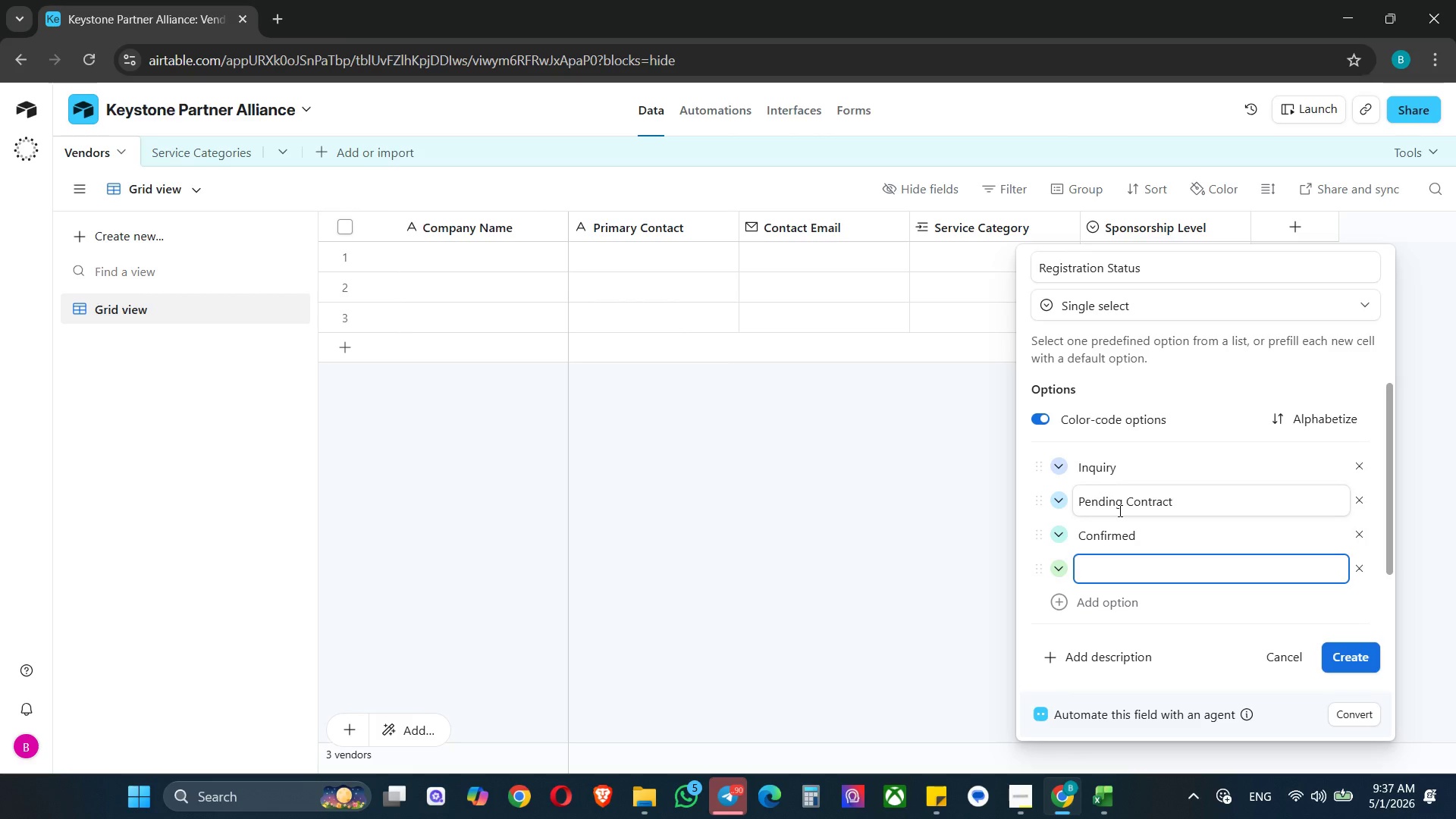 
type(Cancelled)
key(Tab)
 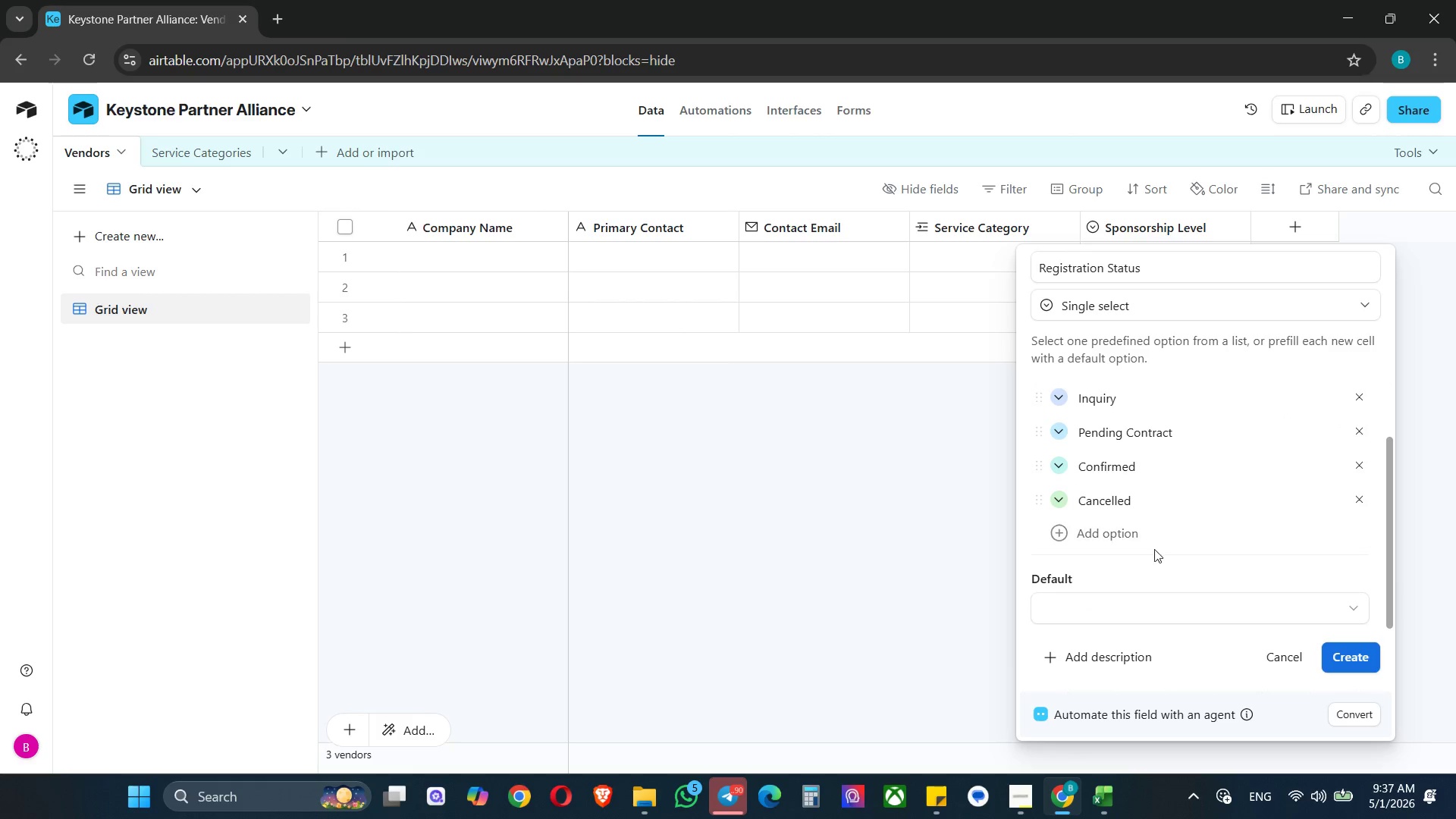 
left_click([1352, 663])
 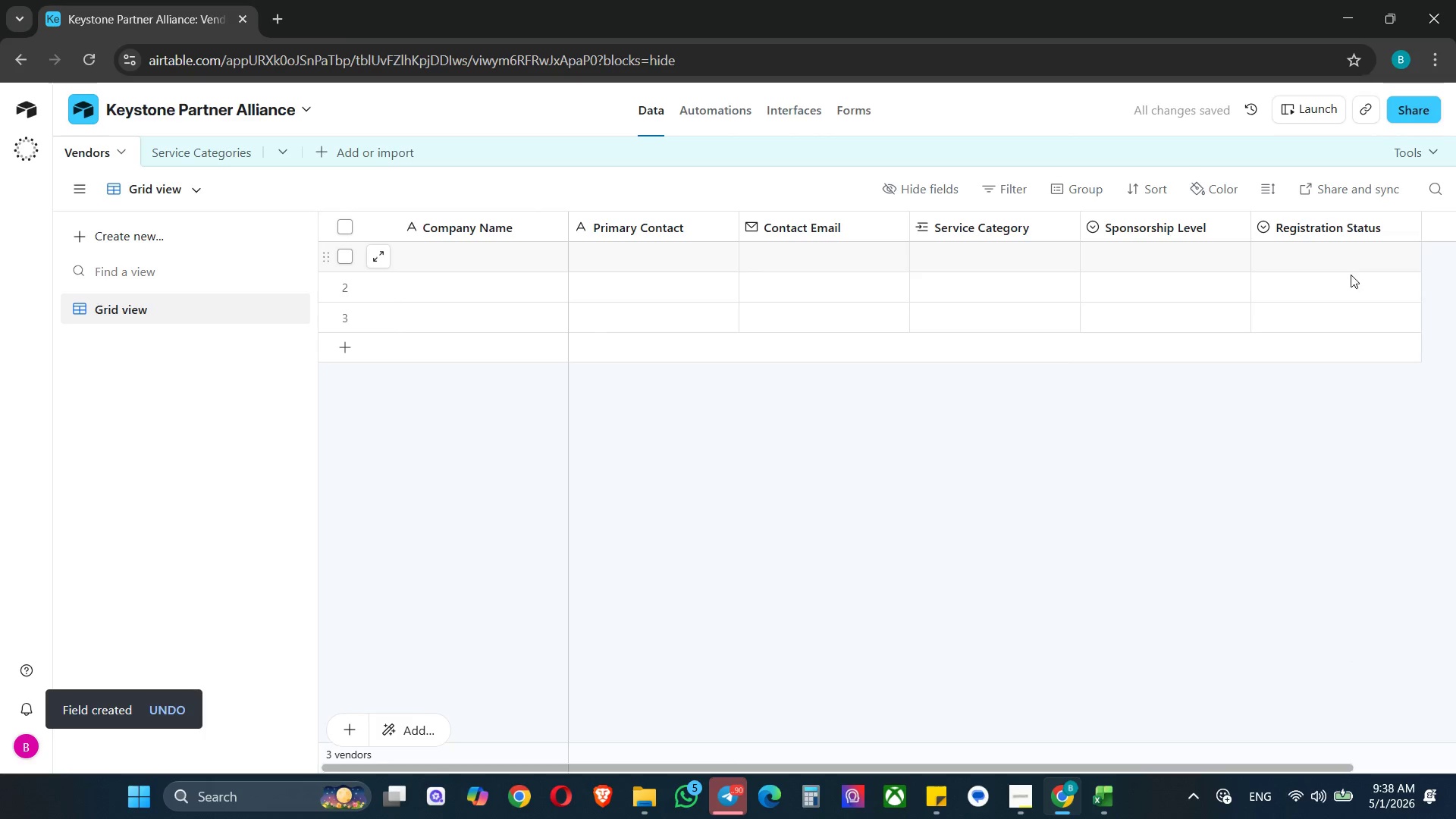 
left_click([1106, 802])
 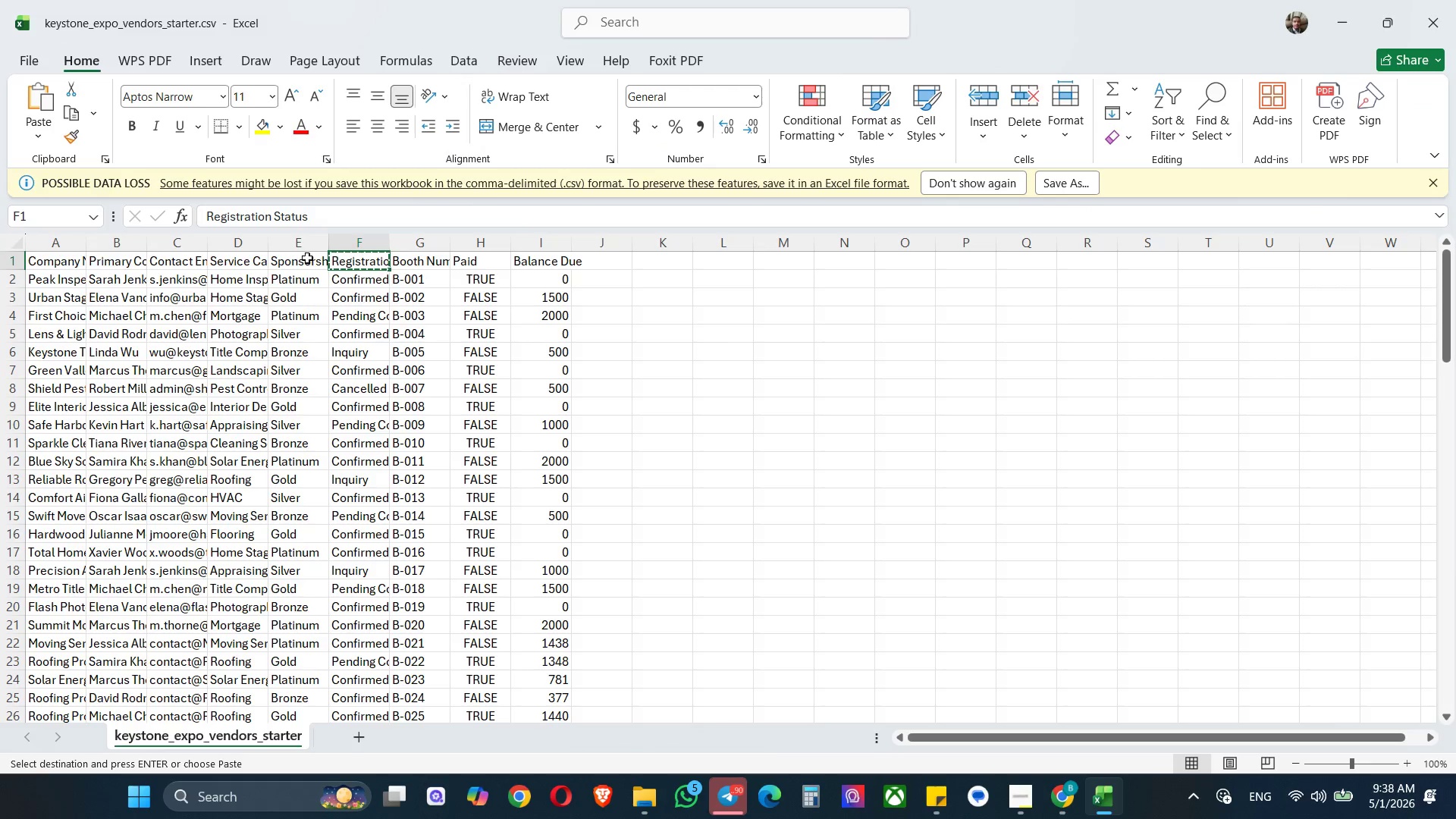 
left_click([436, 263])
 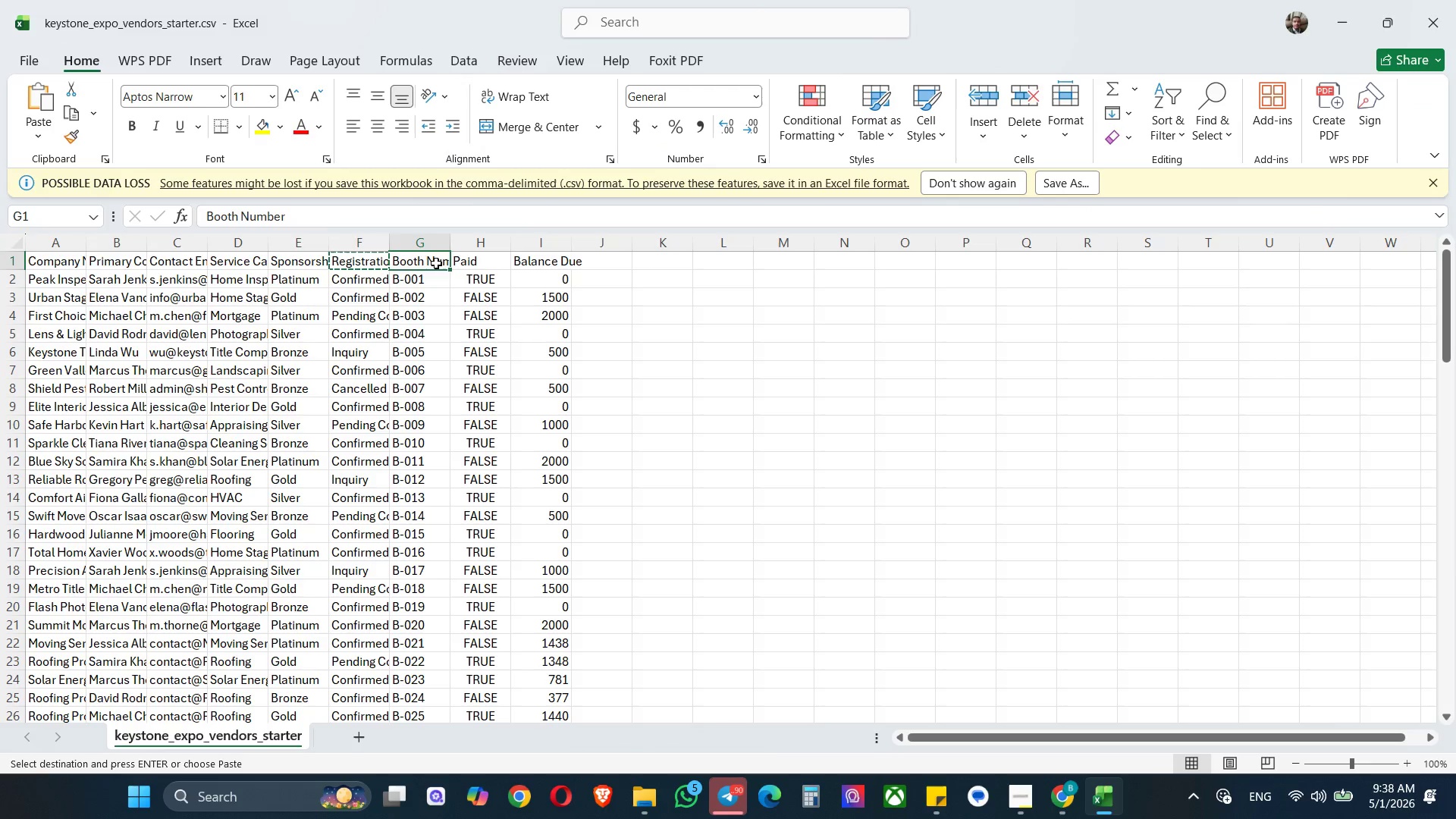 
key(Control+C)
 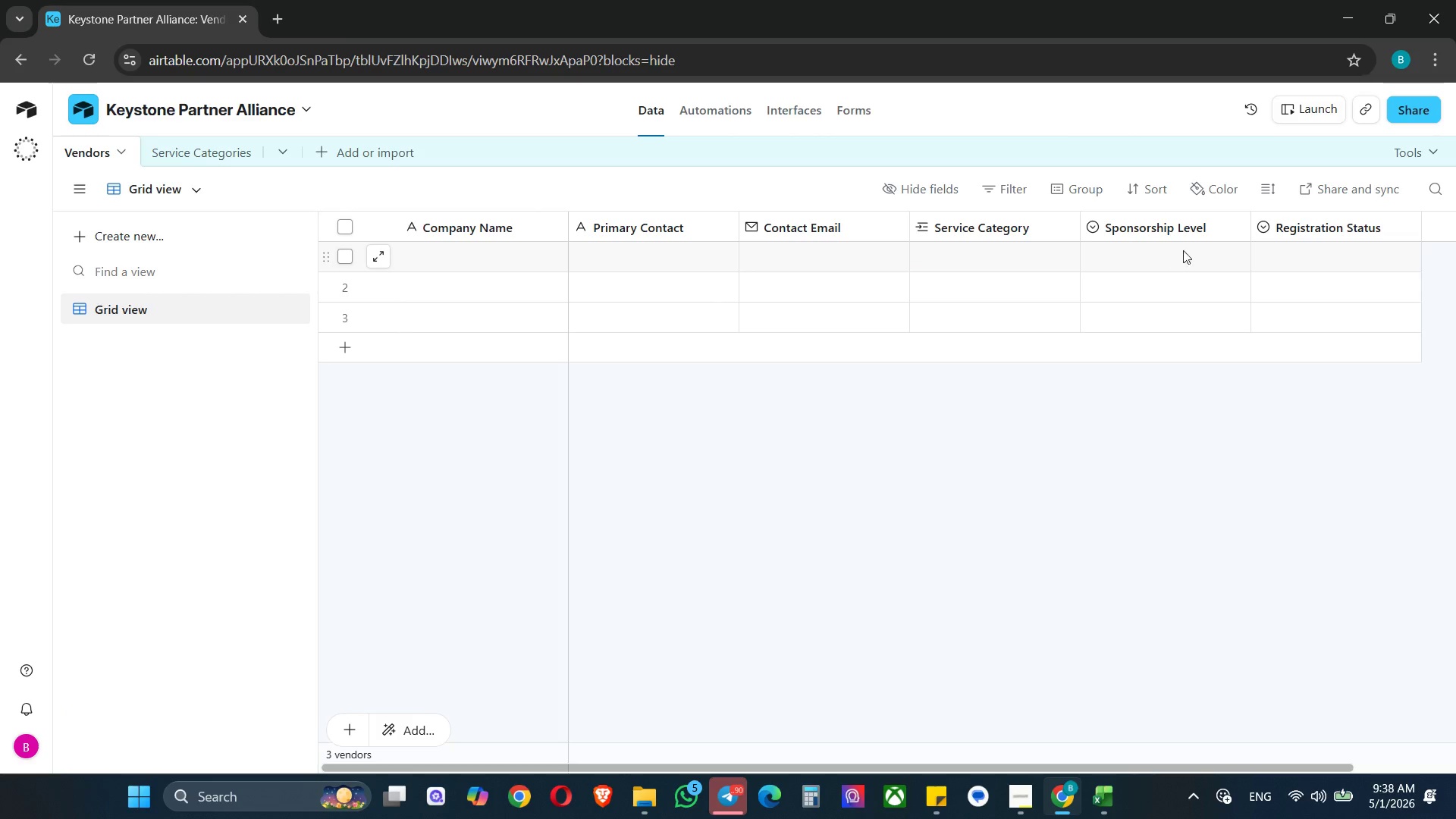 
left_click([1429, 230])
 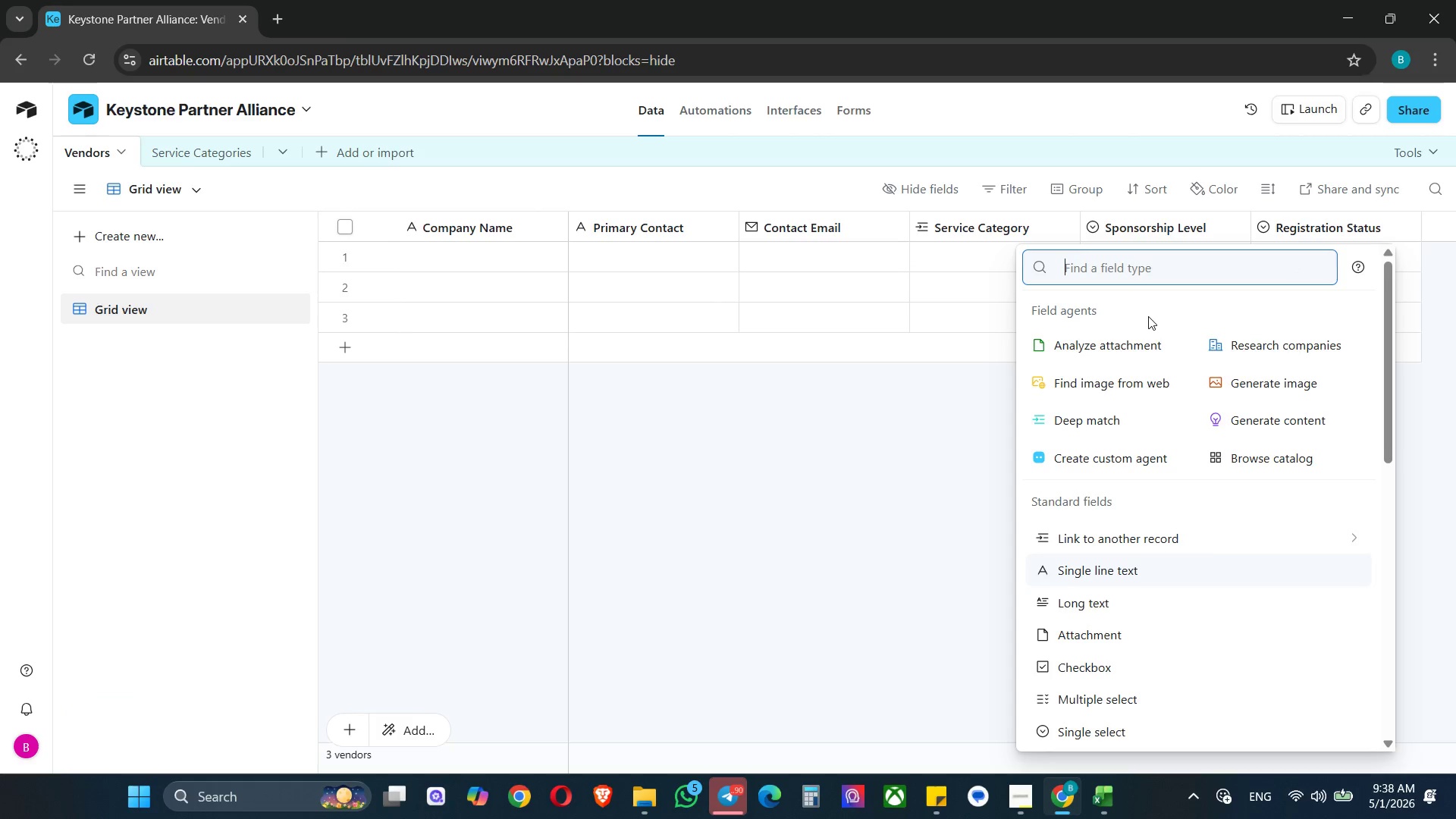 
type(sing)
 